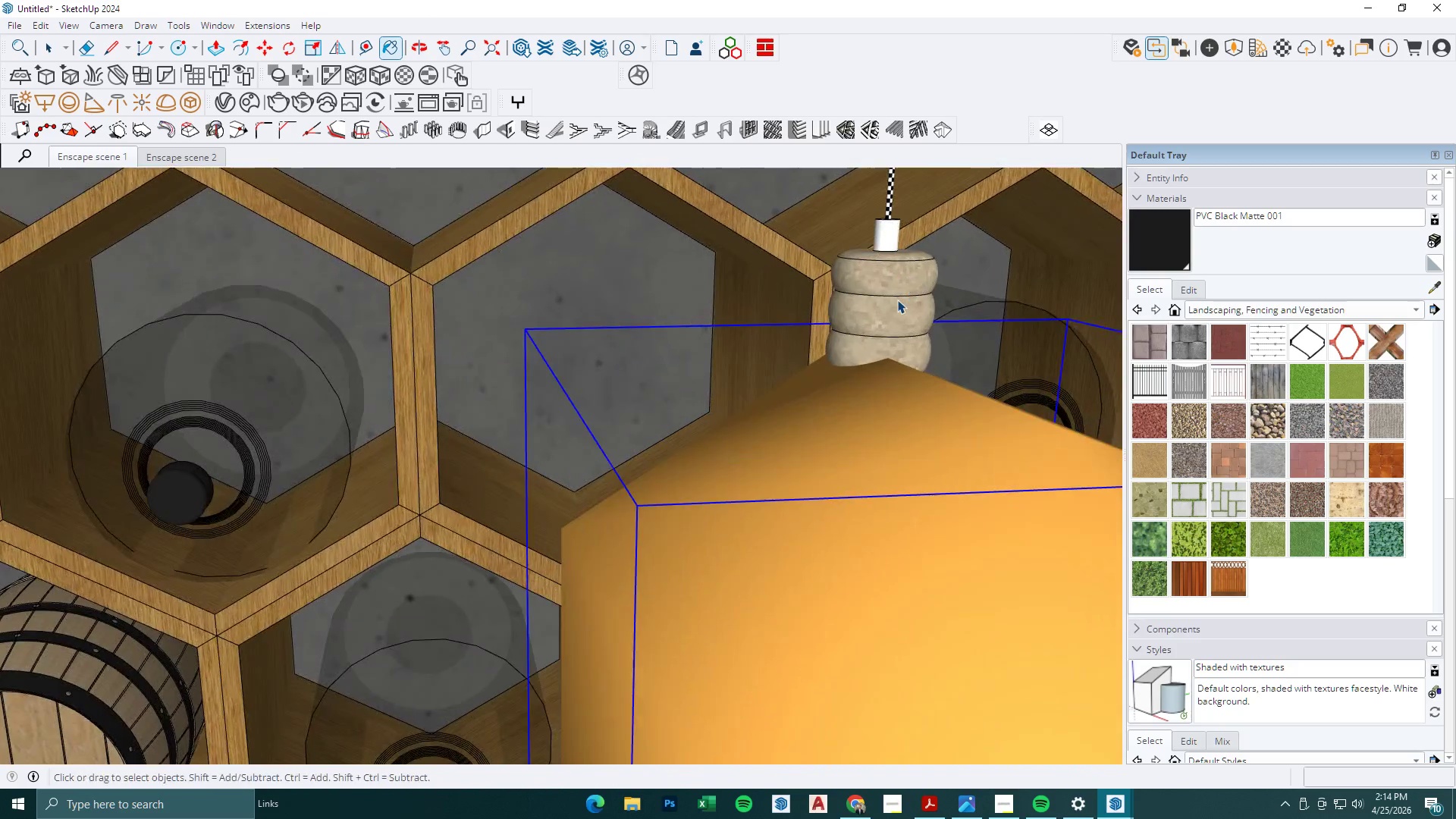 
left_click([897, 300])
 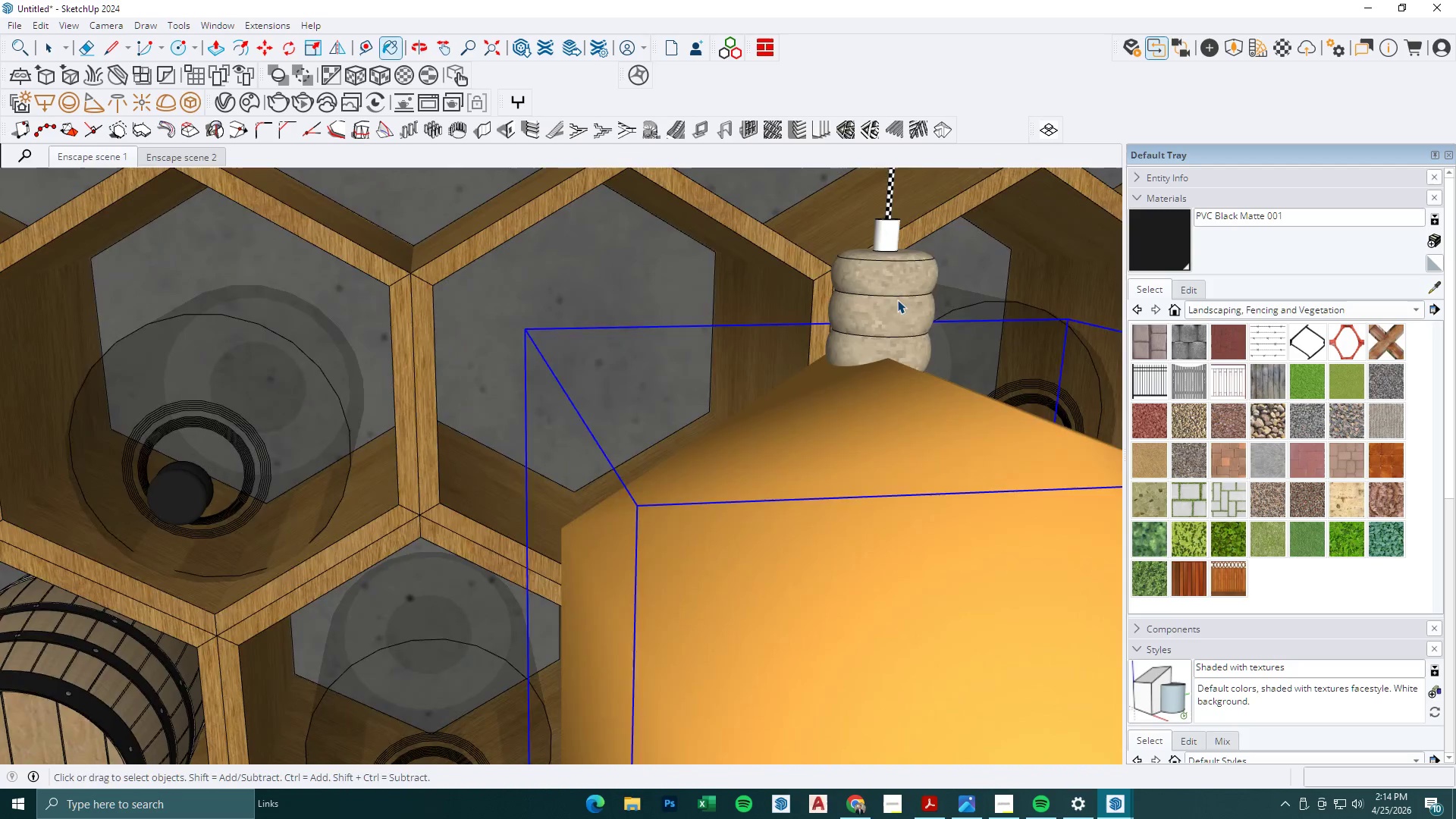 
double_click([897, 300])
 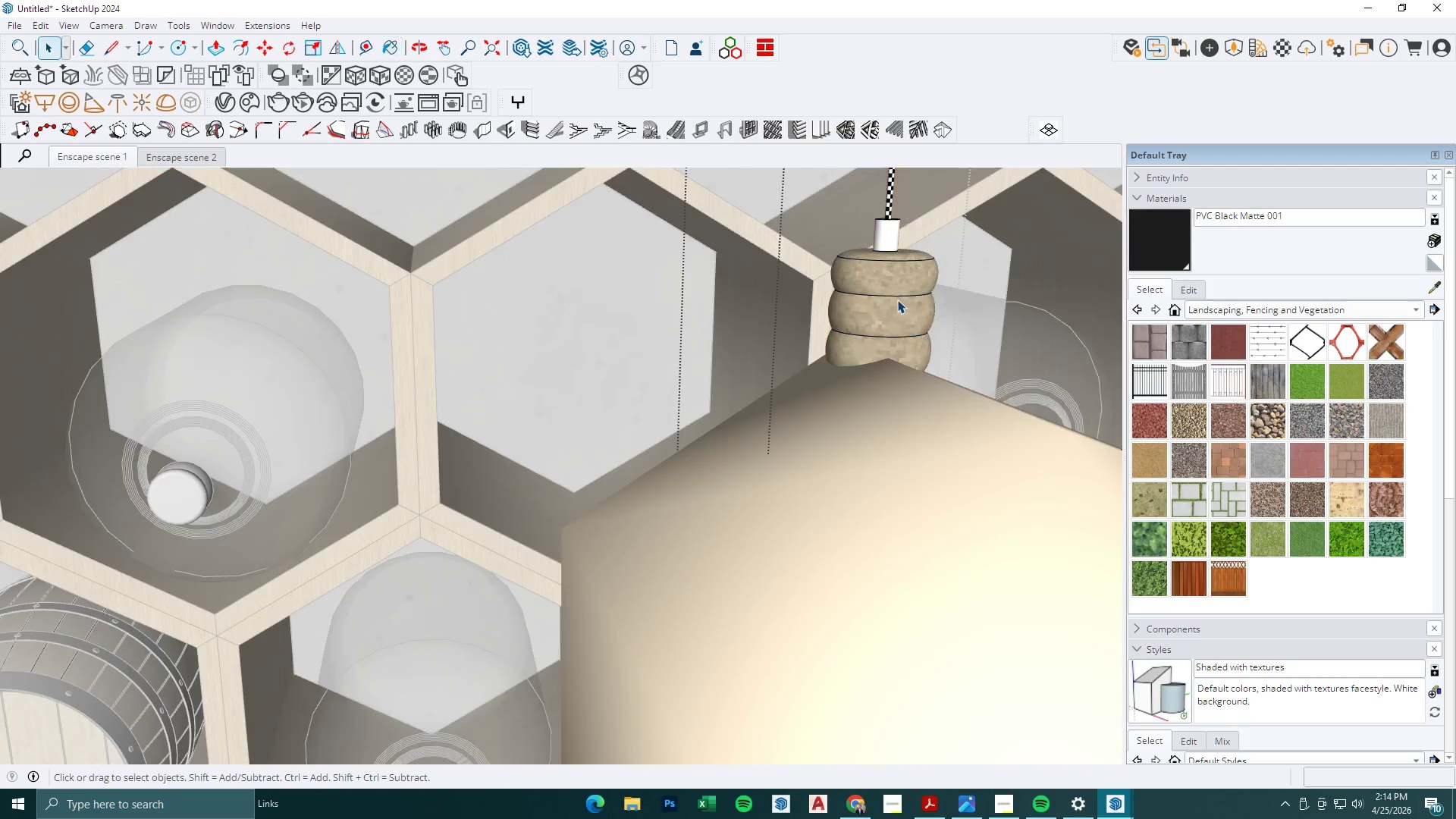 
triple_click([897, 300])
 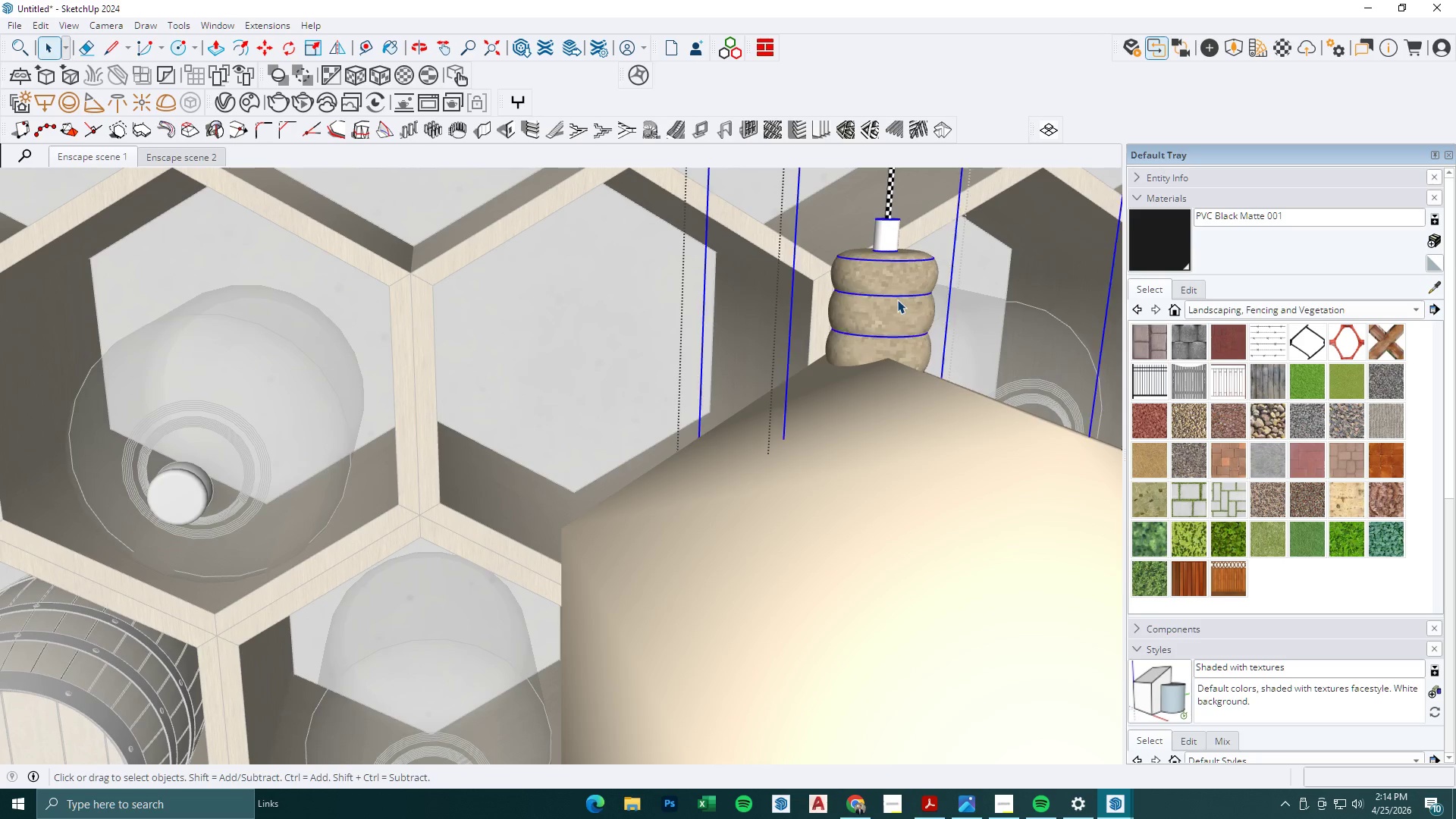 
scroll: coordinate [897, 300], scroll_direction: up, amount: 10.0
 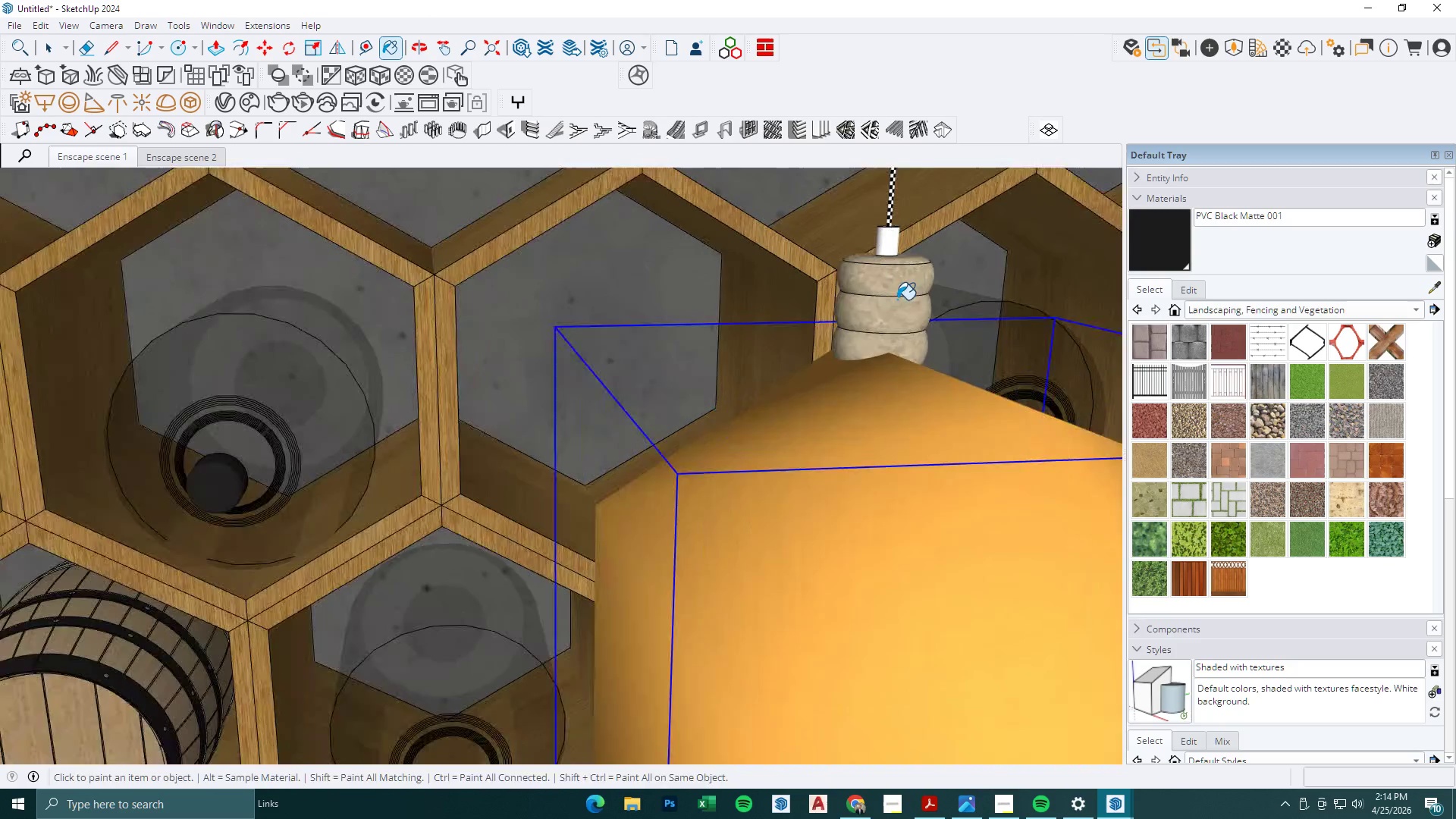 
triple_click([897, 300])
 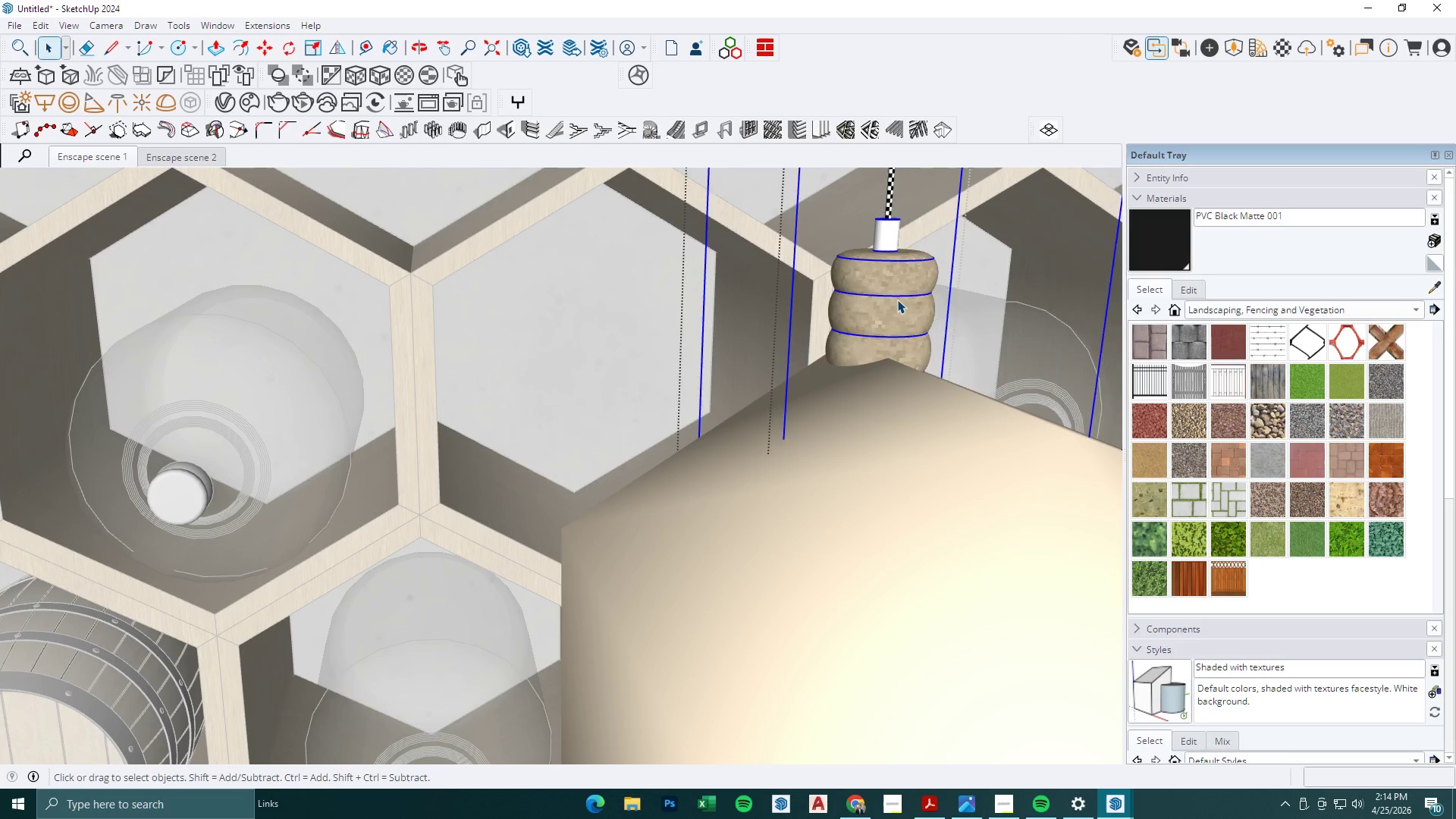 
triple_click([897, 300])
 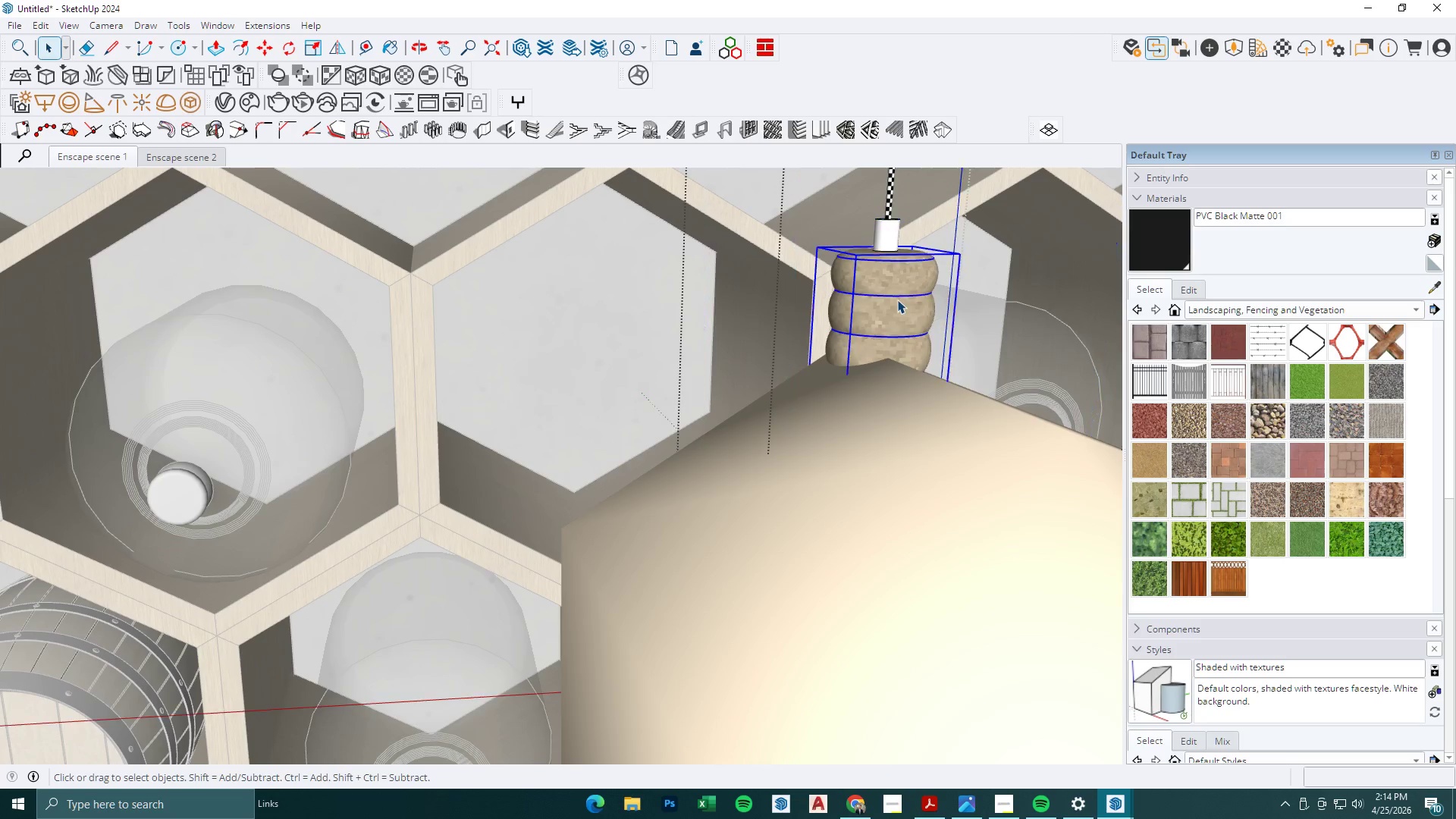 
triple_click([897, 300])
 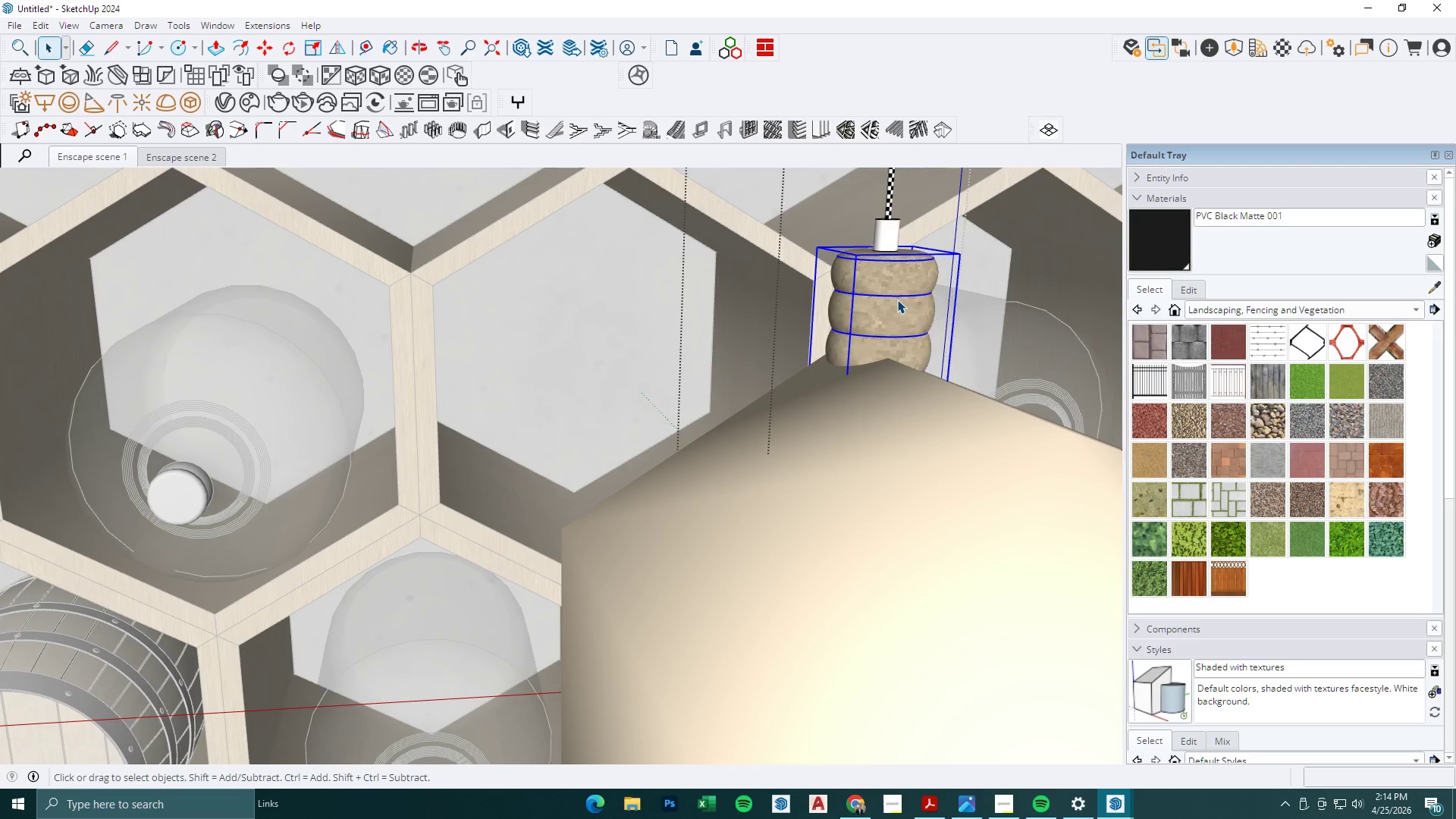 
triple_click([897, 300])
 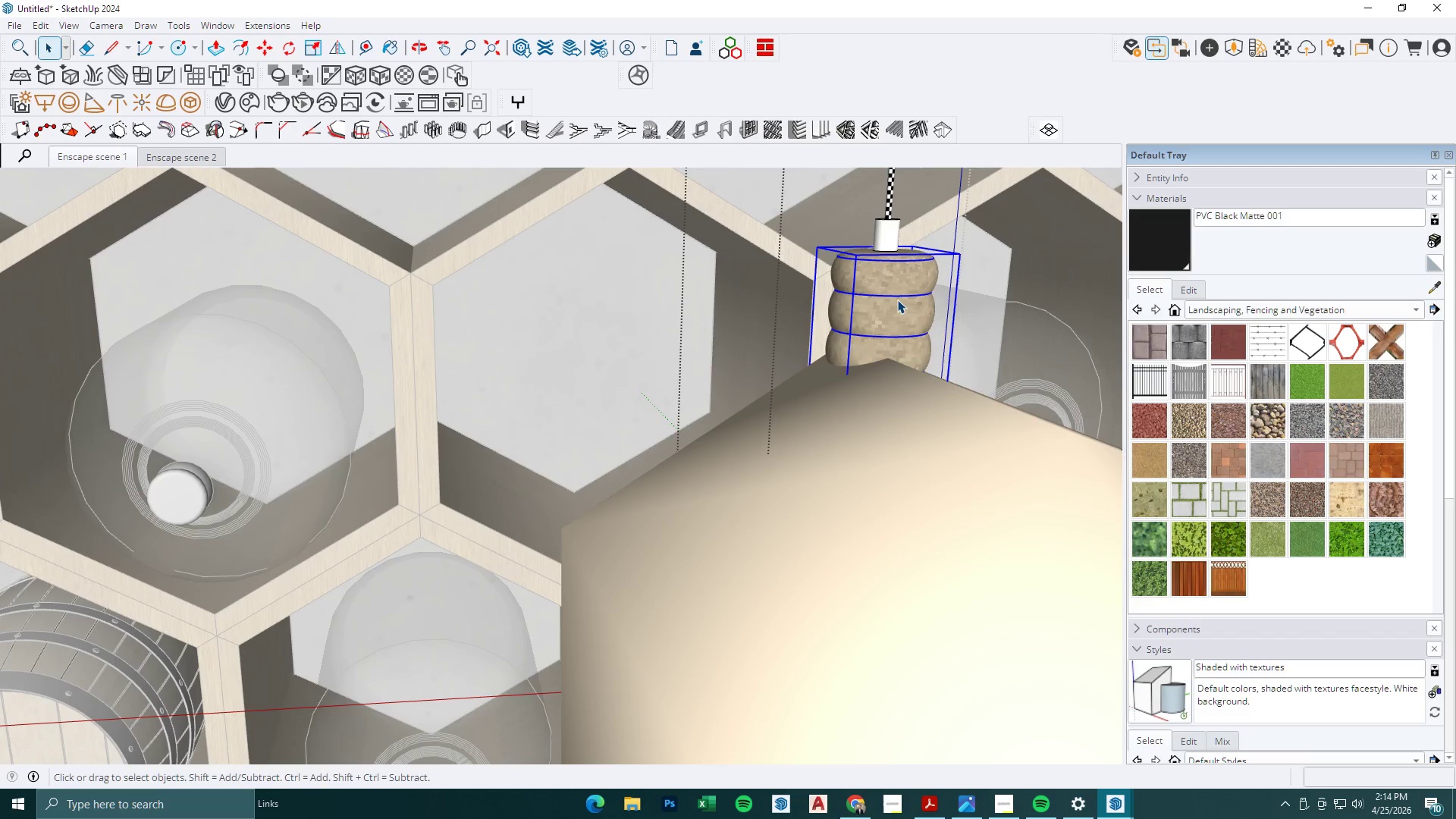 
triple_click([897, 300])
 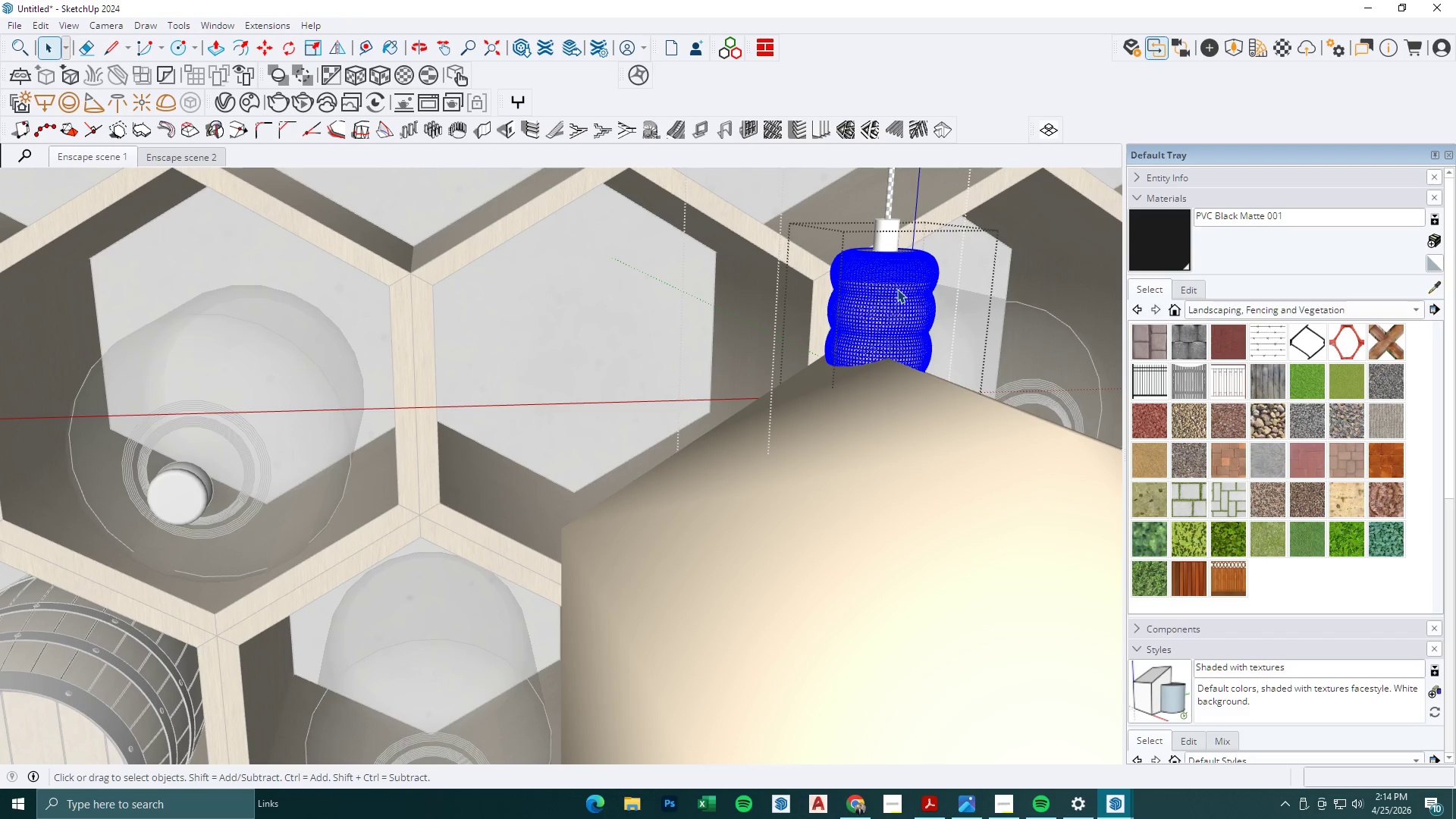 
double_click([897, 289])
 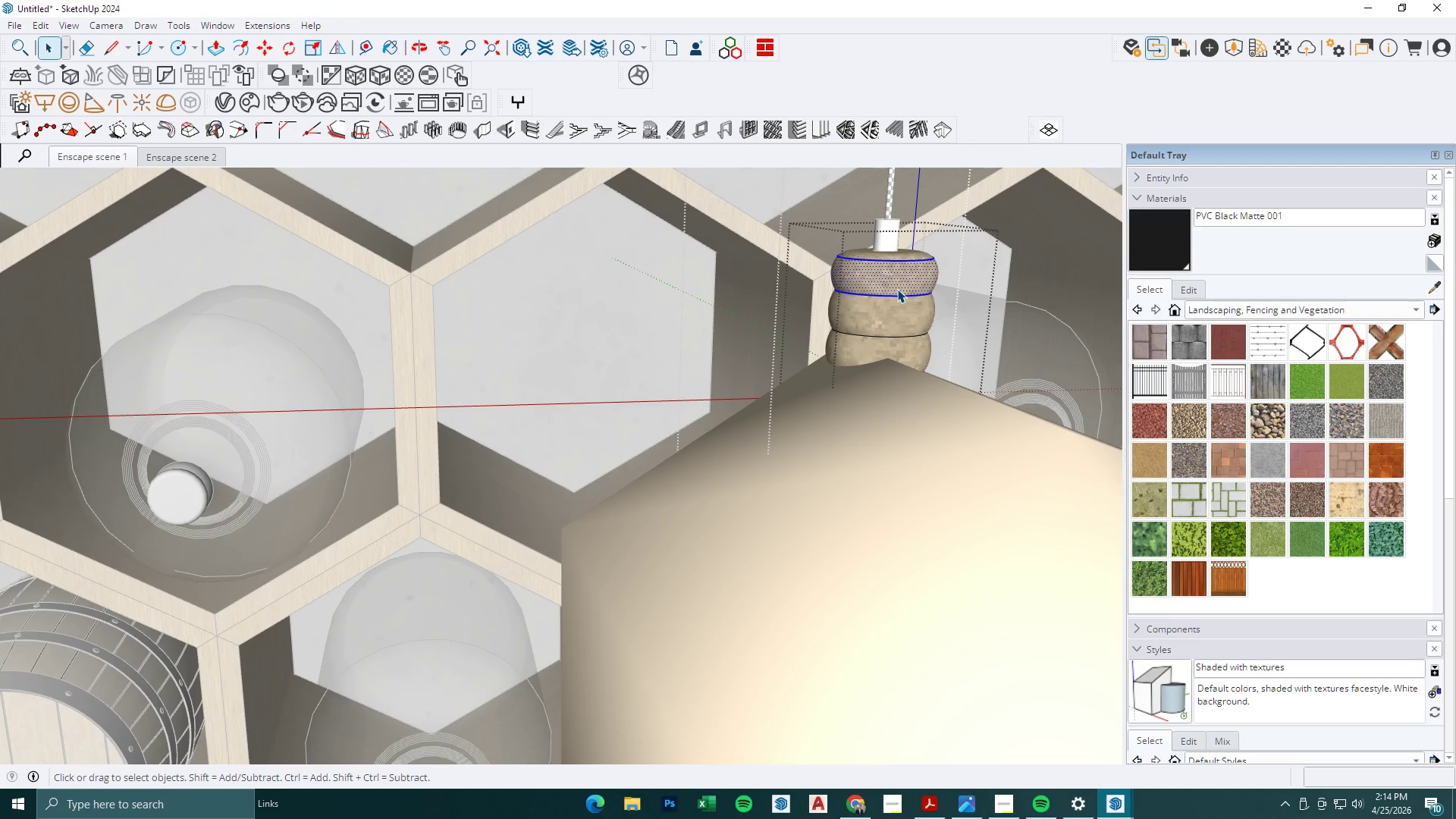 
double_click([898, 284])
 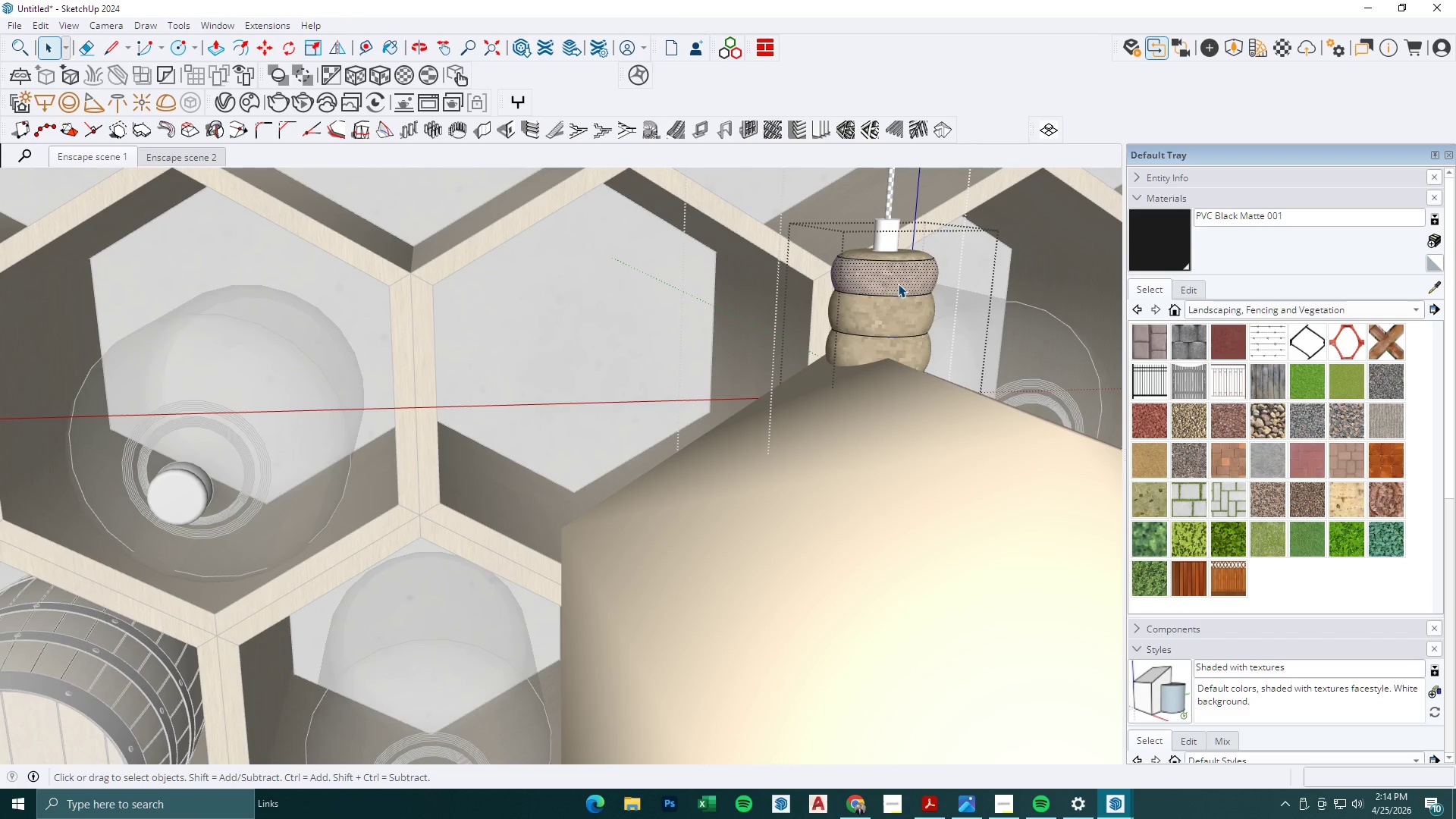 
triple_click([898, 284])
 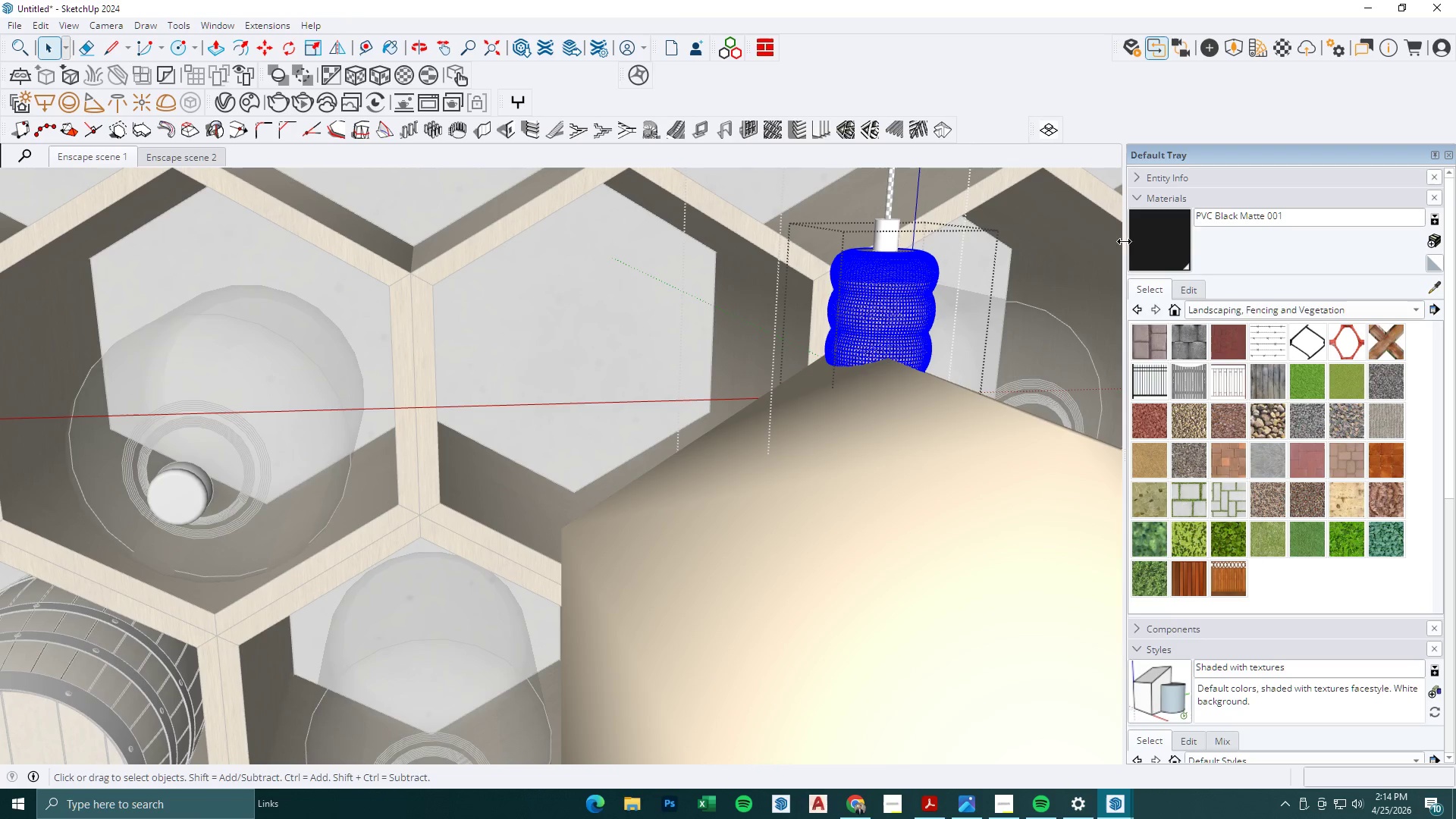 
left_click_drag(start_coordinate=[1157, 242], to_coordinate=[1153, 243])
 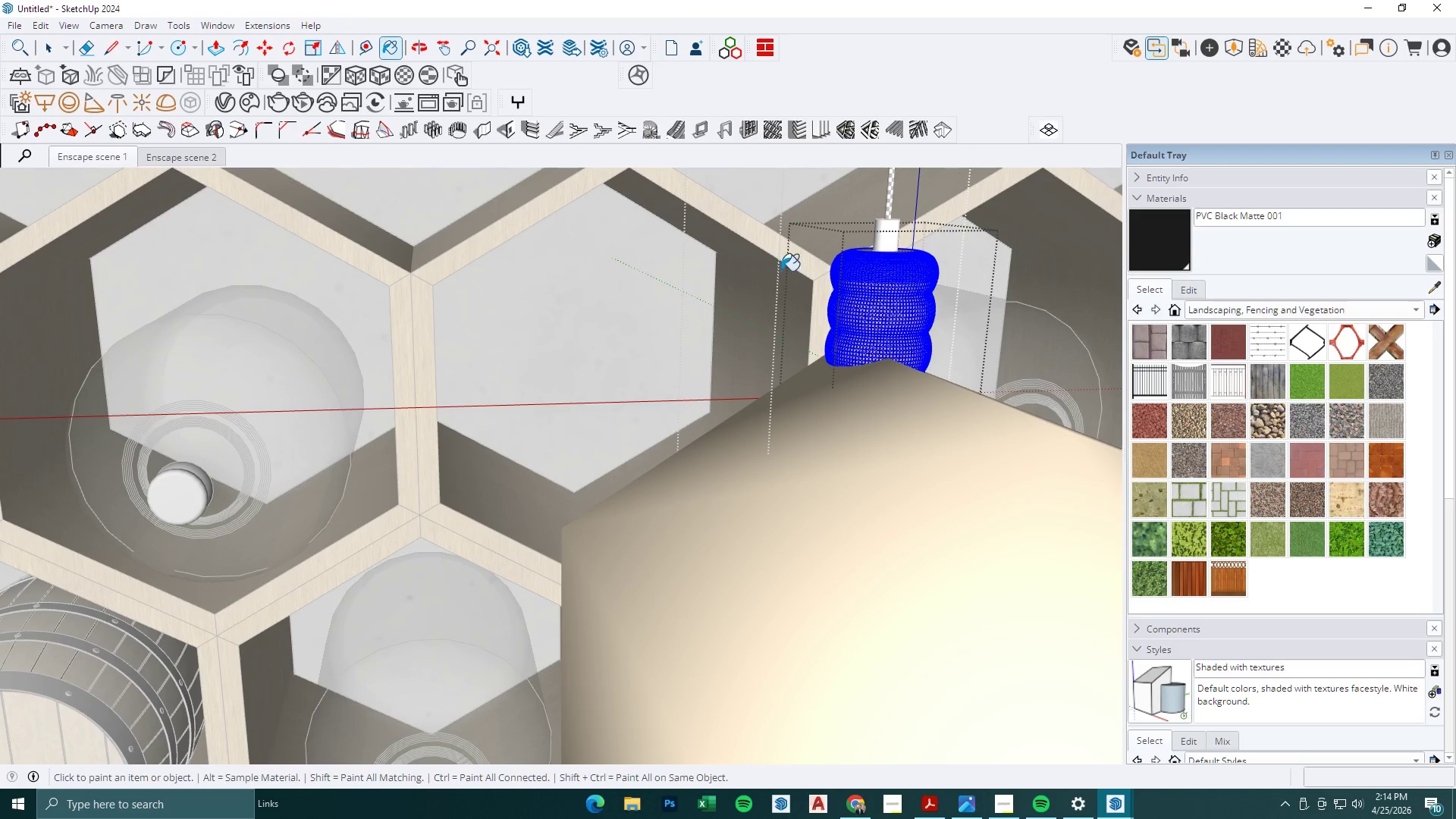 
key(Space)
 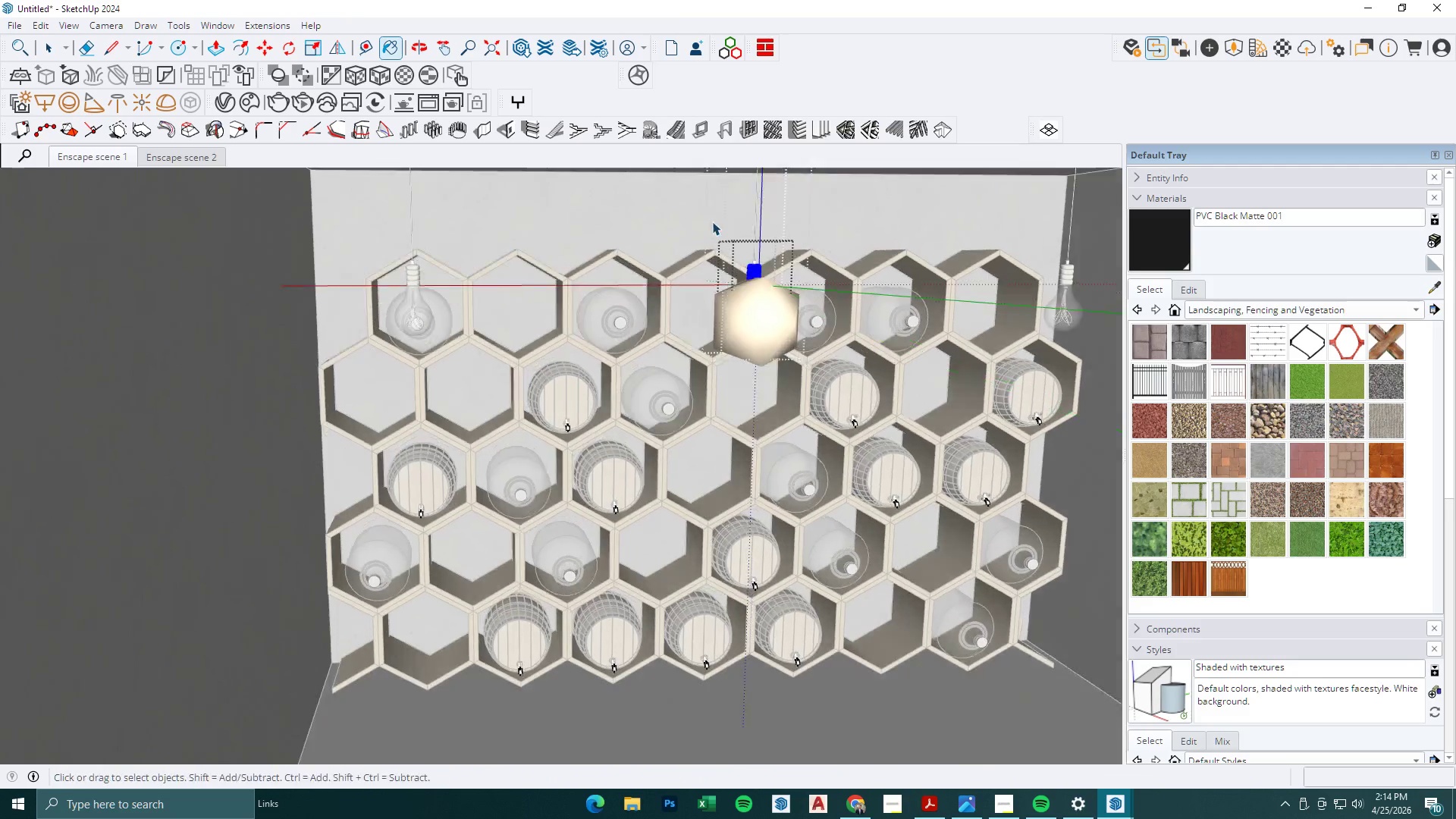 
key(Escape)
 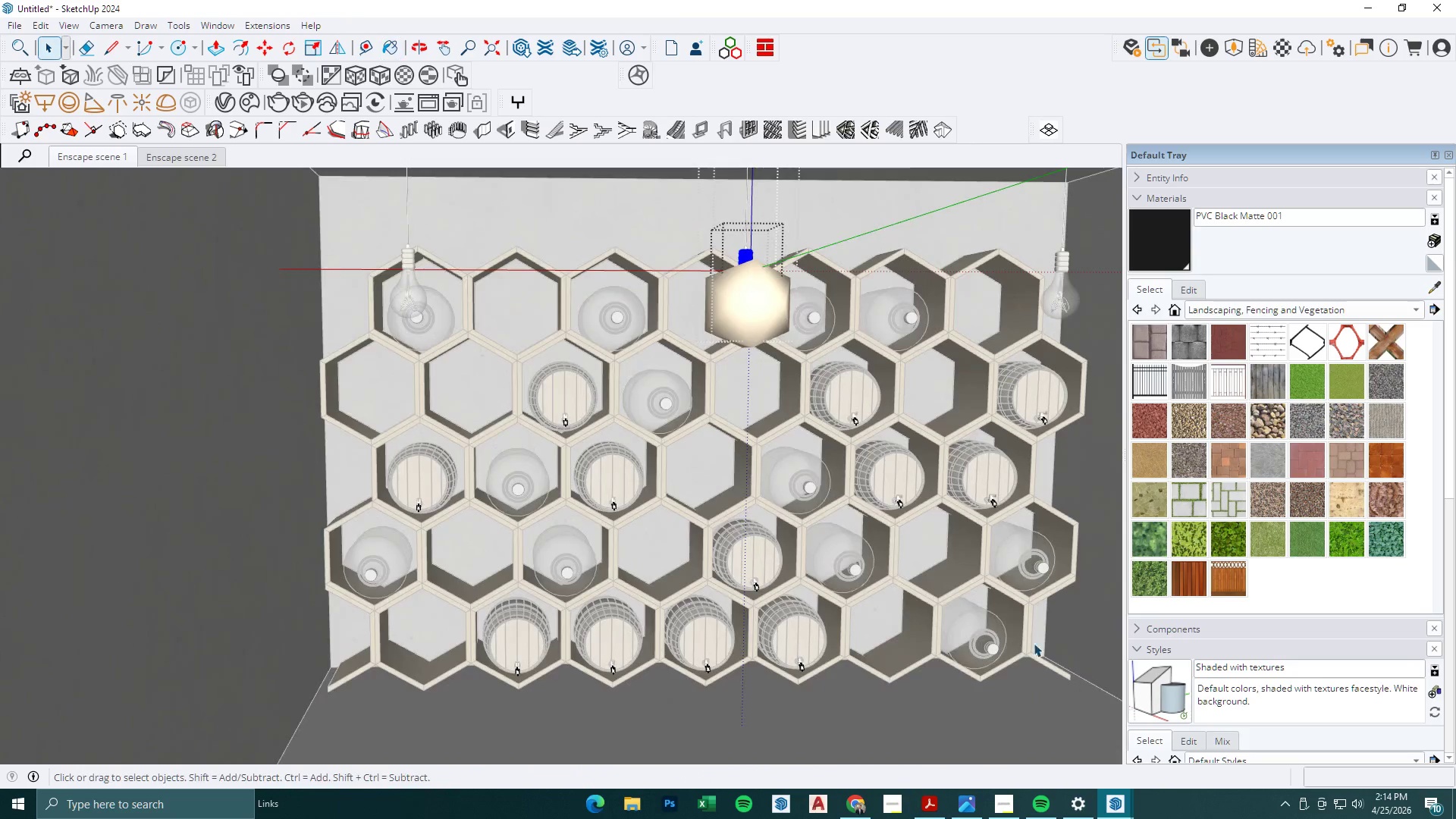 
scroll: coordinate [741, 284], scroll_direction: down, amount: 24.0
 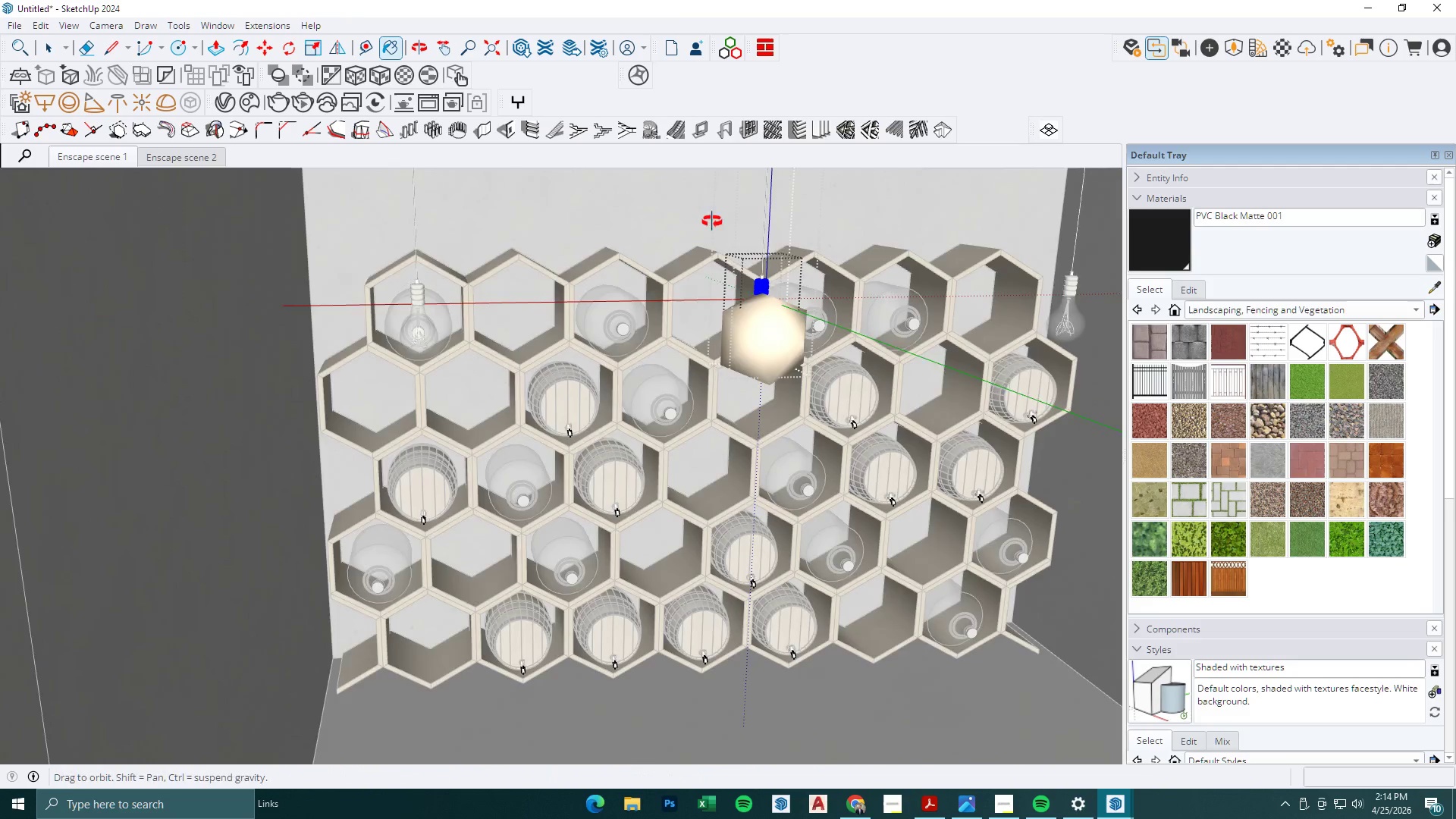 
key(Escape)
 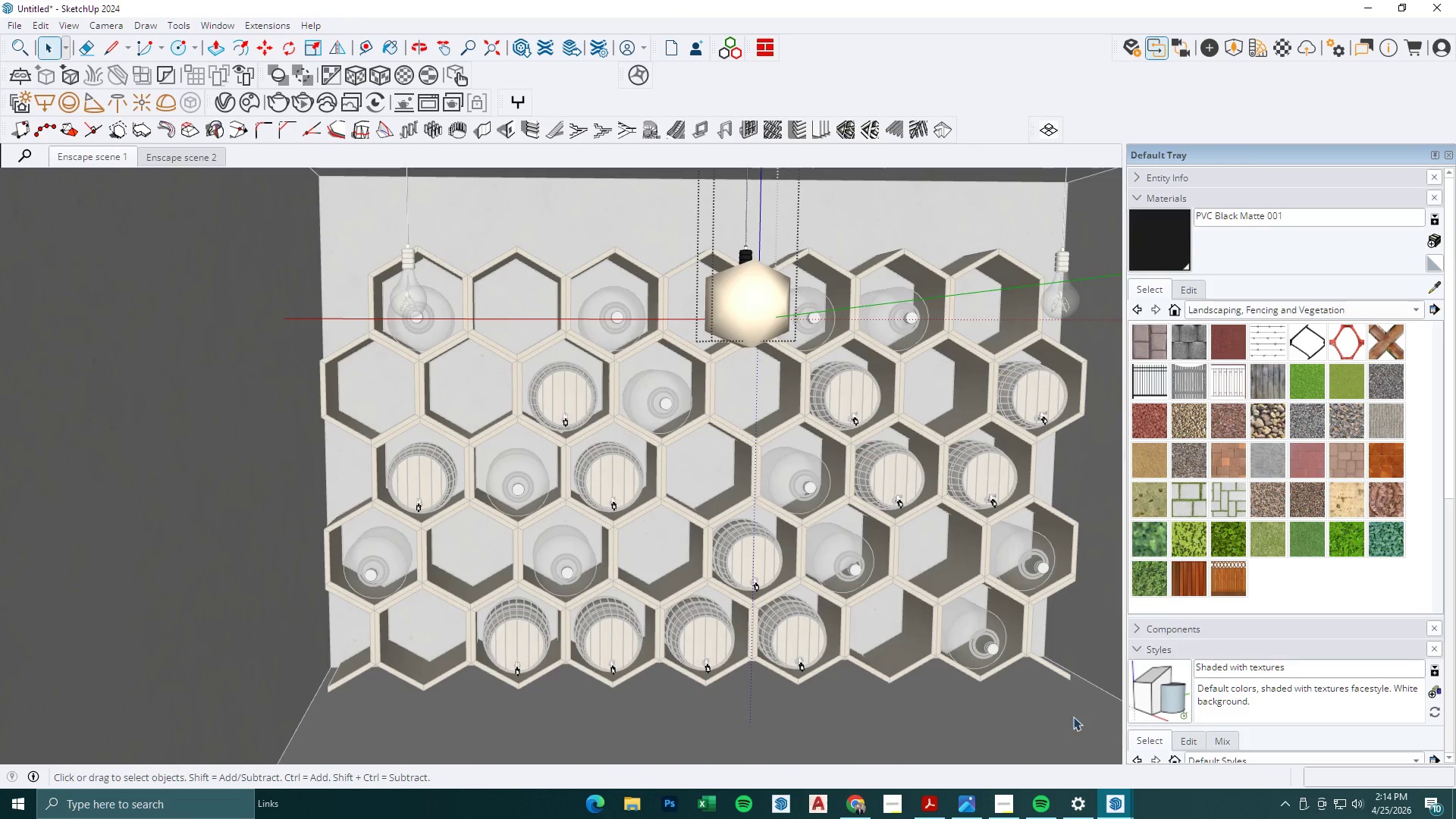 
key(Escape)
 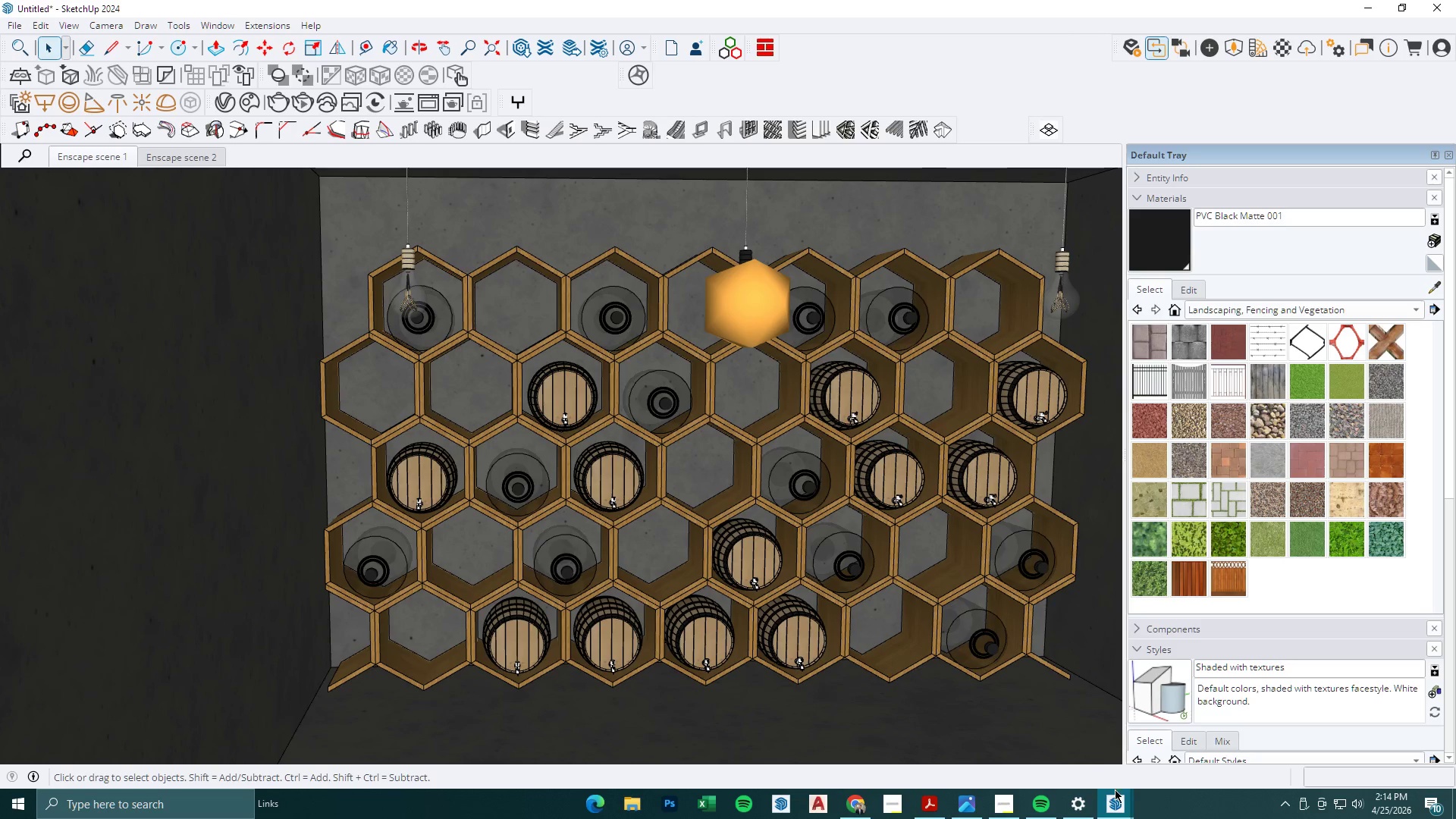 
double_click([1117, 803])
 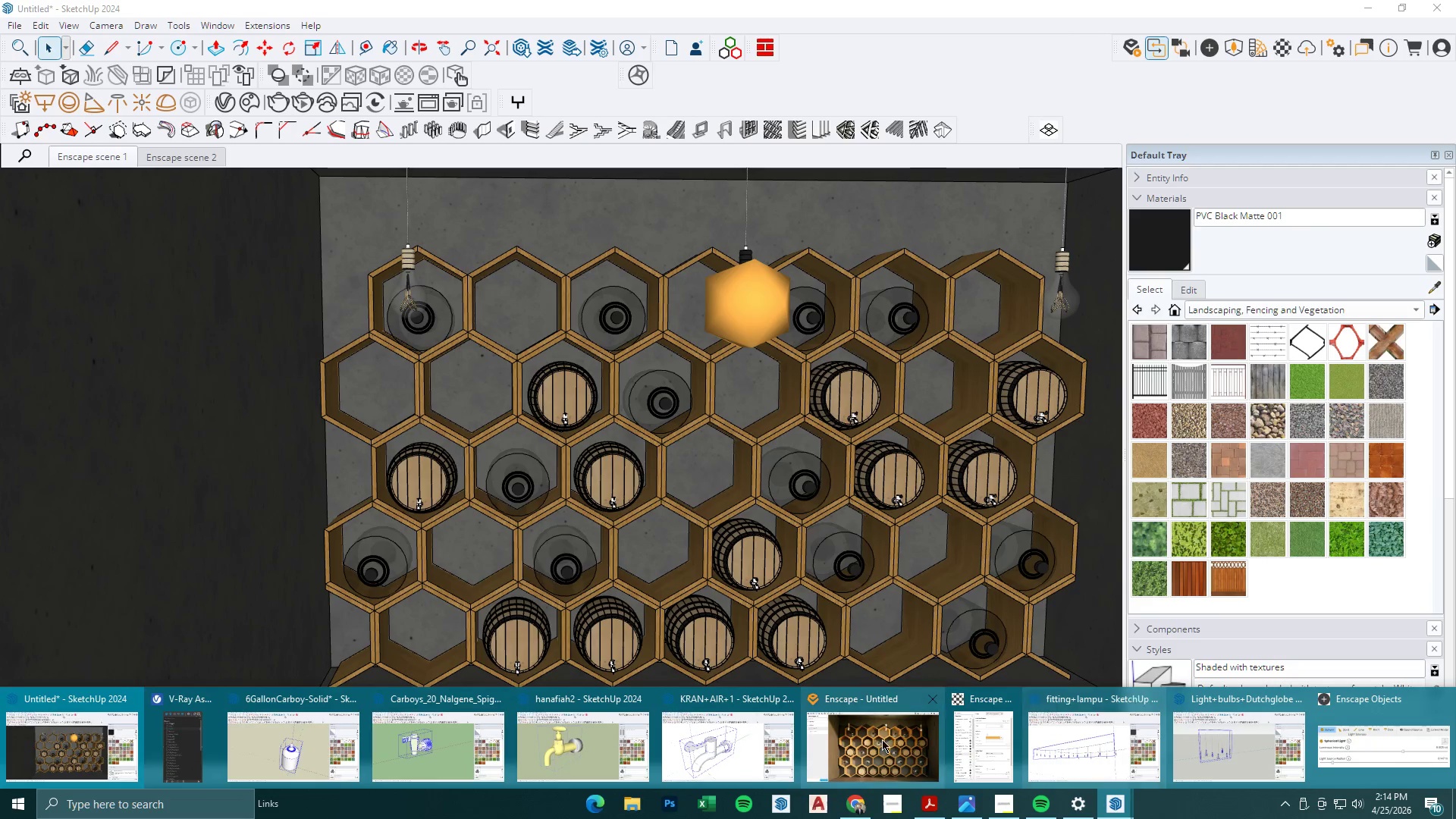 
left_click([876, 739])
 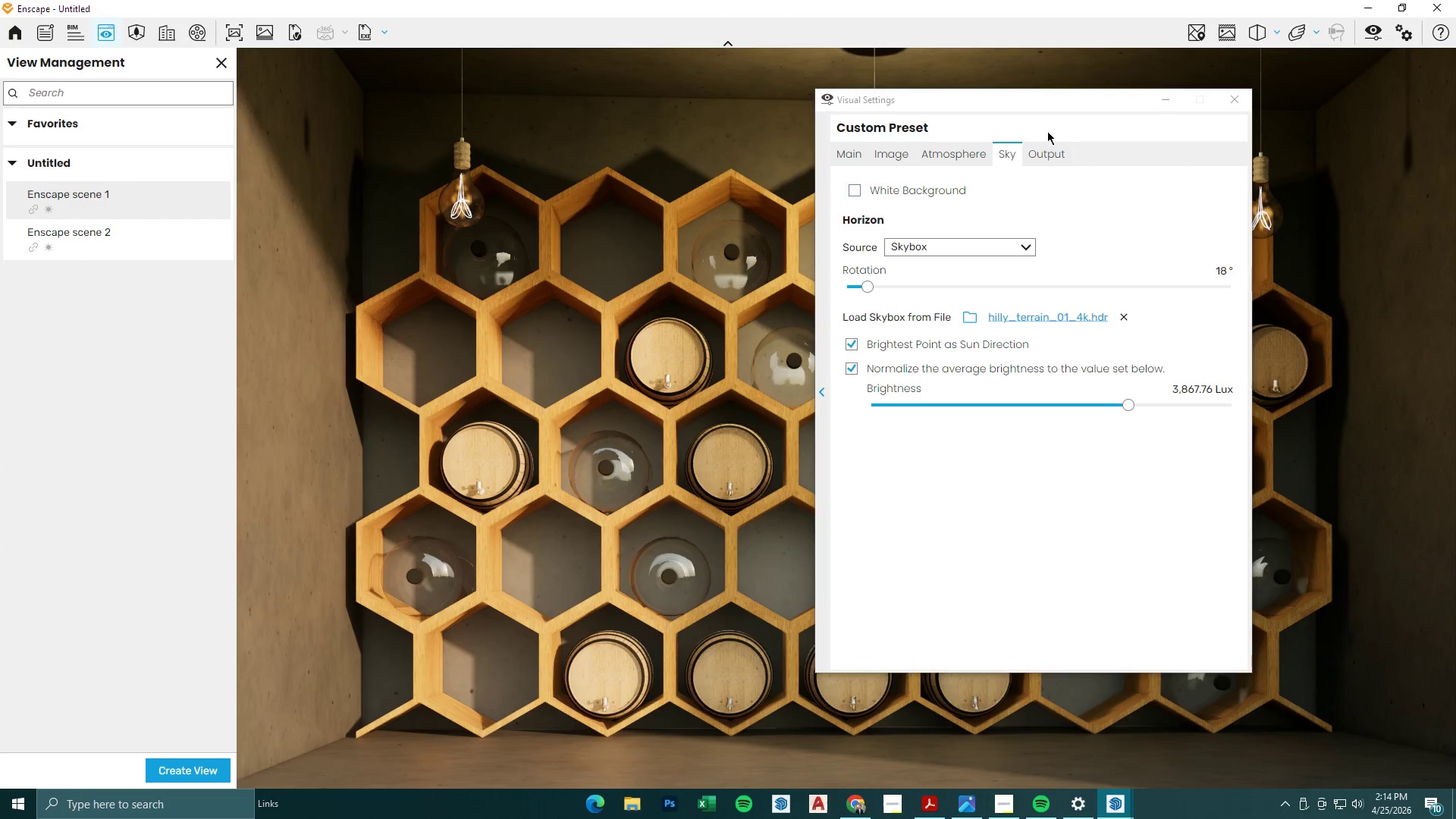 
left_click_drag(start_coordinate=[984, 101], to_coordinate=[902, 30])
 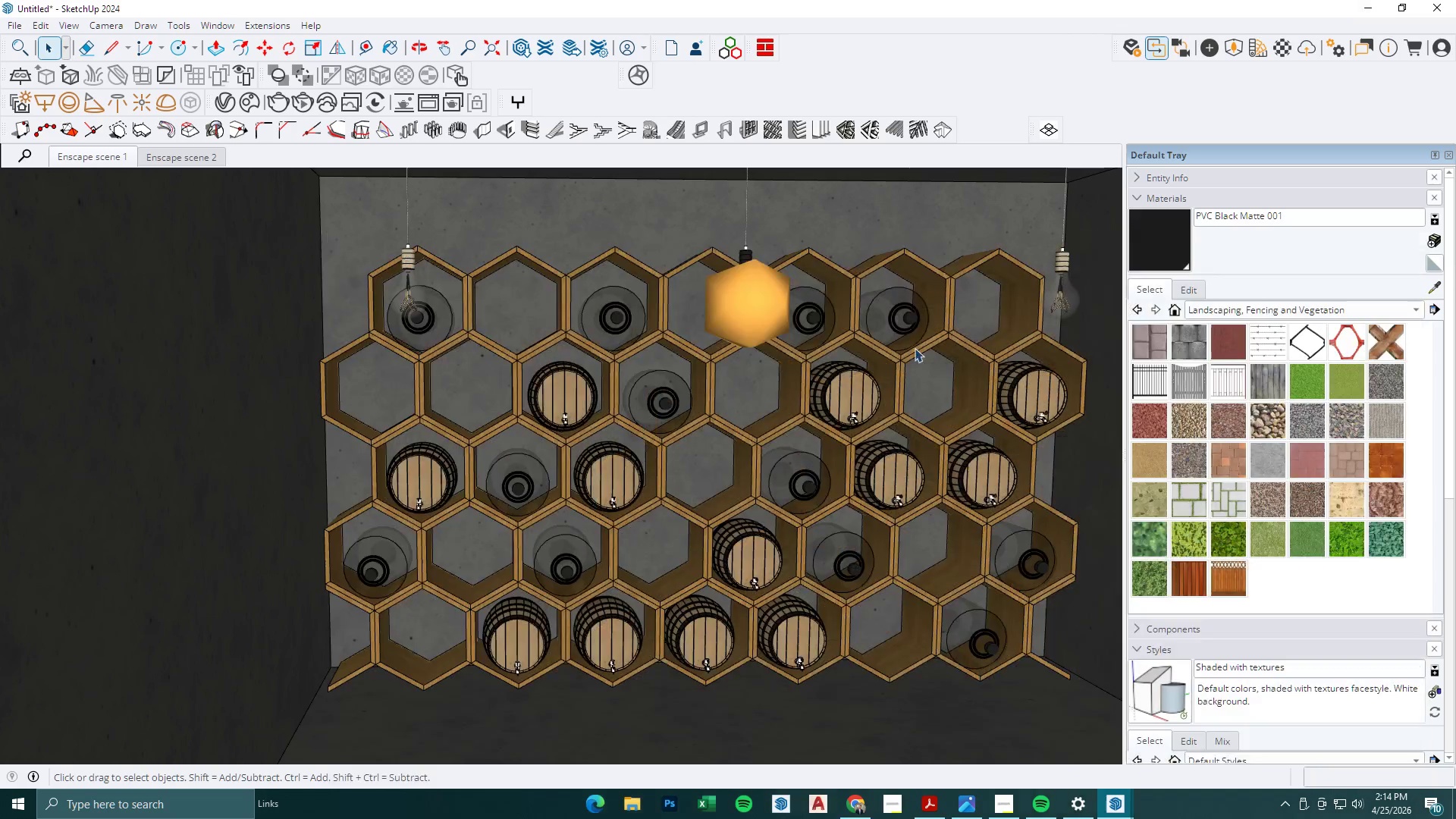 
key(Space)
 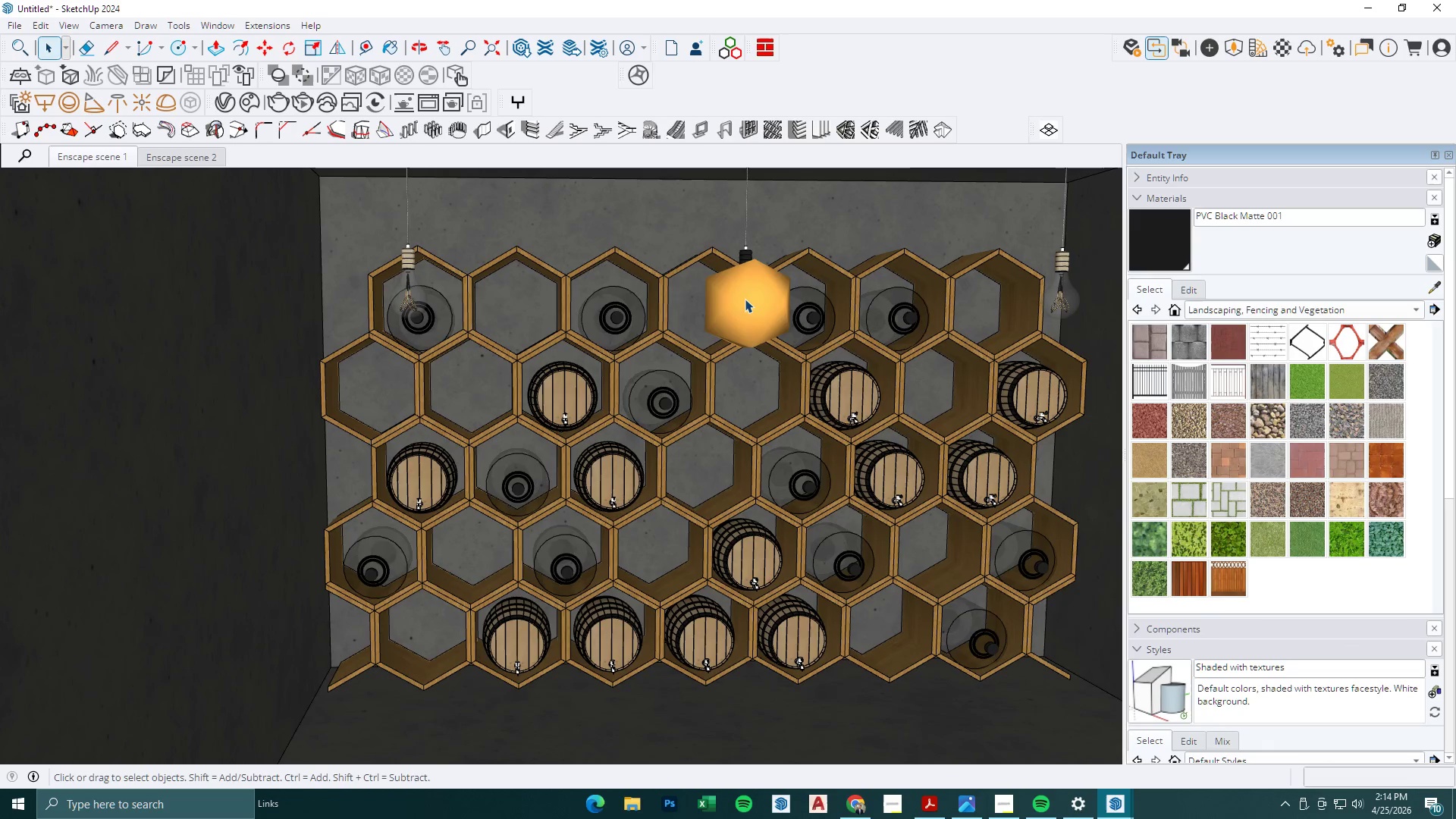 
left_click([745, 297])
 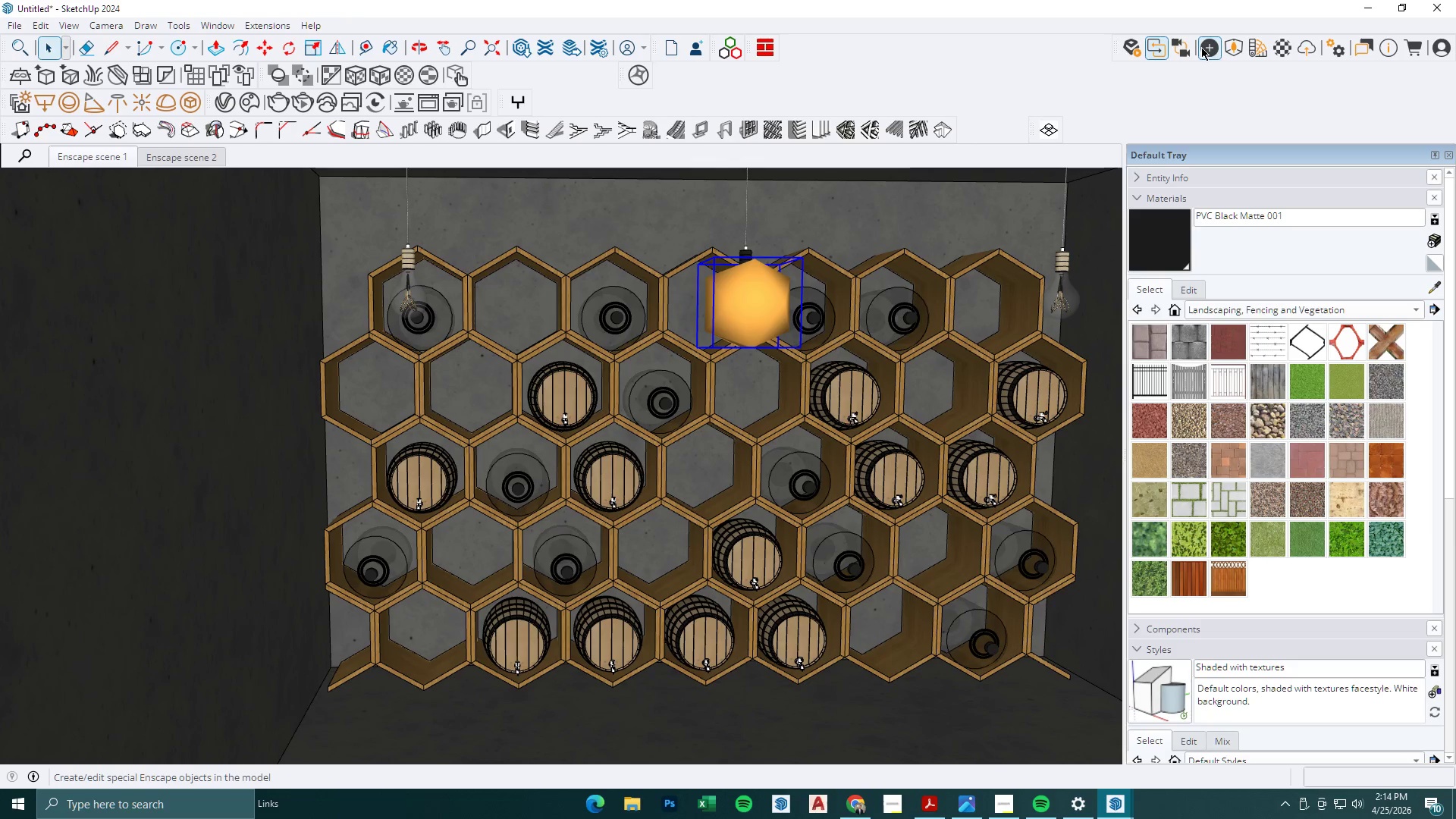 
left_click([1204, 47])
 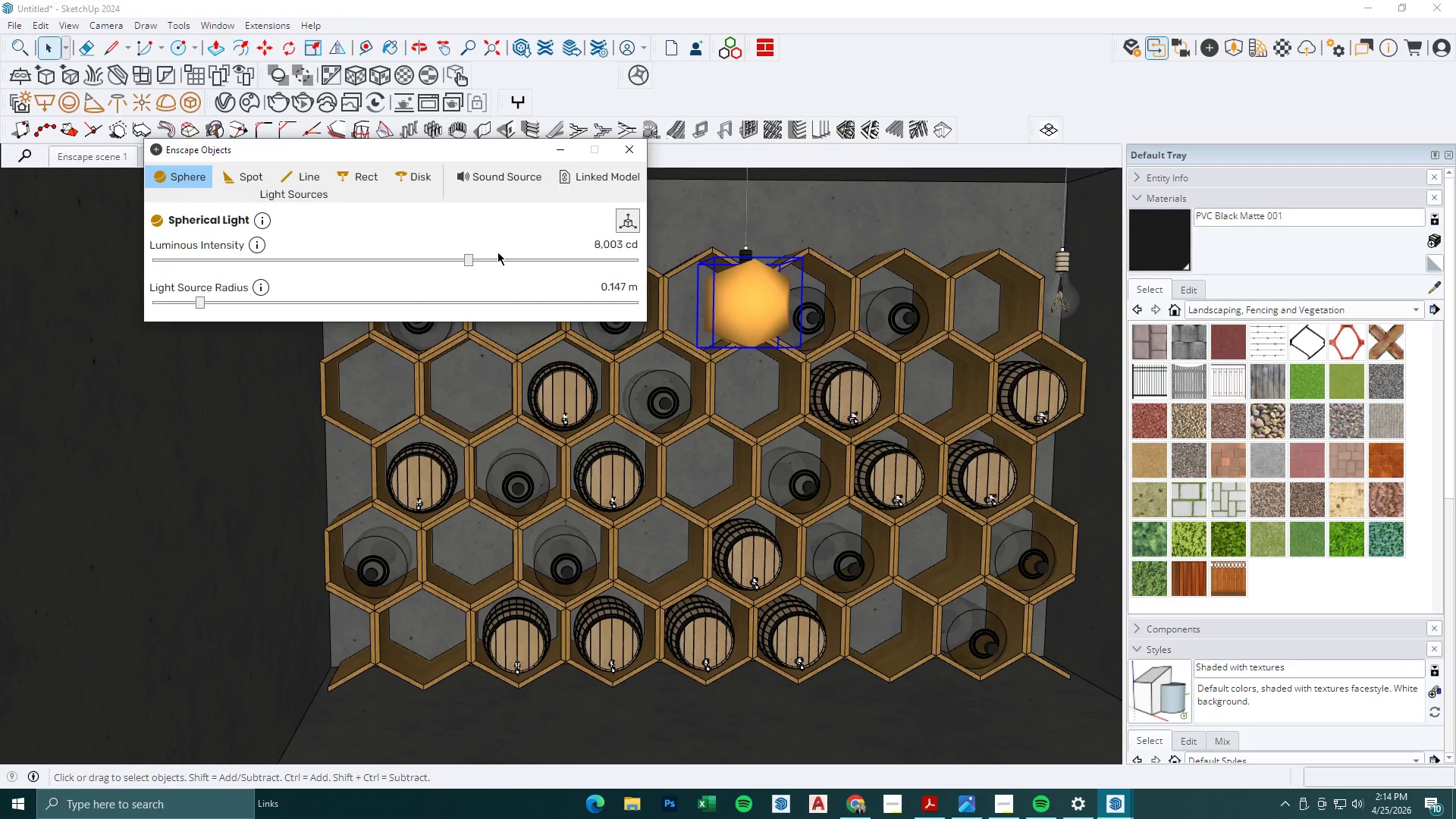 
left_click_drag(start_coordinate=[466, 259], to_coordinate=[428, 262])
 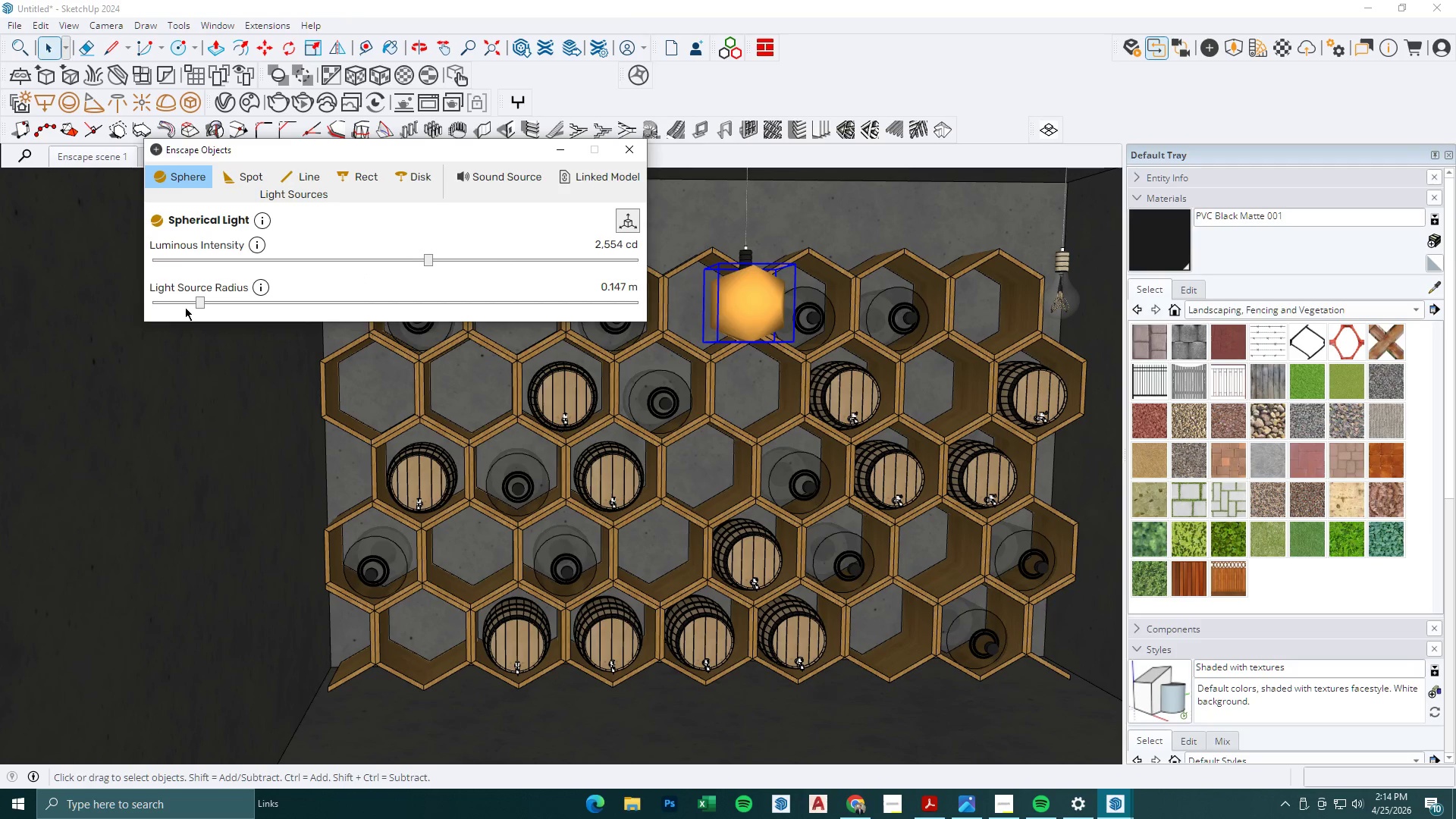 
left_click_drag(start_coordinate=[196, 303], to_coordinate=[187, 303])
 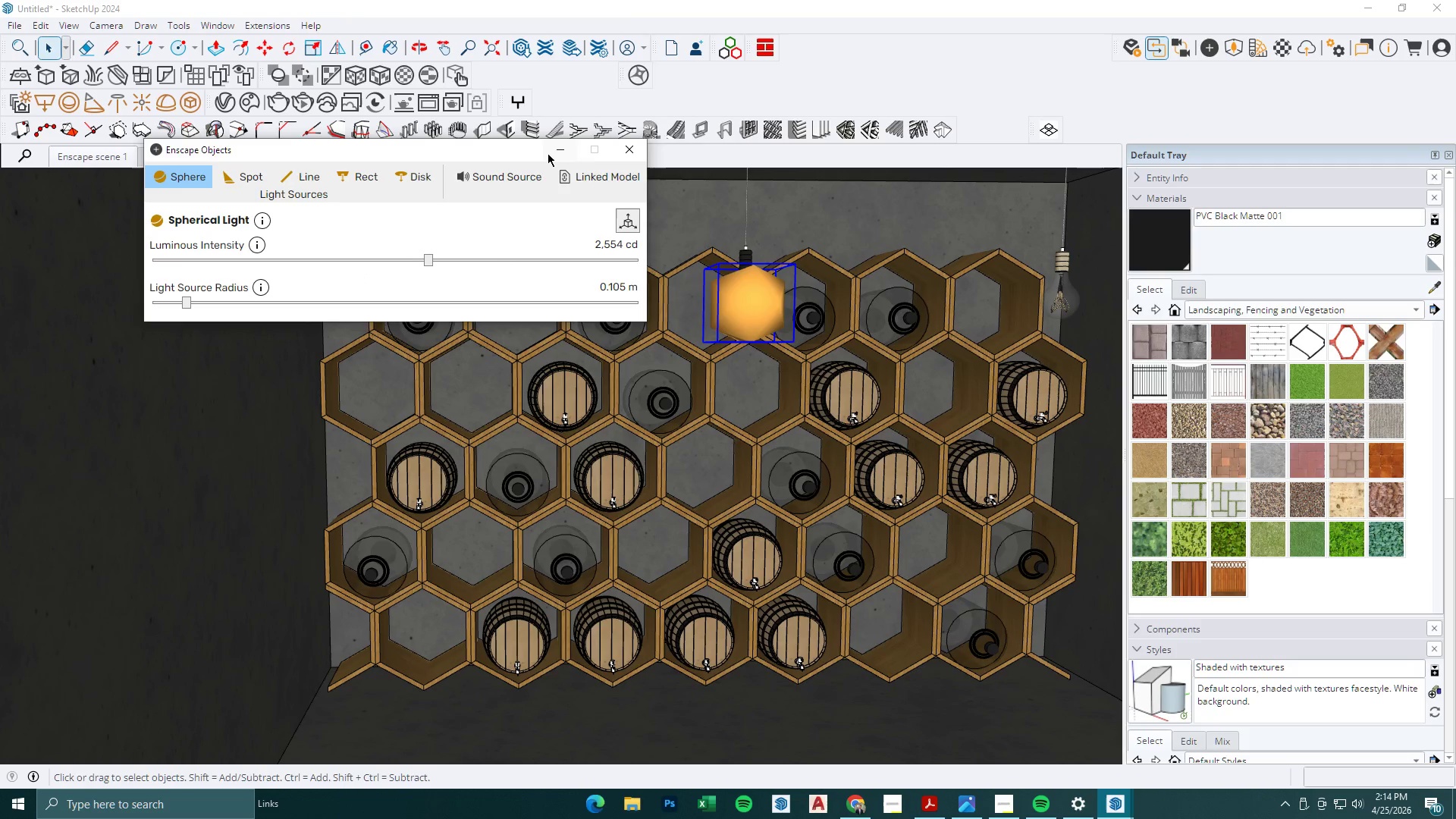 
left_click([560, 146])
 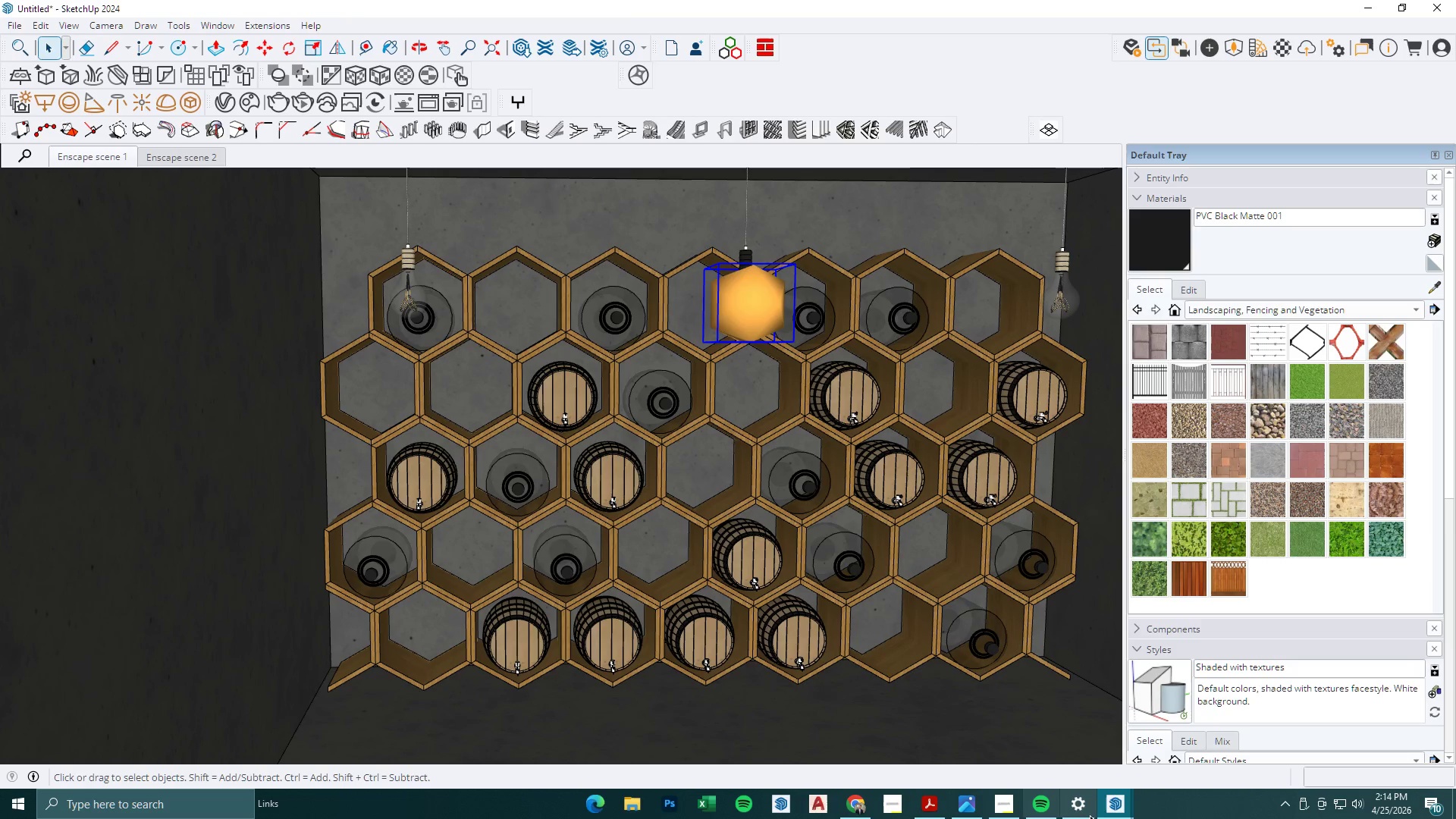 
left_click([1120, 800])
 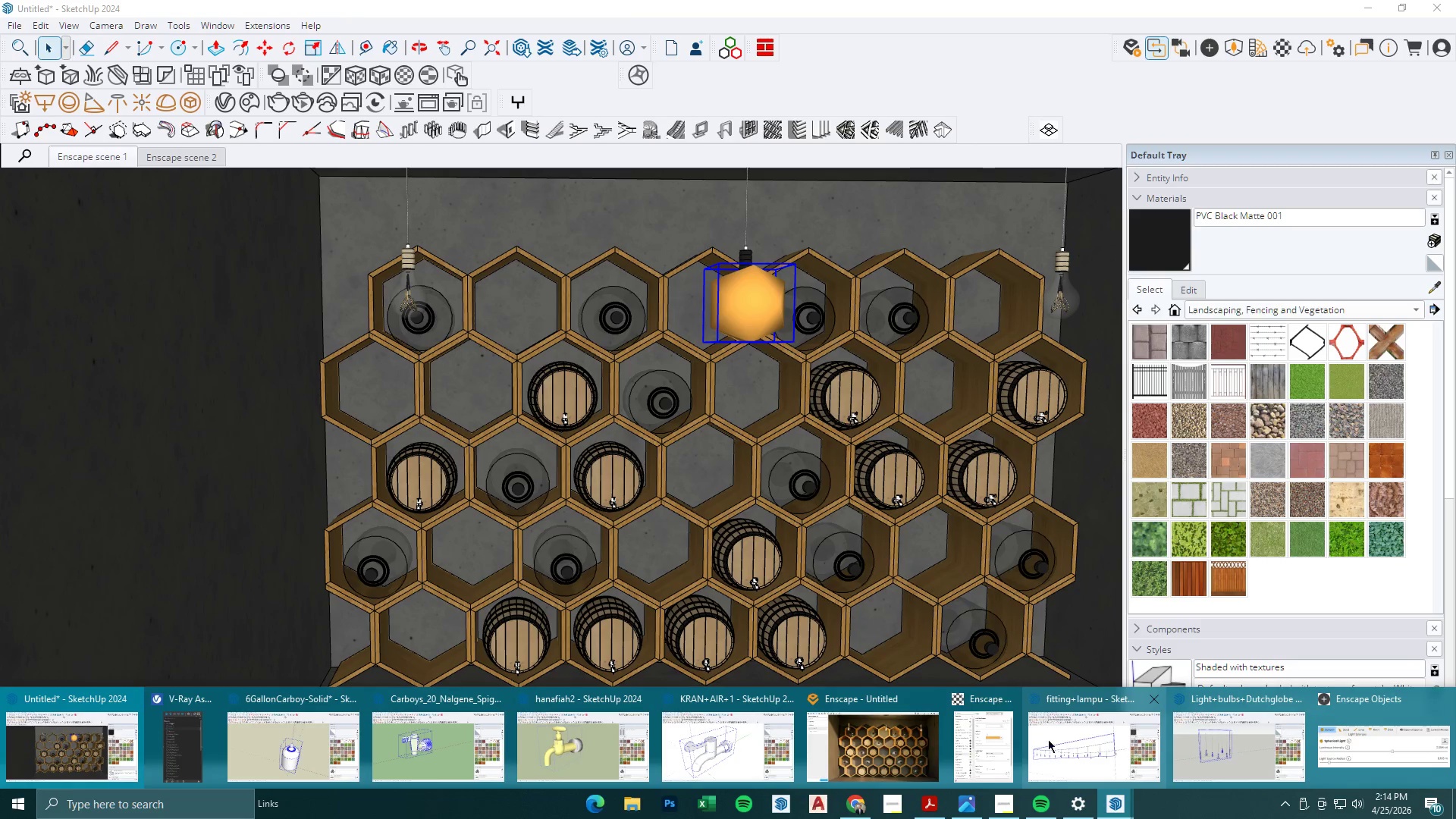 
left_click([872, 739])
 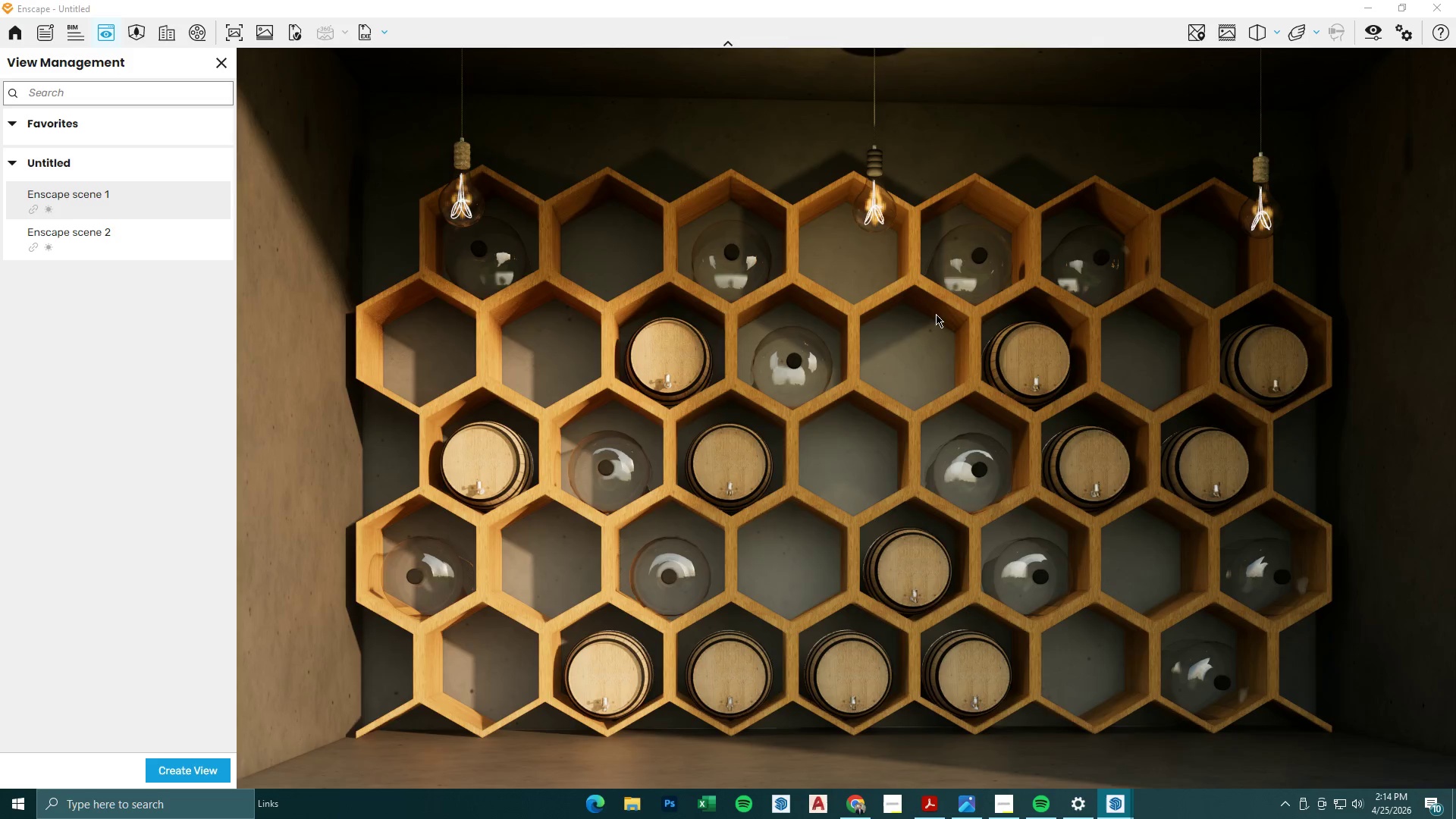 
type(sw)
 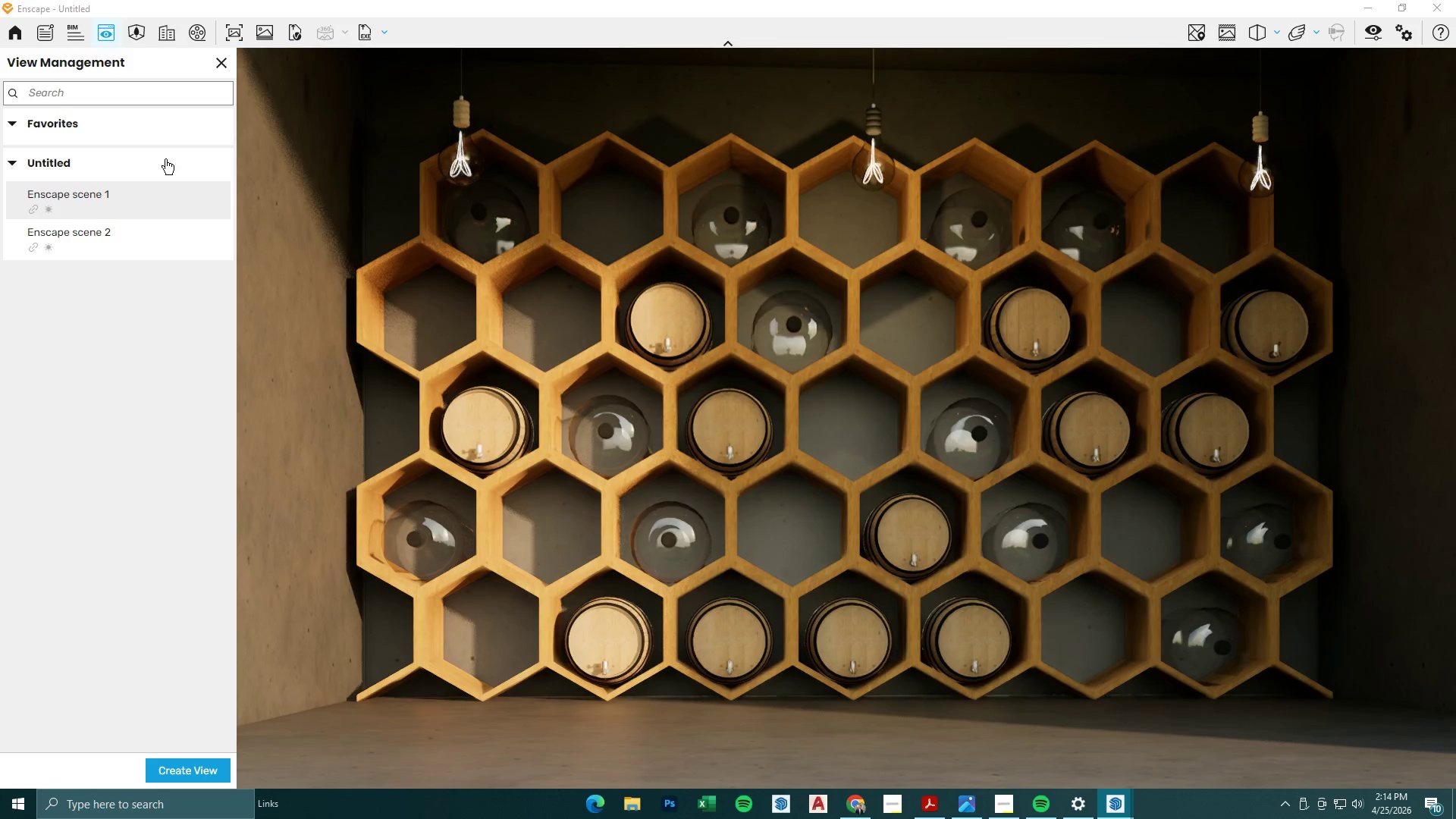 
left_click([134, 191])
 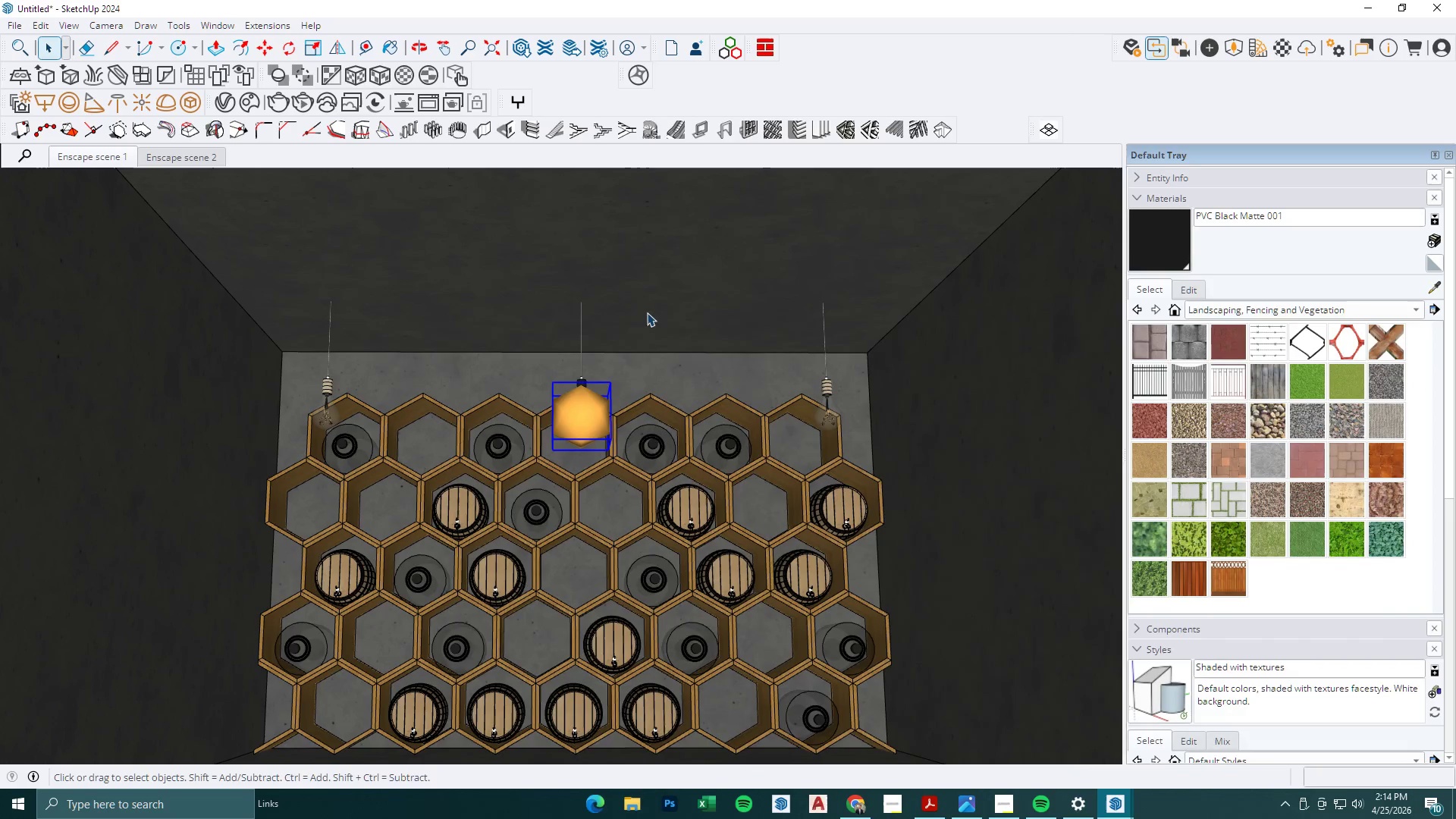 
key(M)
 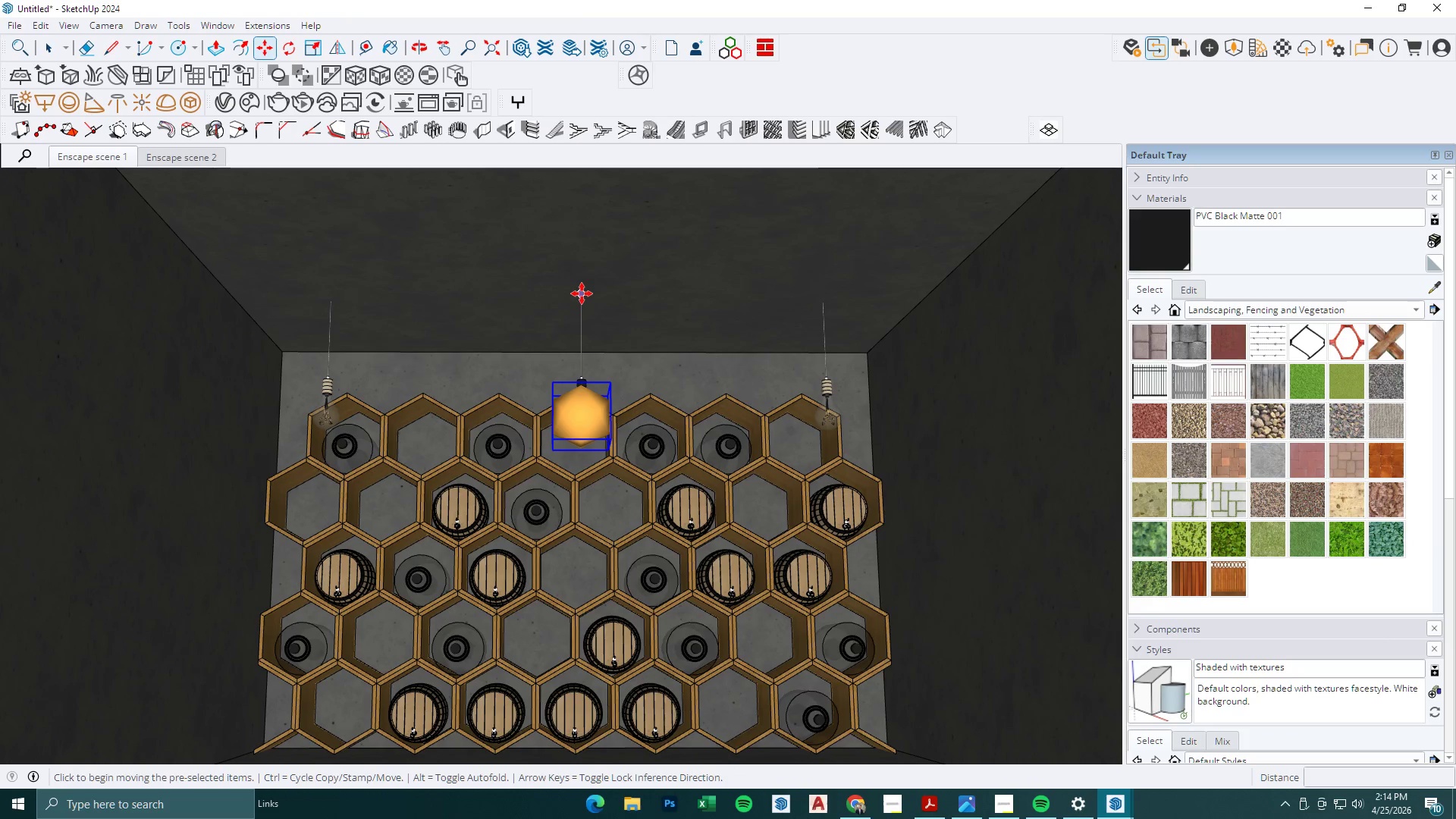 
key(Space)
 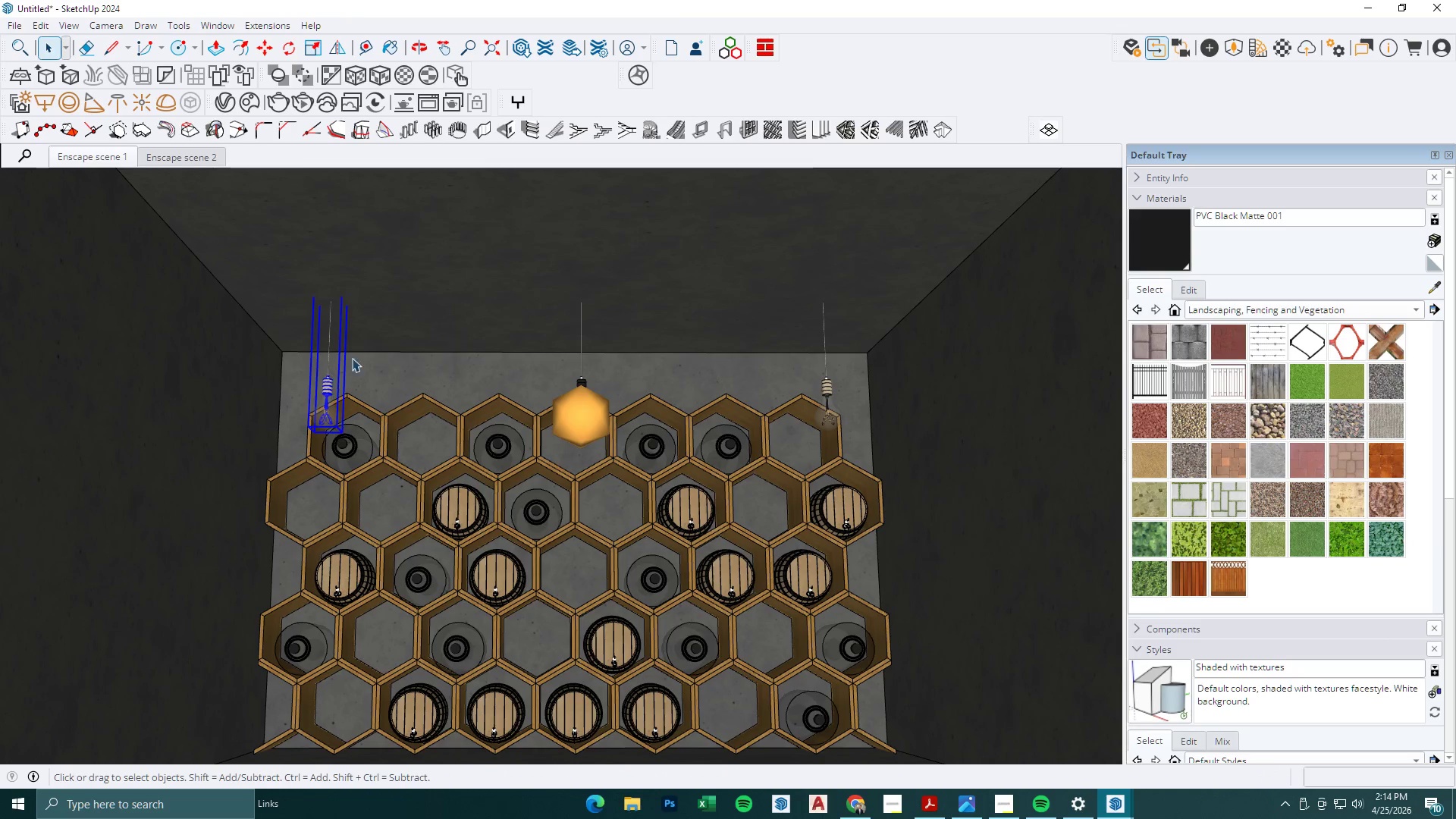 
key(Delete)
 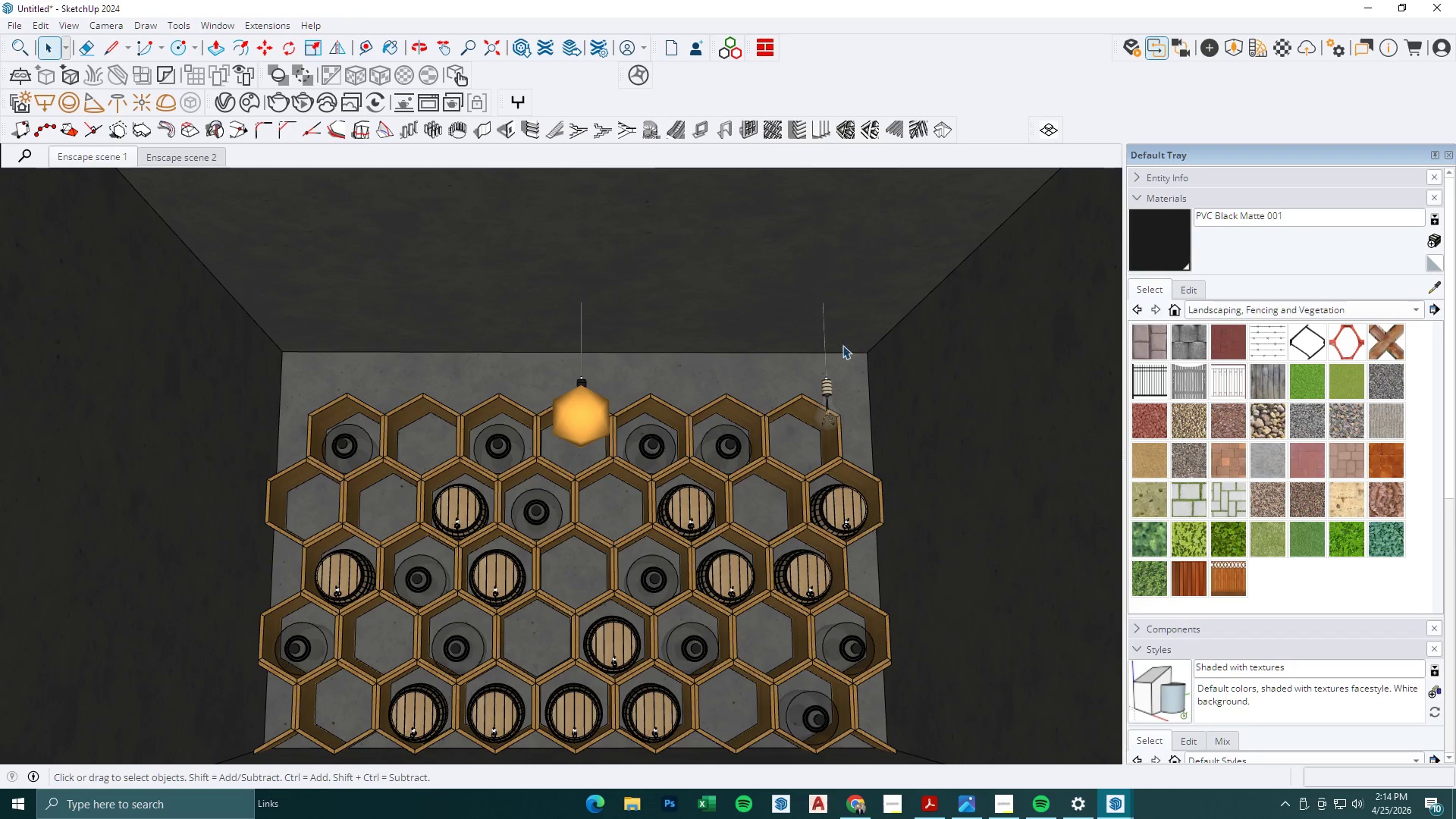 
left_click([824, 355])
 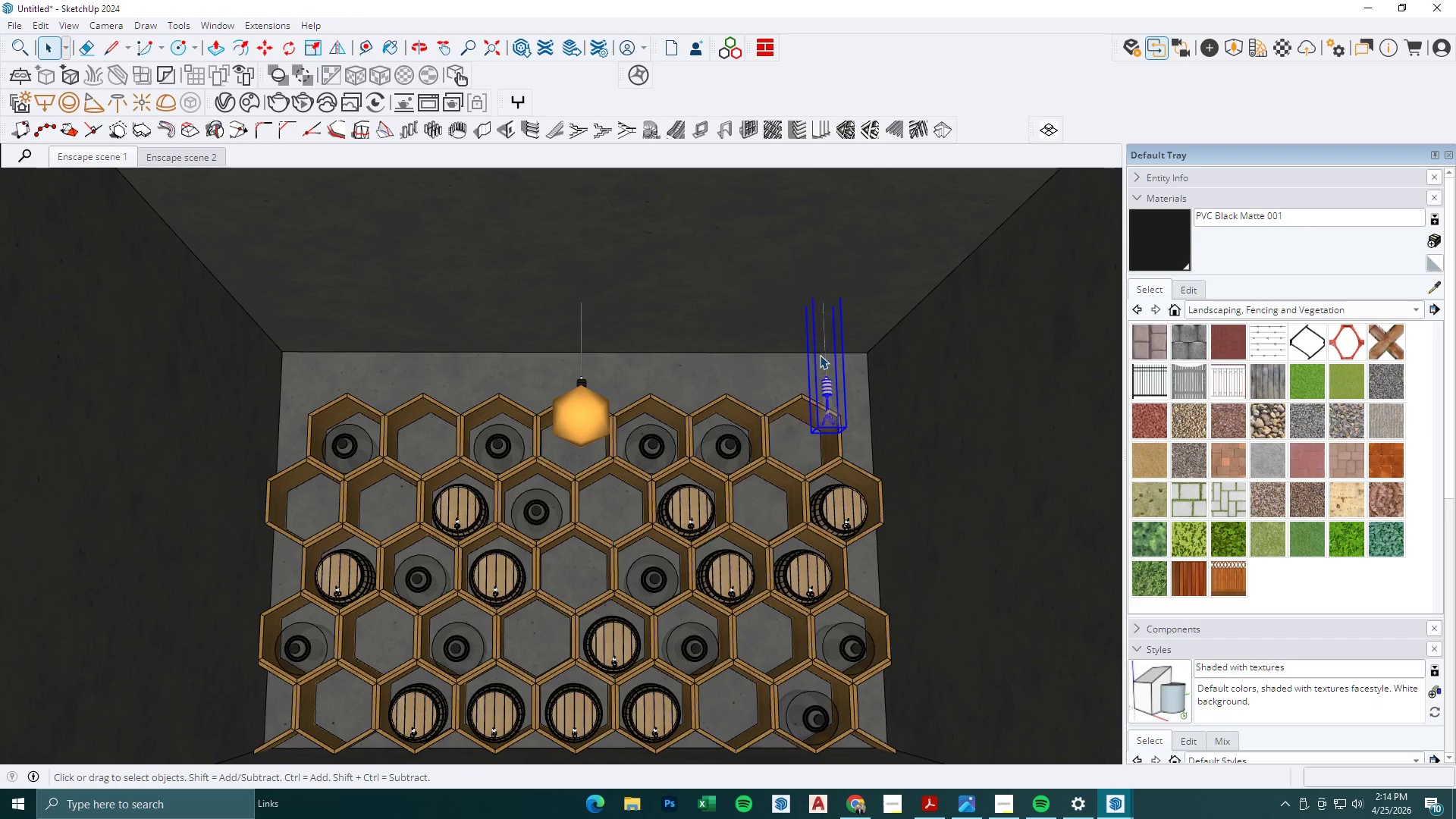 
key(Delete)
 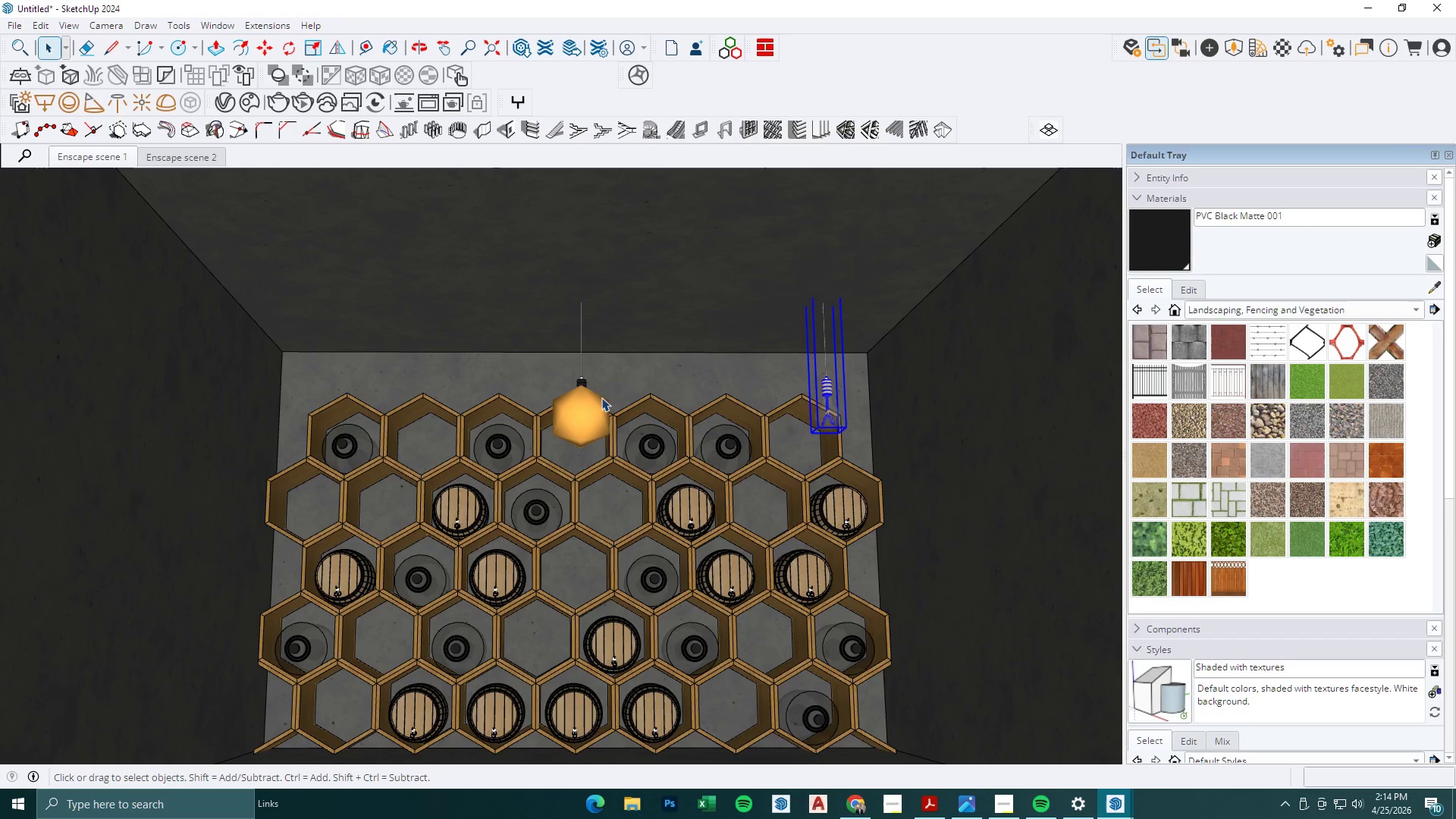 
left_click([596, 385])
 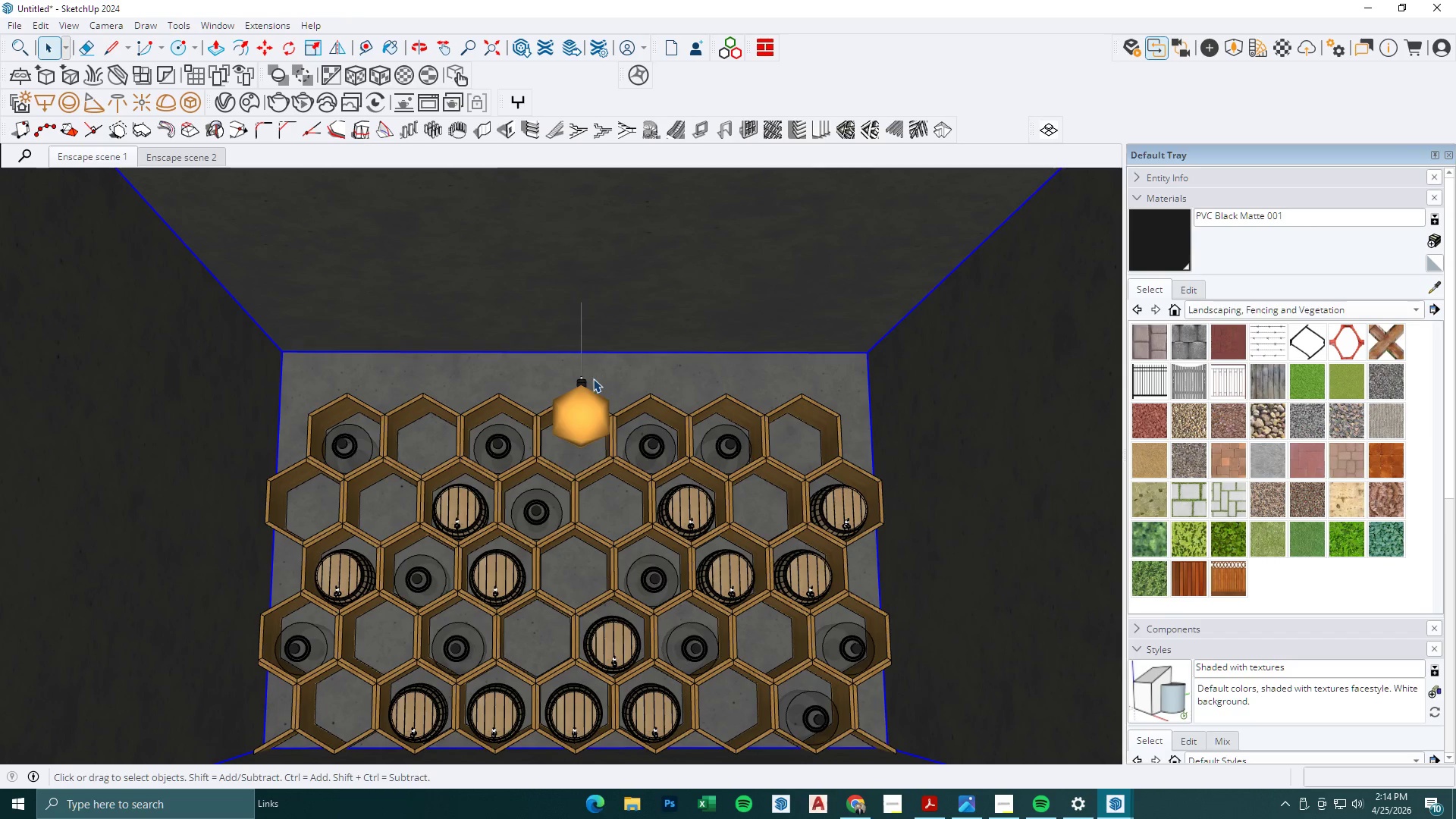 
left_click([587, 382])
 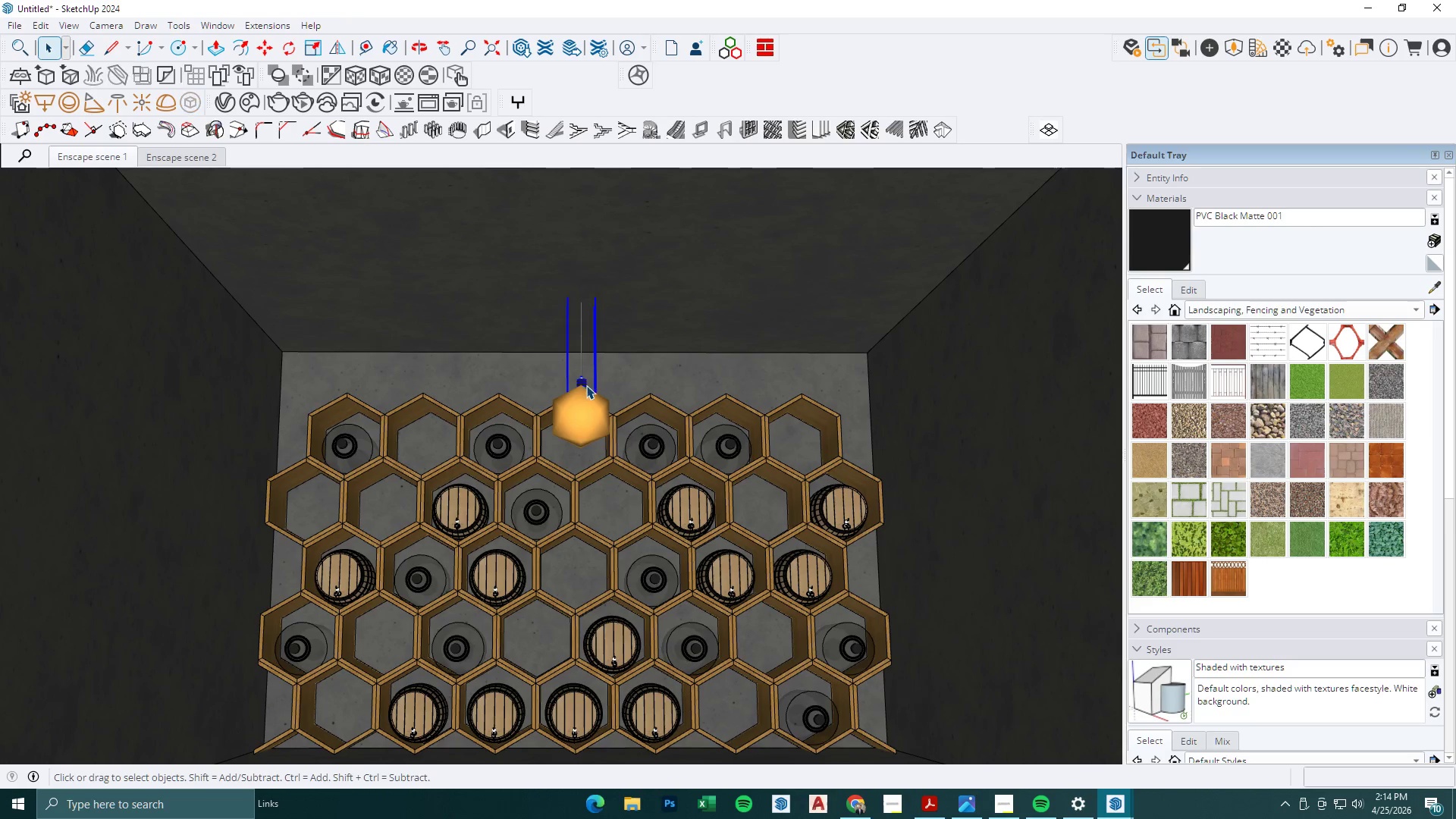 
hold_key(key=ControlLeft, duration=0.39)
left_click([585, 410])
 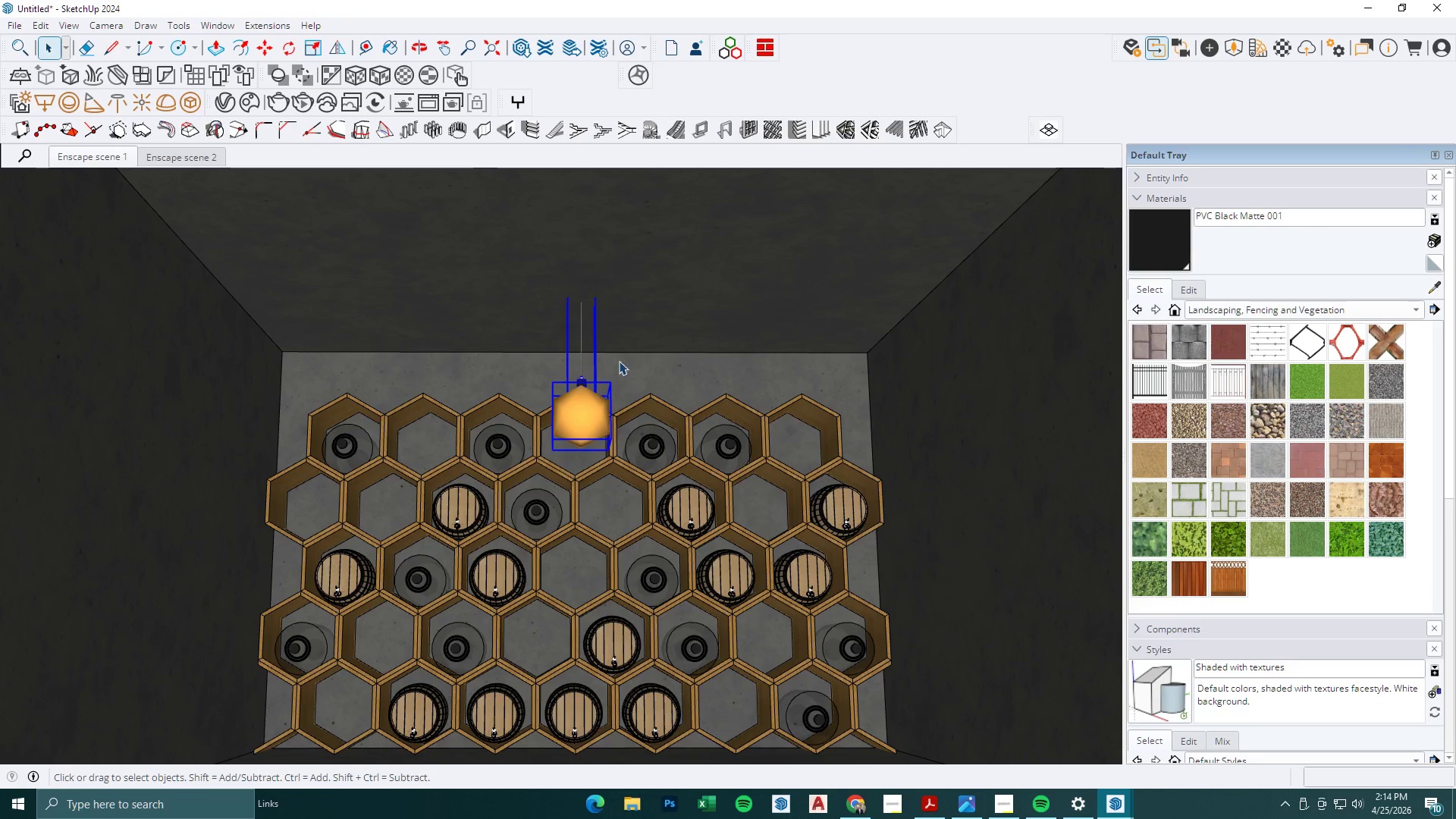 
key(M)
 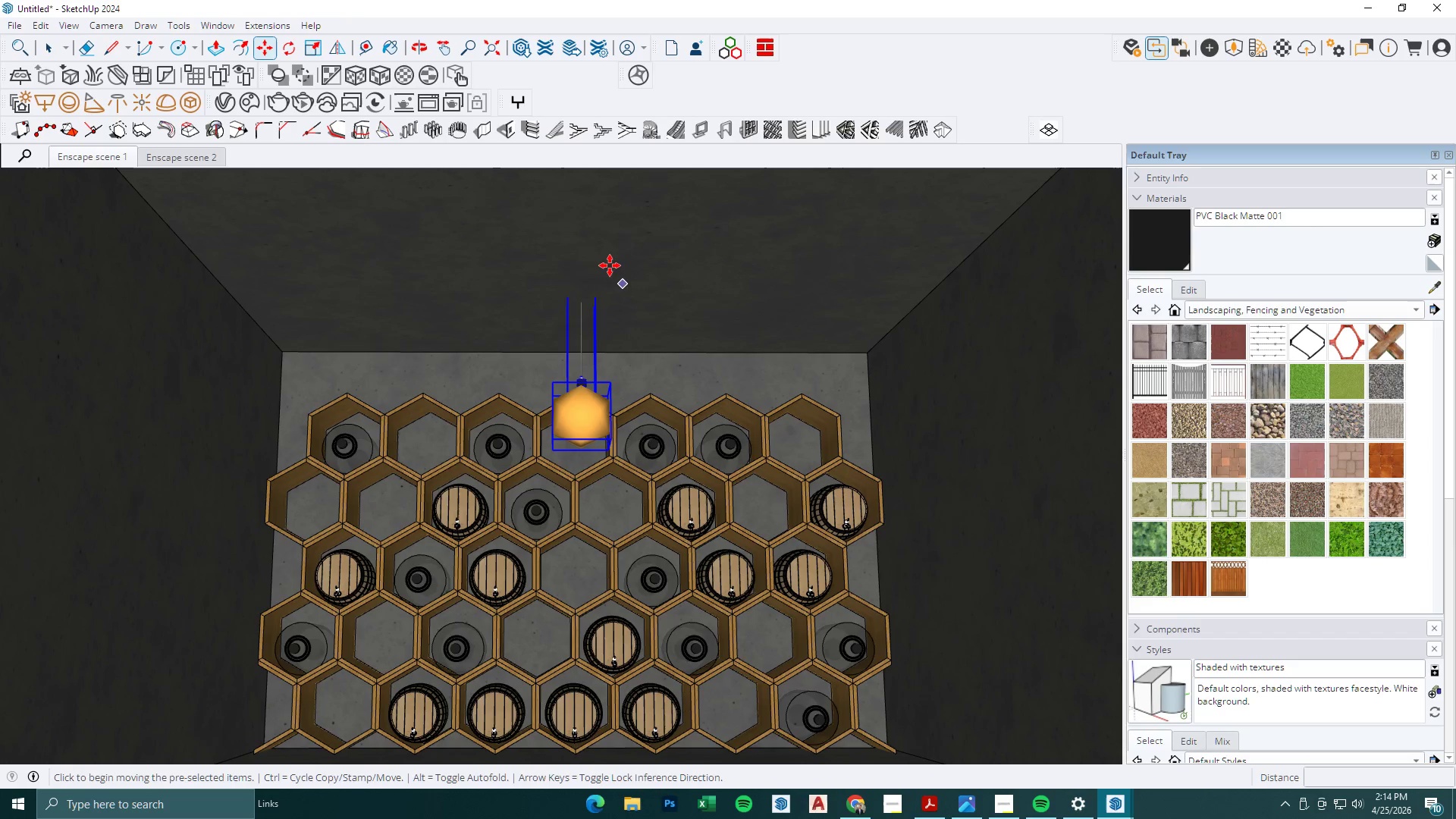 
left_click_drag(start_coordinate=[610, 265], to_coordinate=[605, 265])
 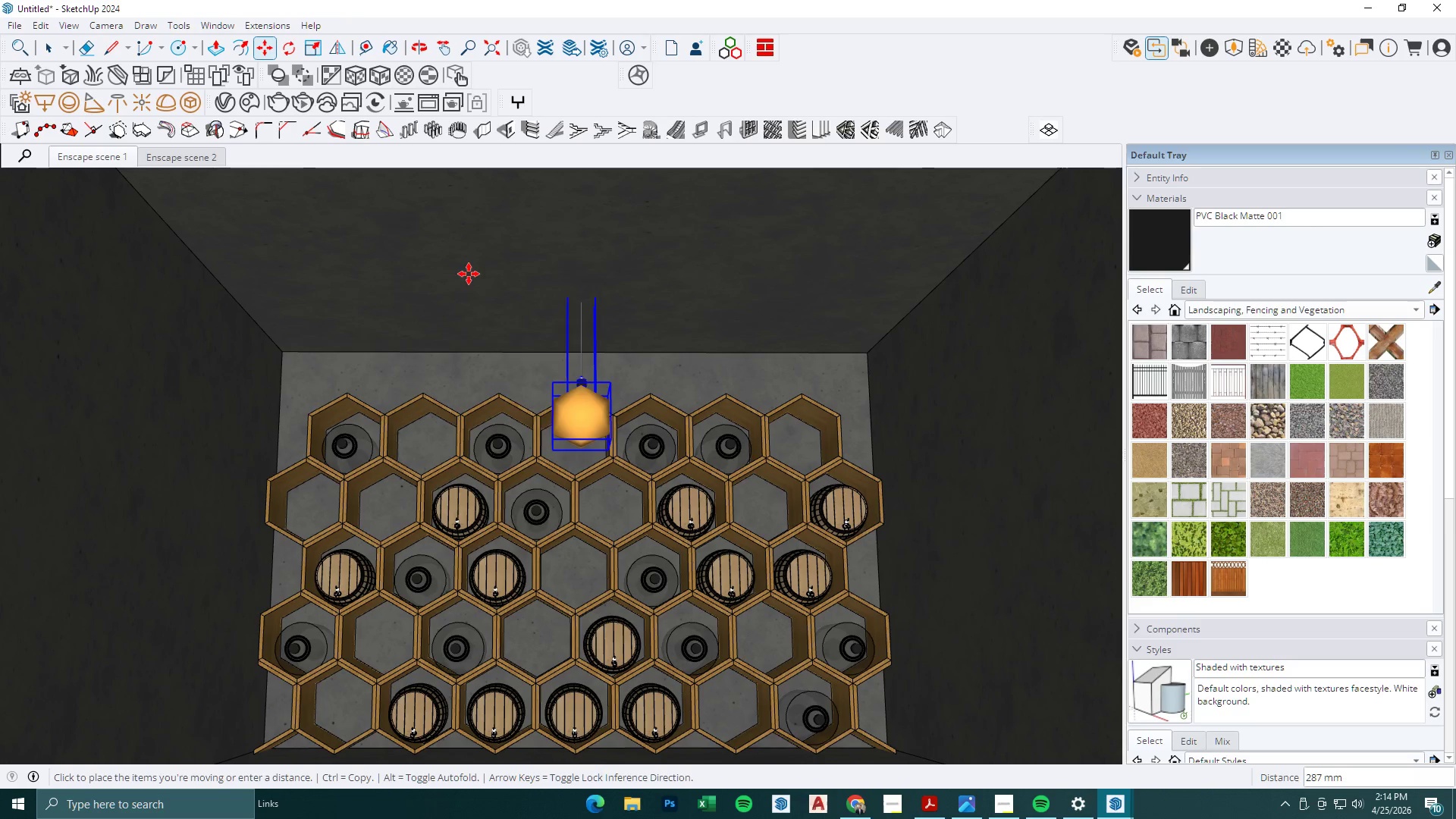 
key(Control+ControlLeft)
 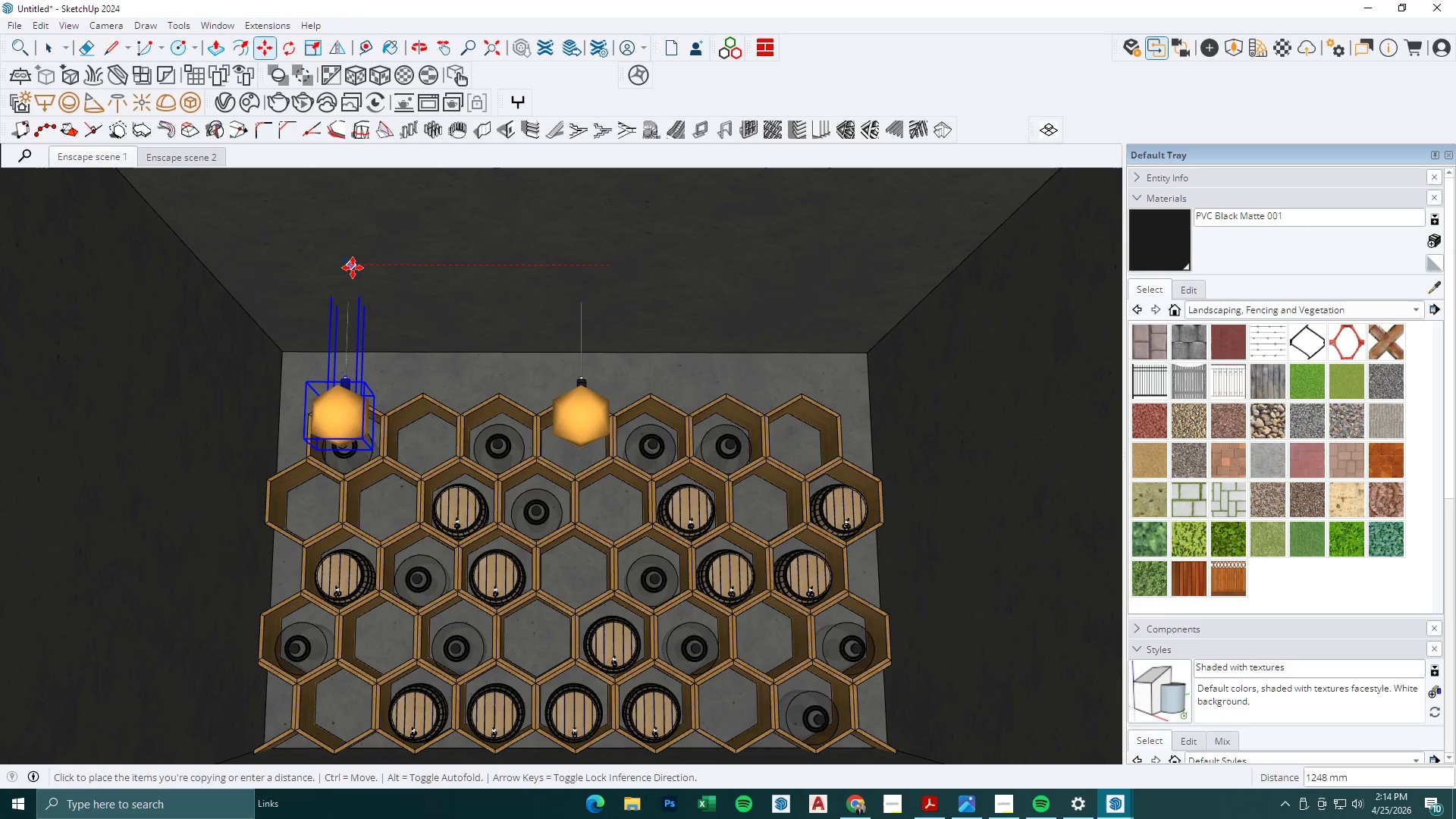 
left_click([353, 268])
 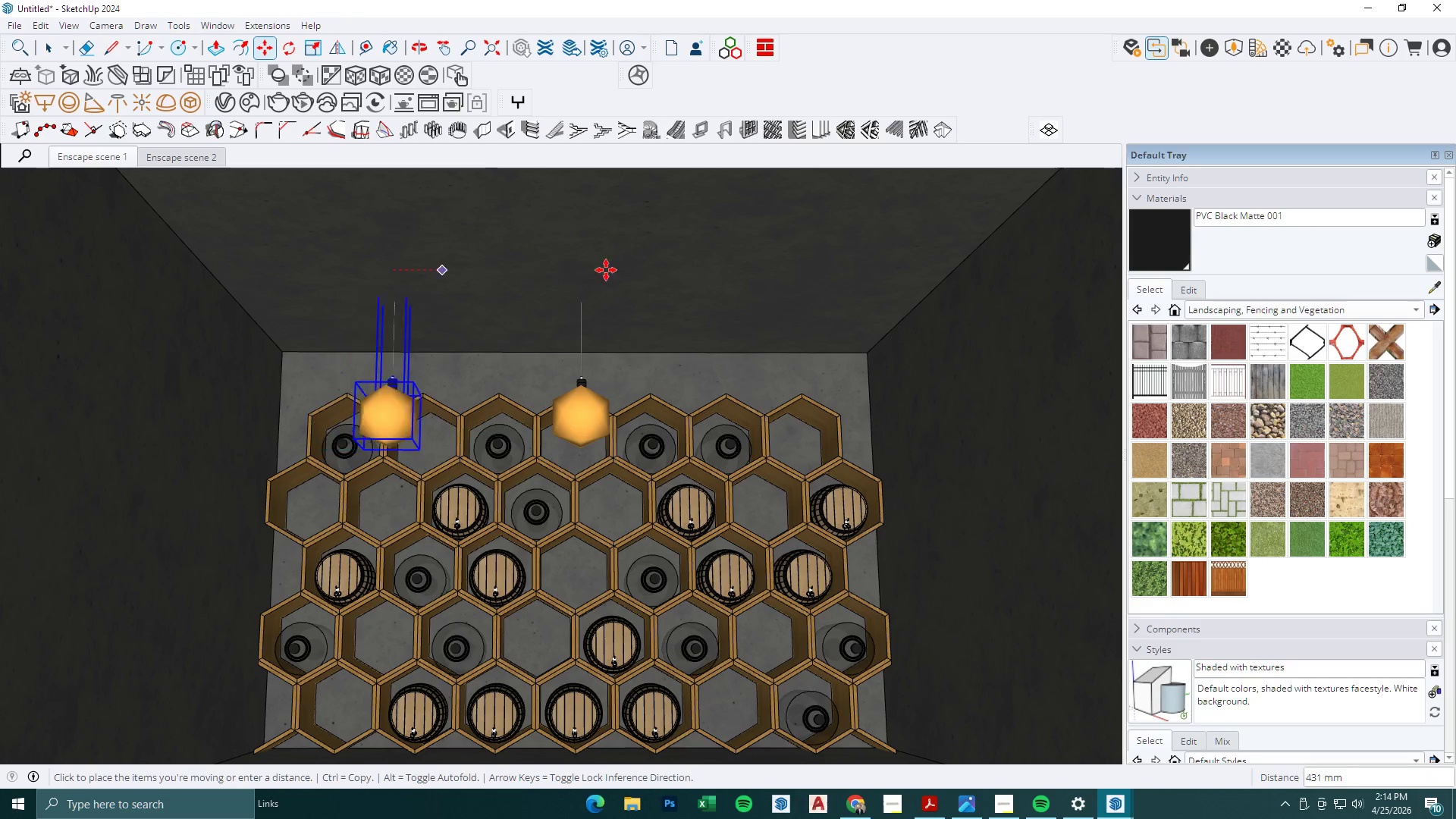 
key(Control+ControlLeft)
 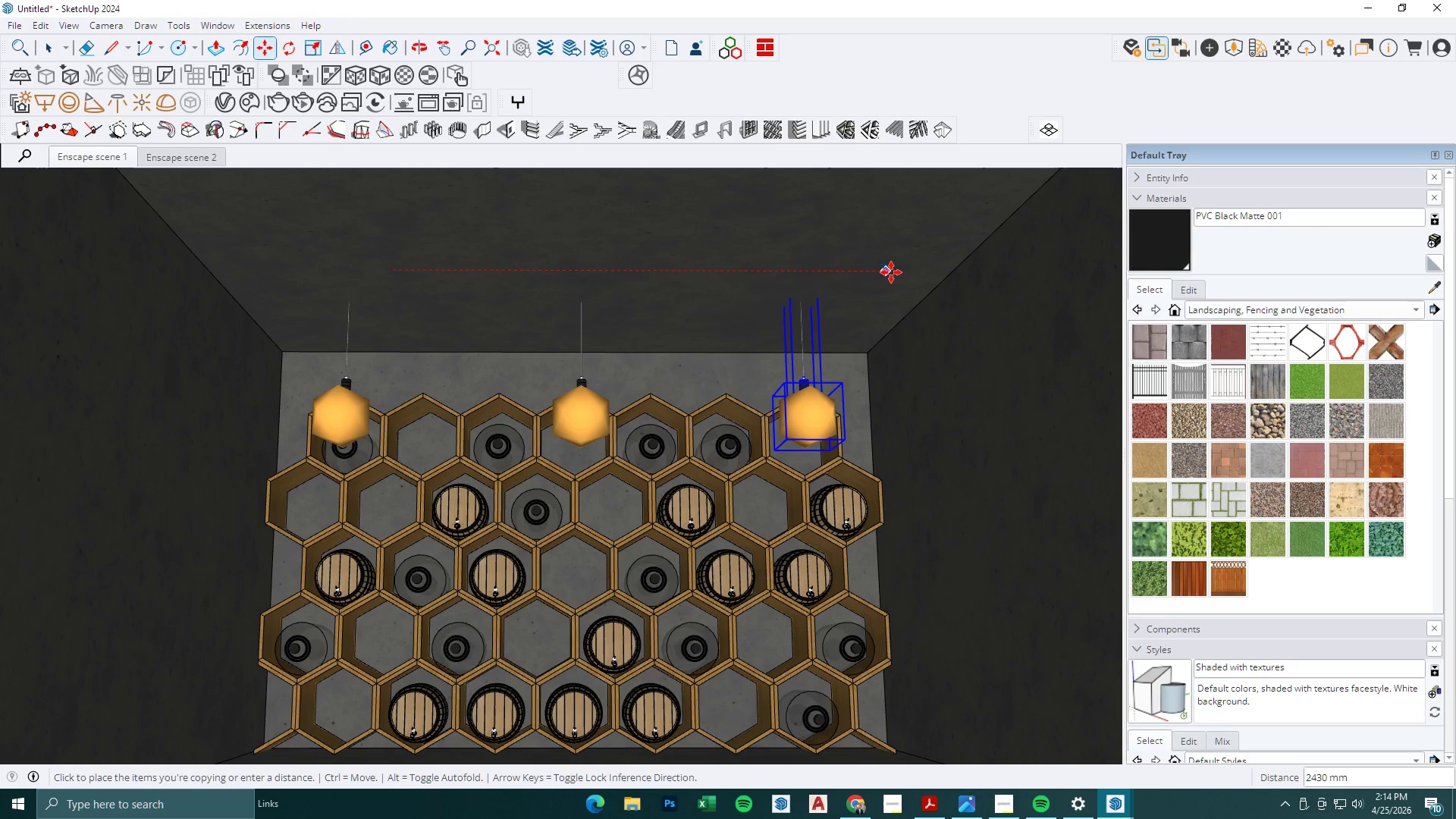 
left_click([893, 272])
 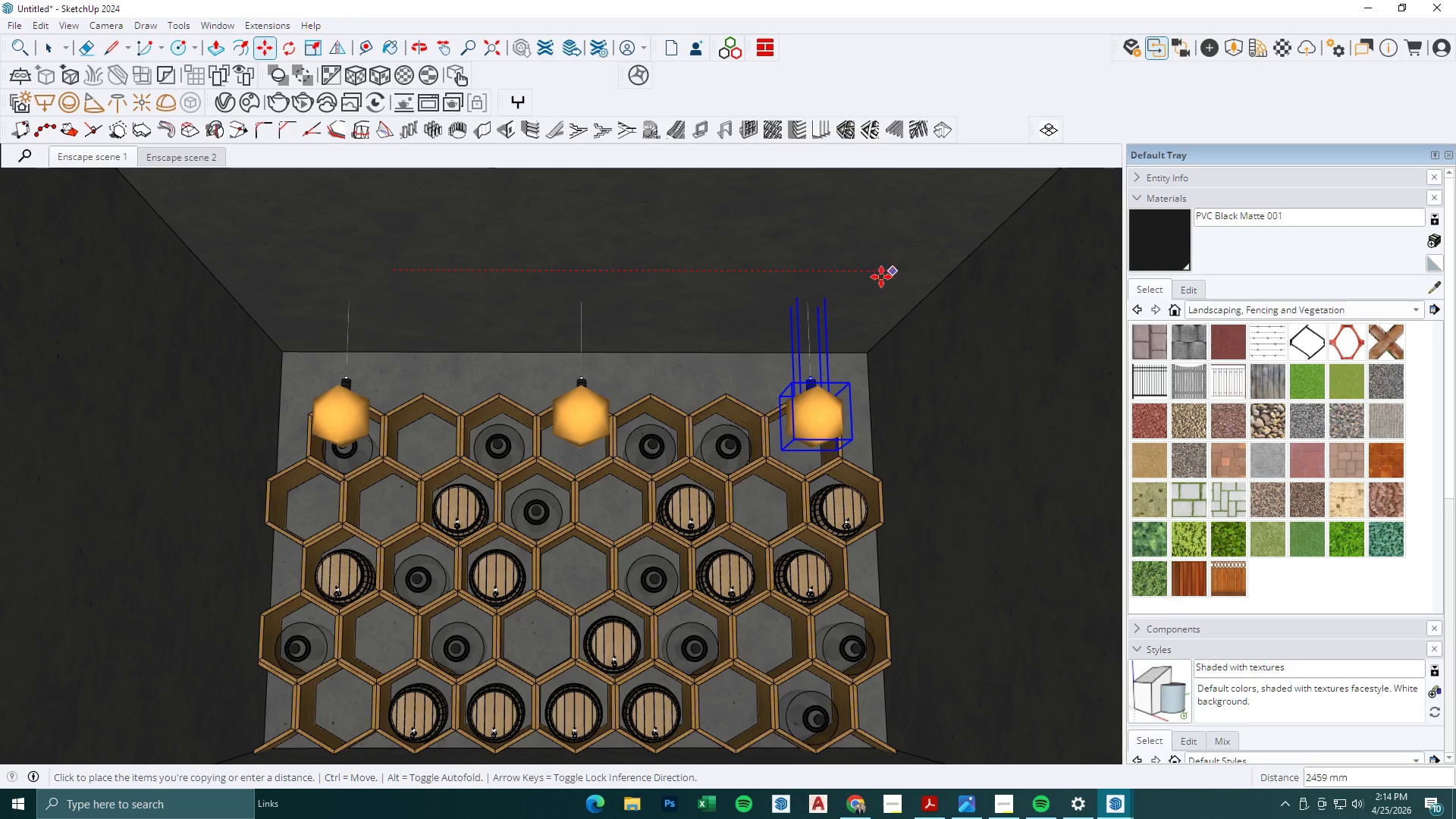 
key(Space)
 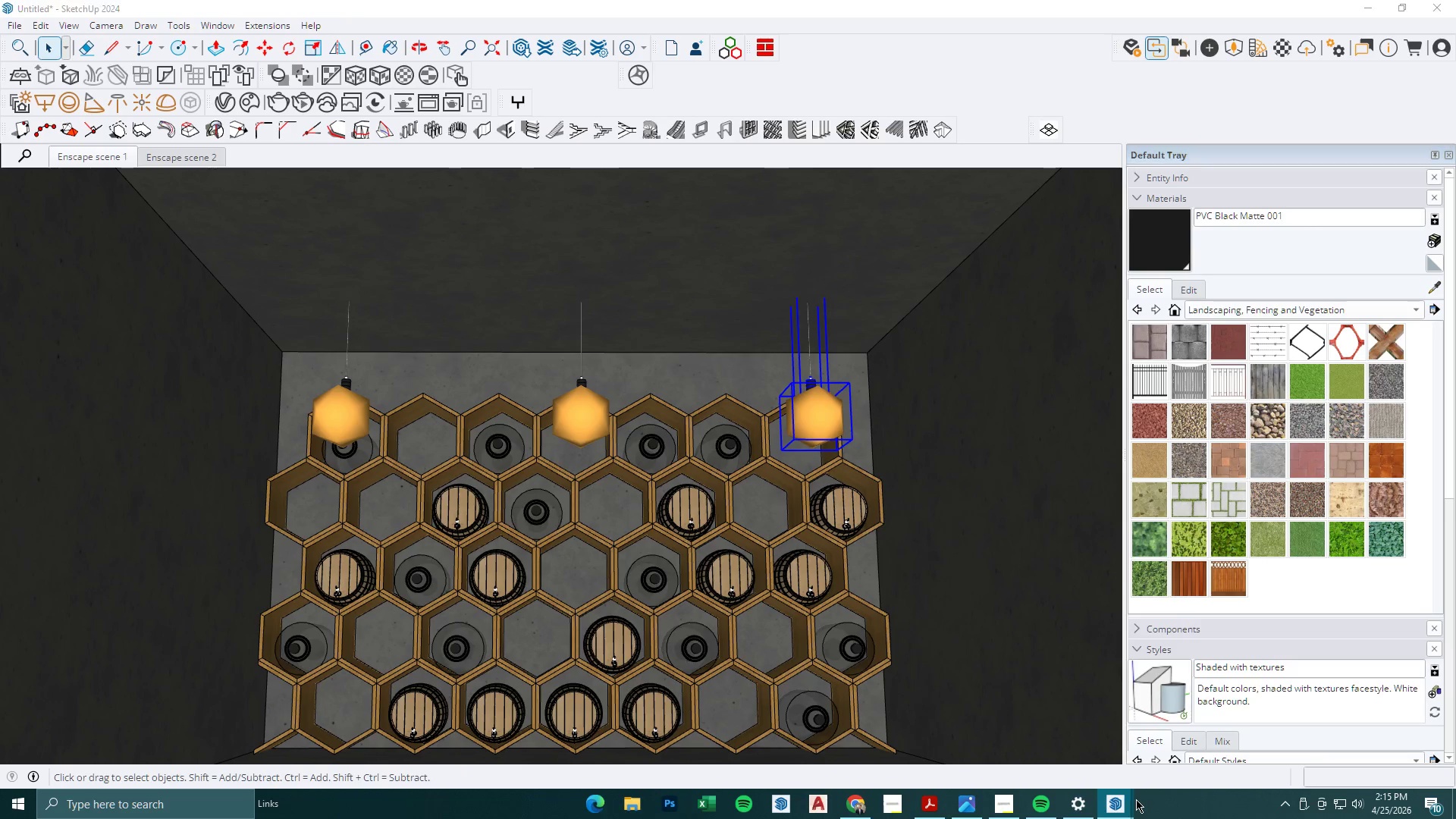 
double_click([1134, 799])
 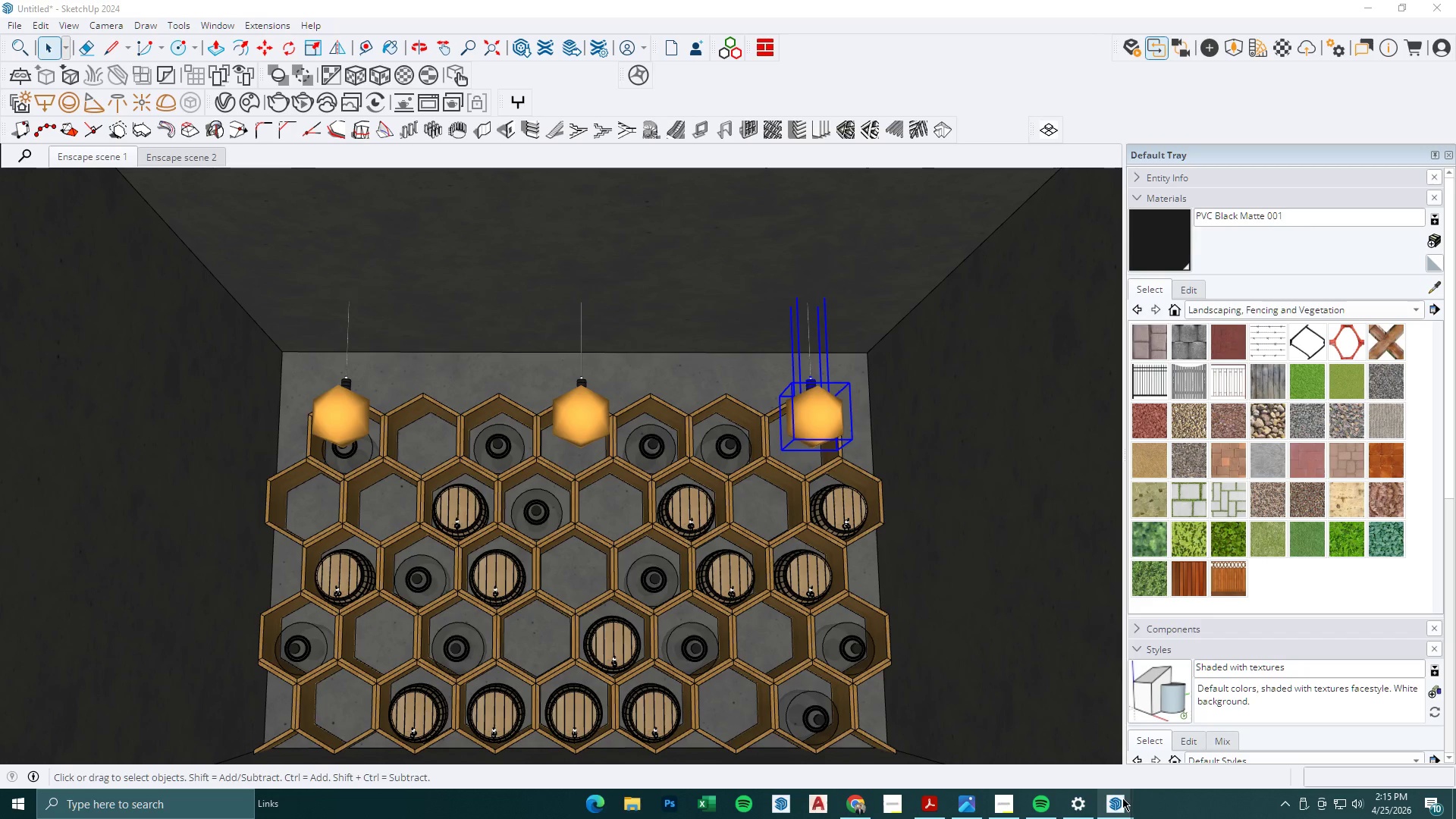 
triple_click([1122, 797])
 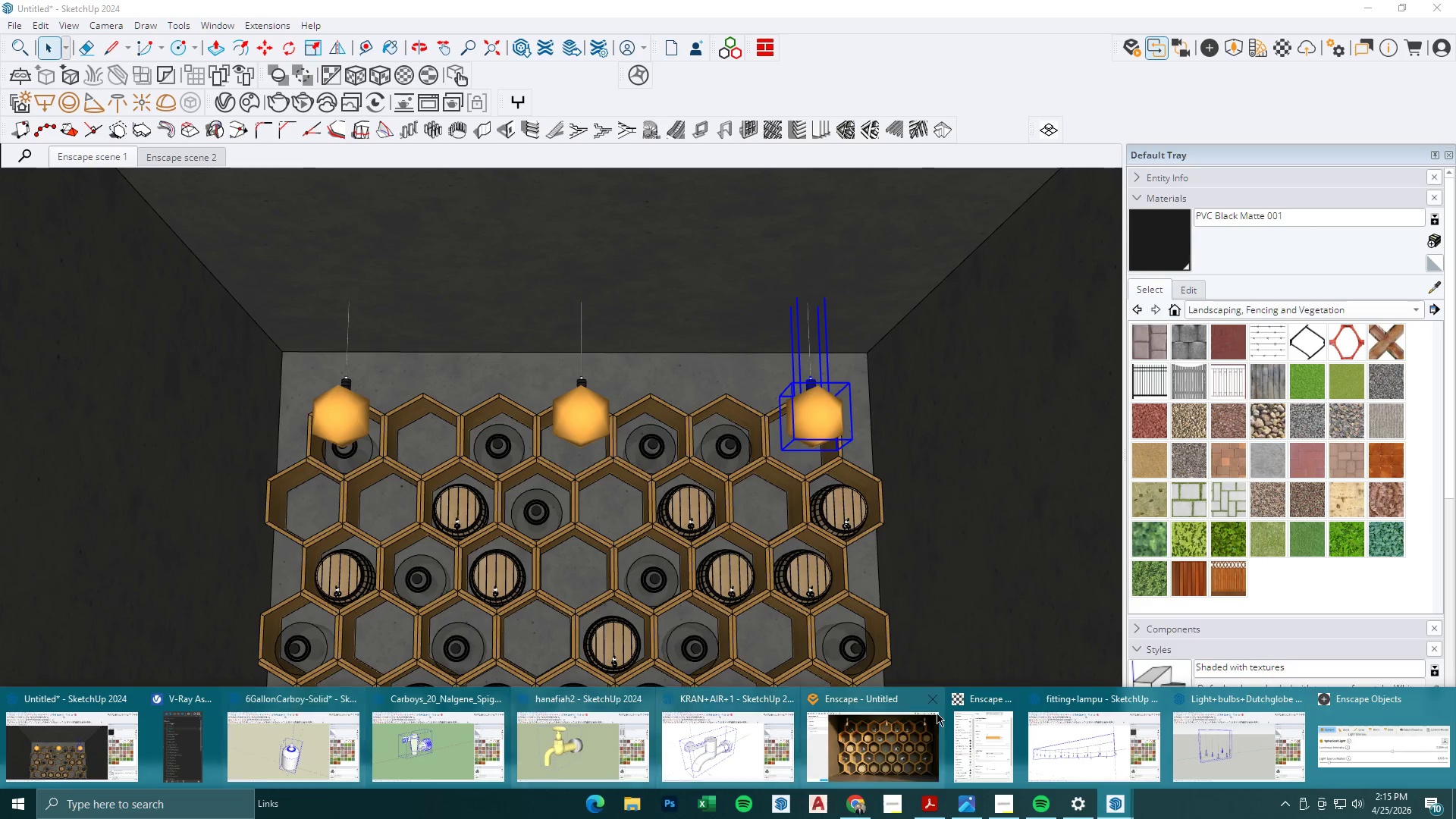 
left_click([877, 735])
 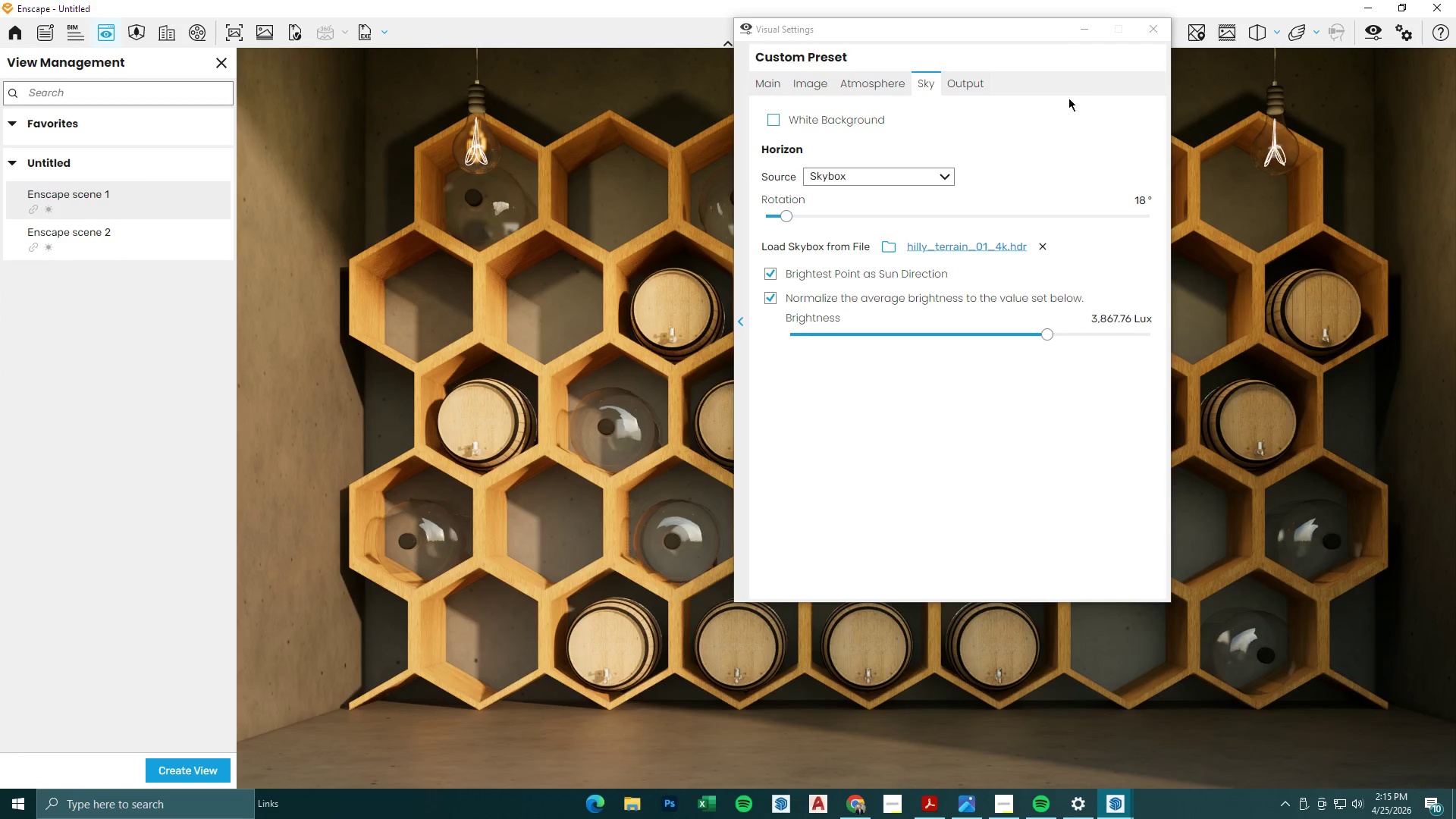 
left_click_drag(start_coordinate=[1081, 26], to_coordinate=[105, 195])
 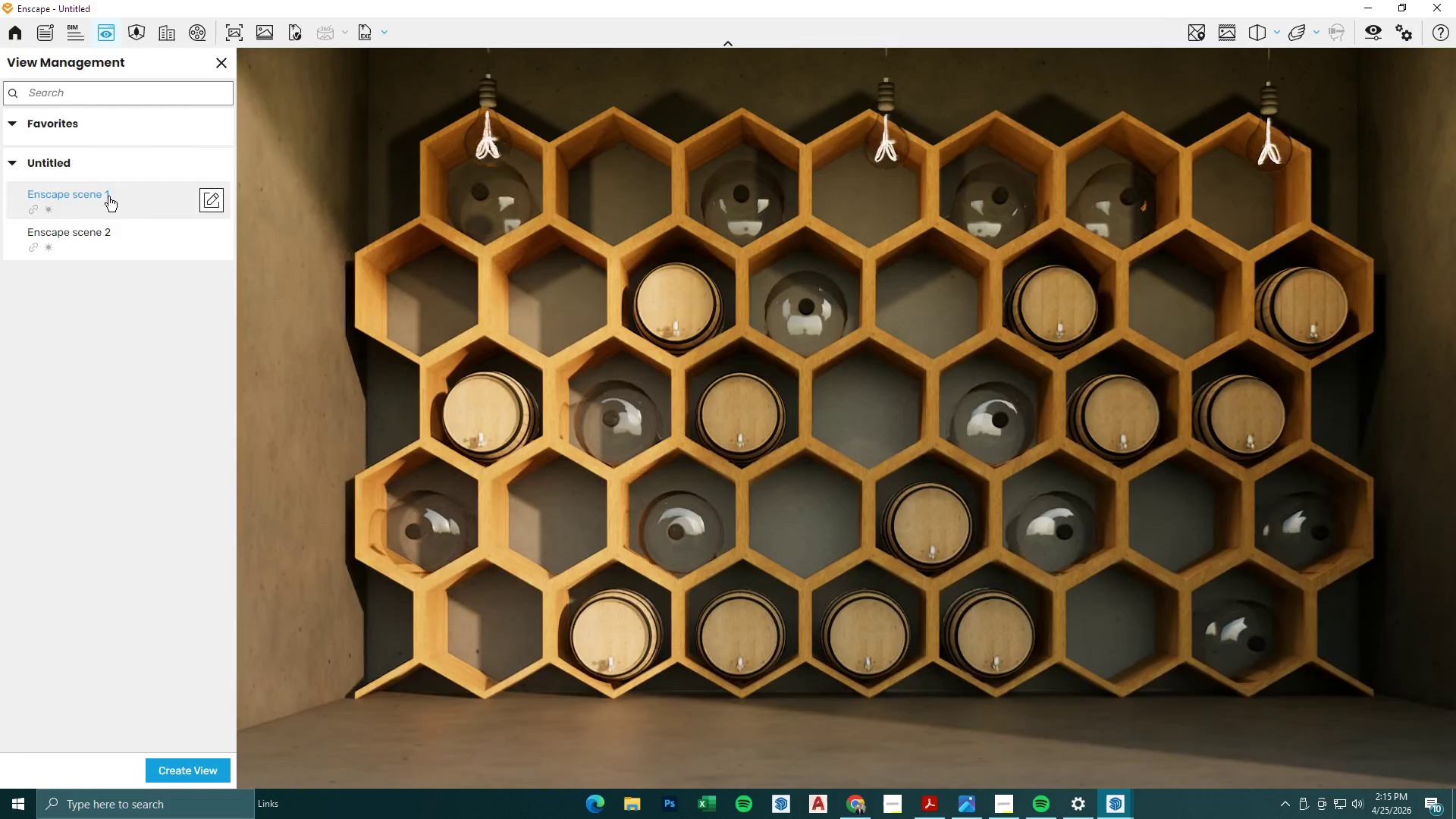 
type(ewq)
 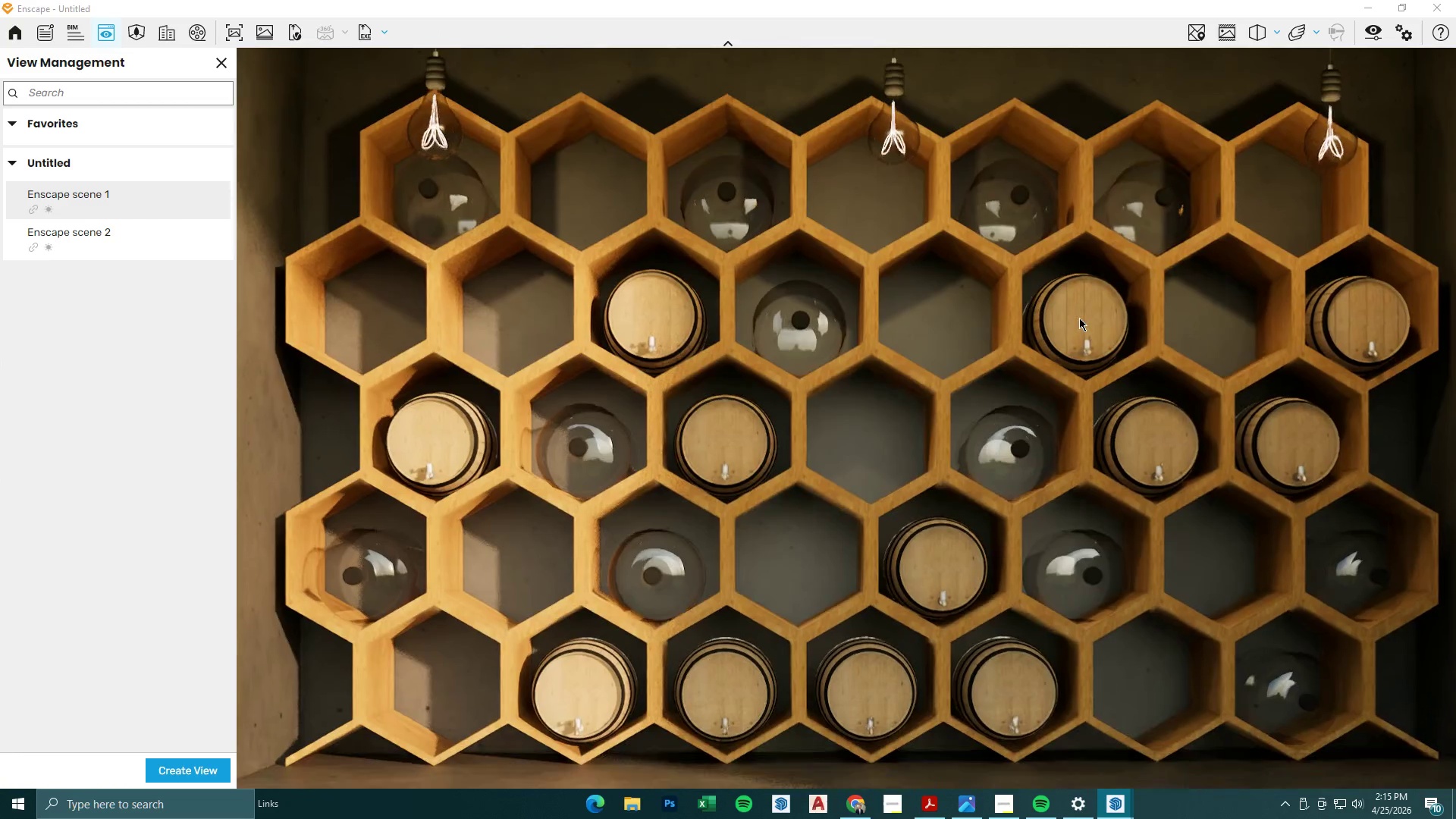 
hold_key(key=S, duration=0.41)
 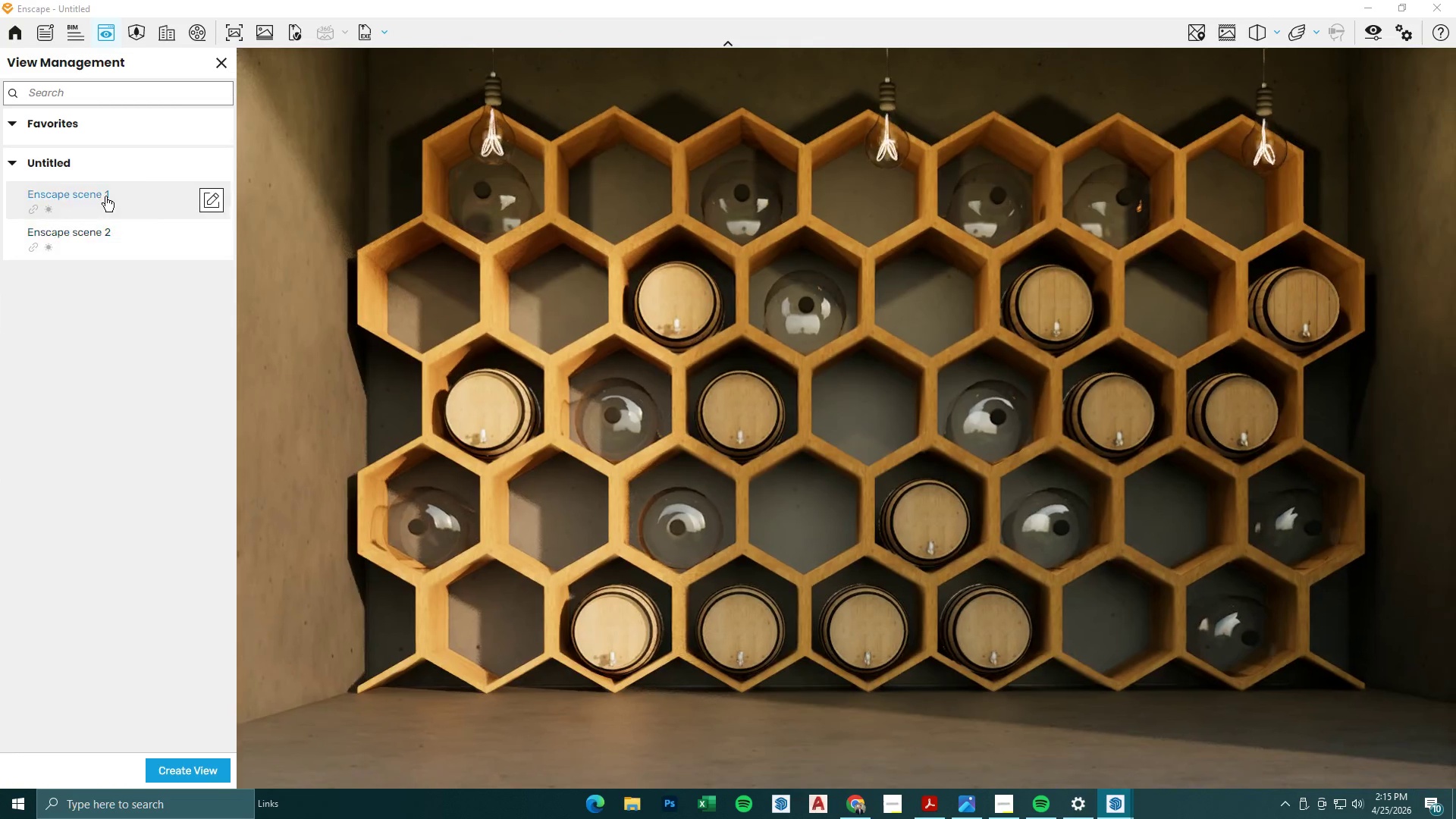 
left_click([105, 195])
 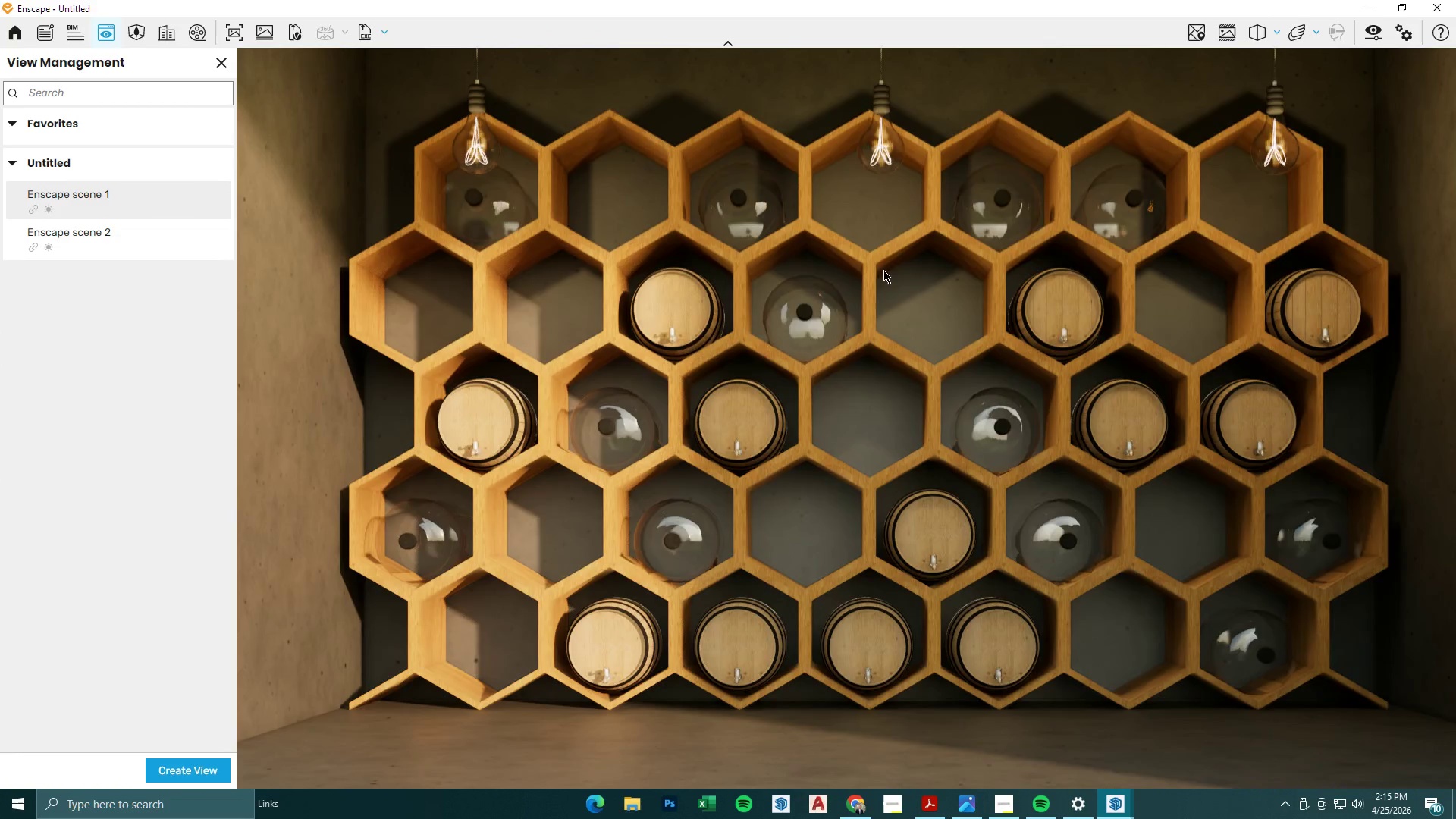 
left_click([905, 320])
 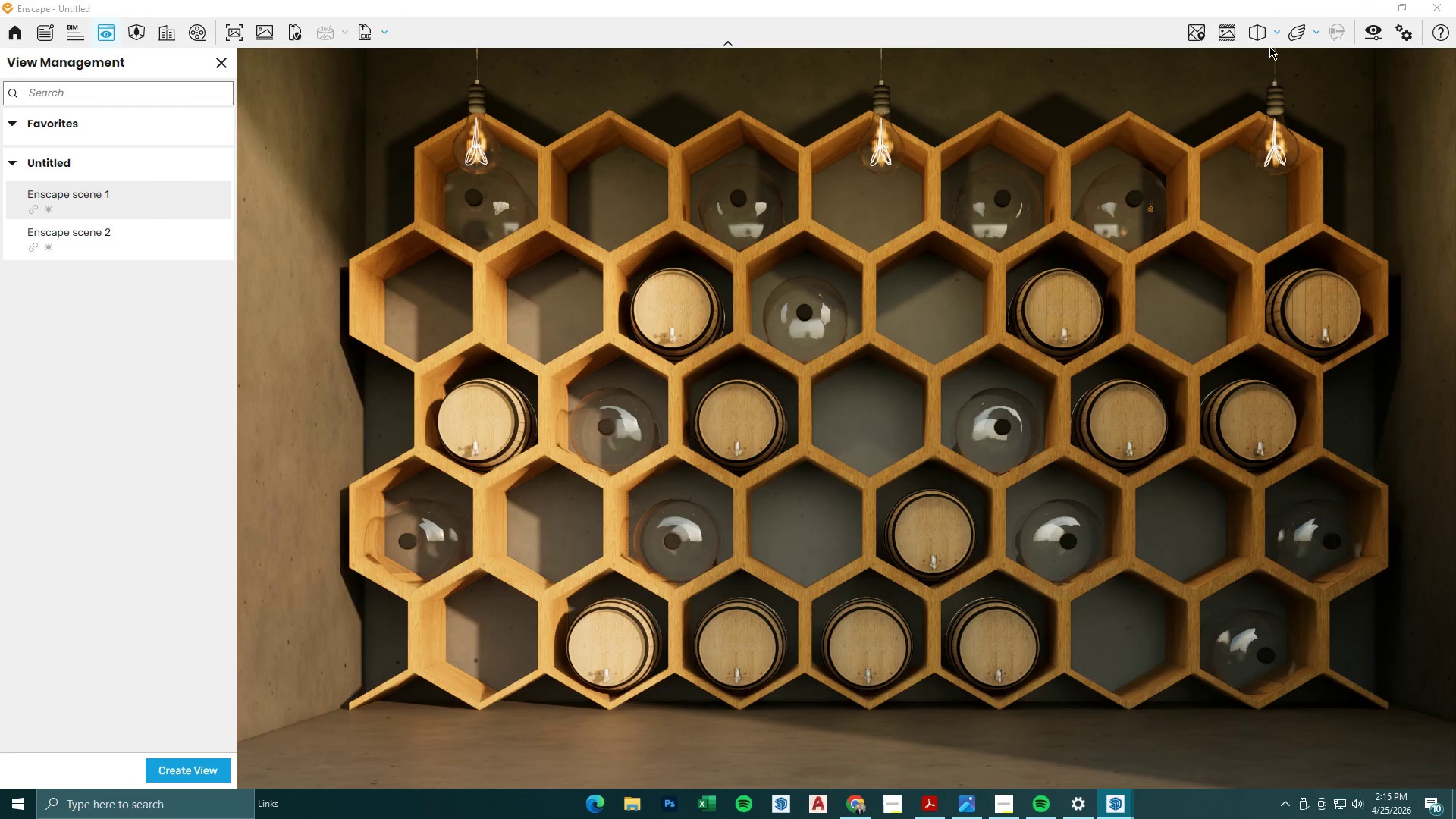 
left_click([1232, 30])
 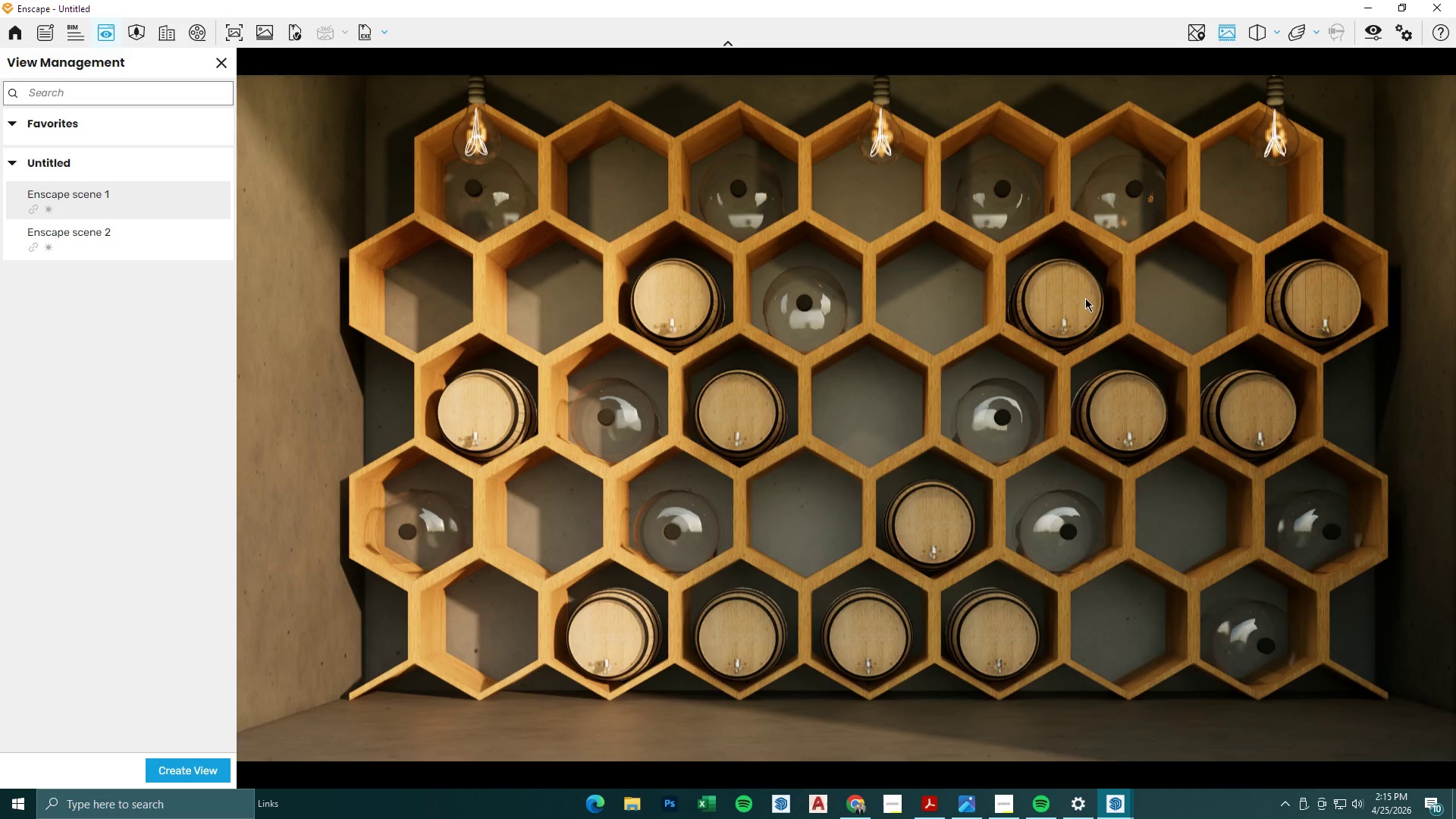 
left_click_drag(start_coordinate=[1085, 303], to_coordinate=[854, 398])
 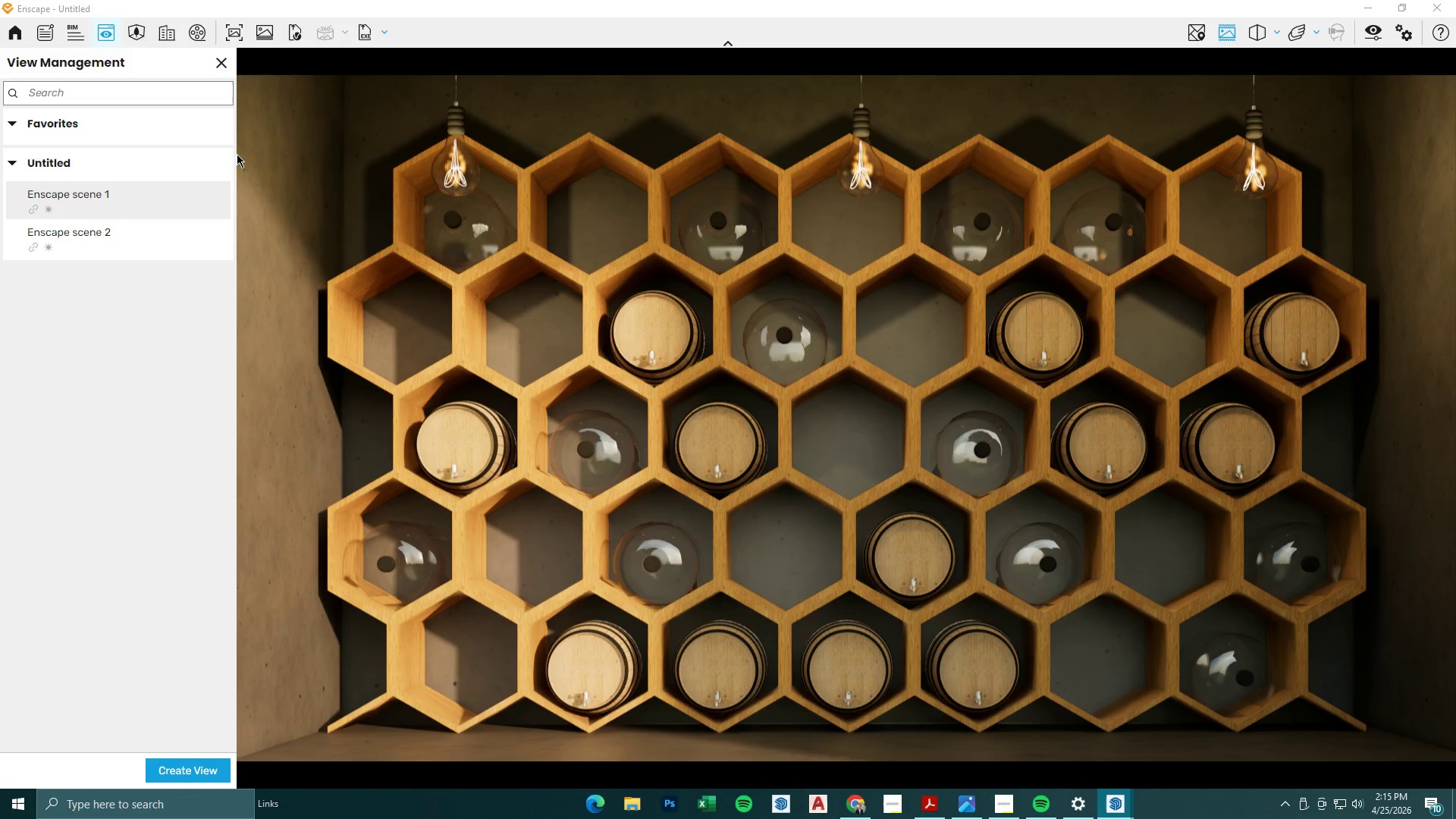 
left_click([218, 66])
 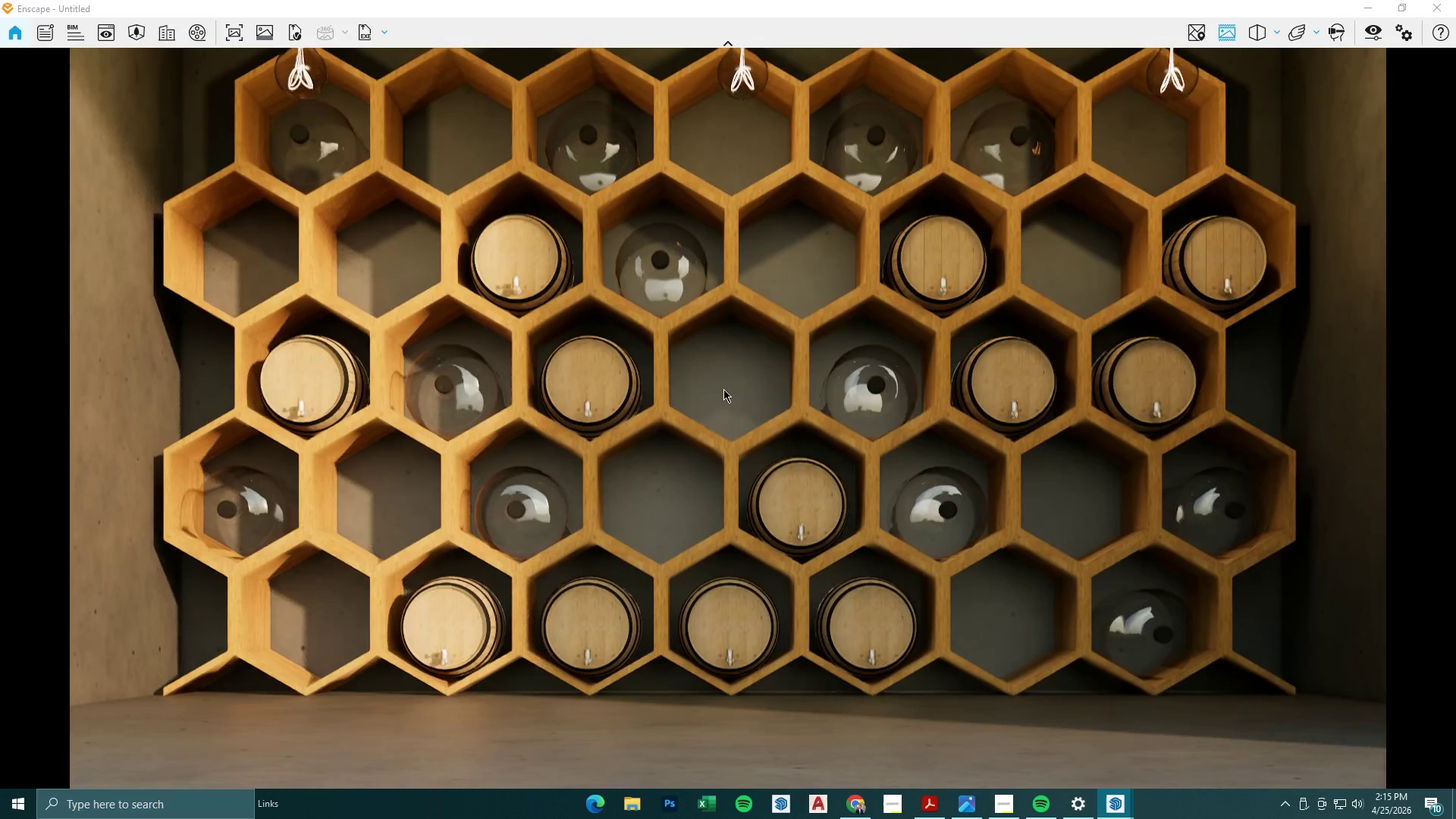 
type(eswsw)
 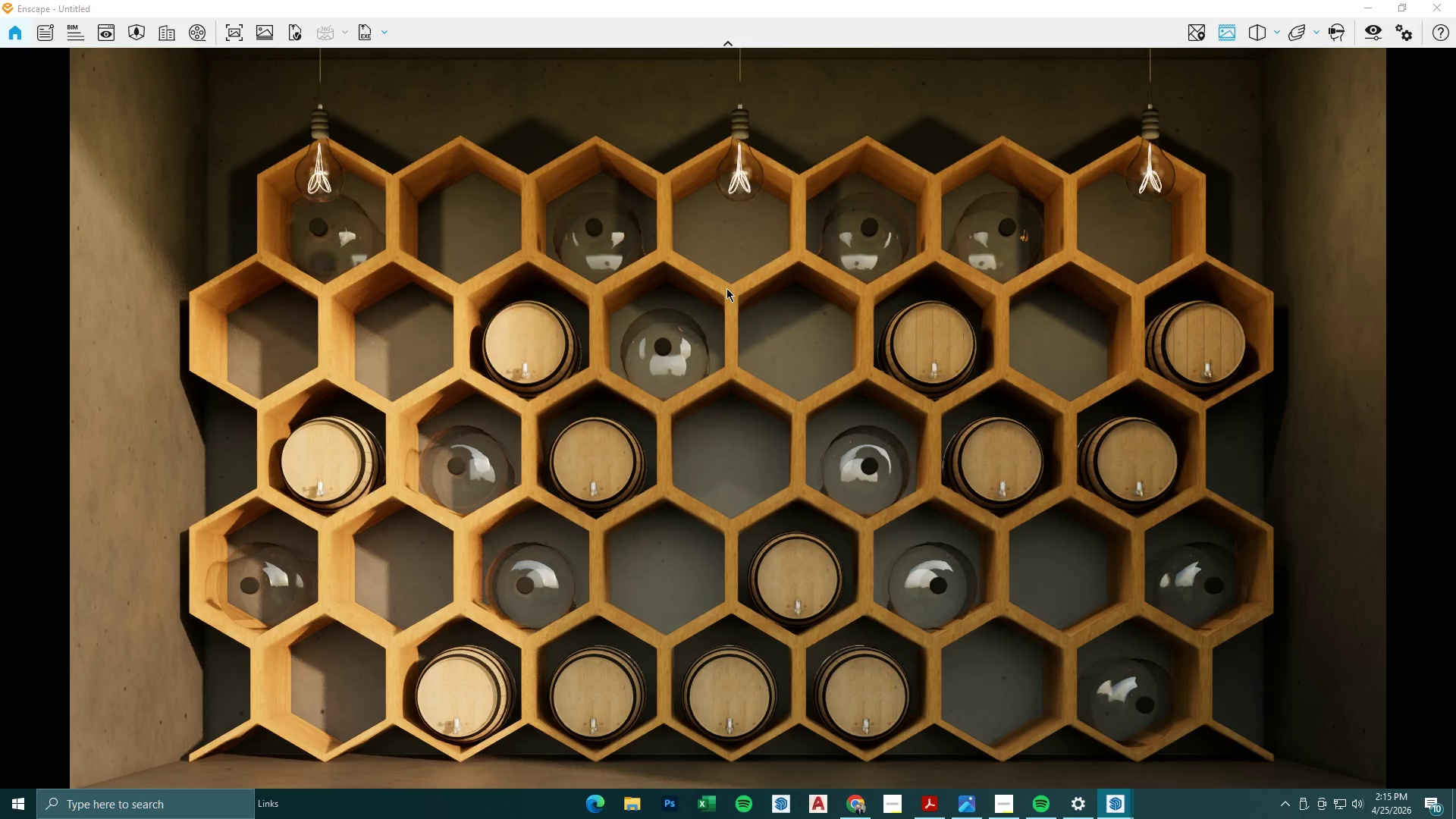 
type(sqwes)
 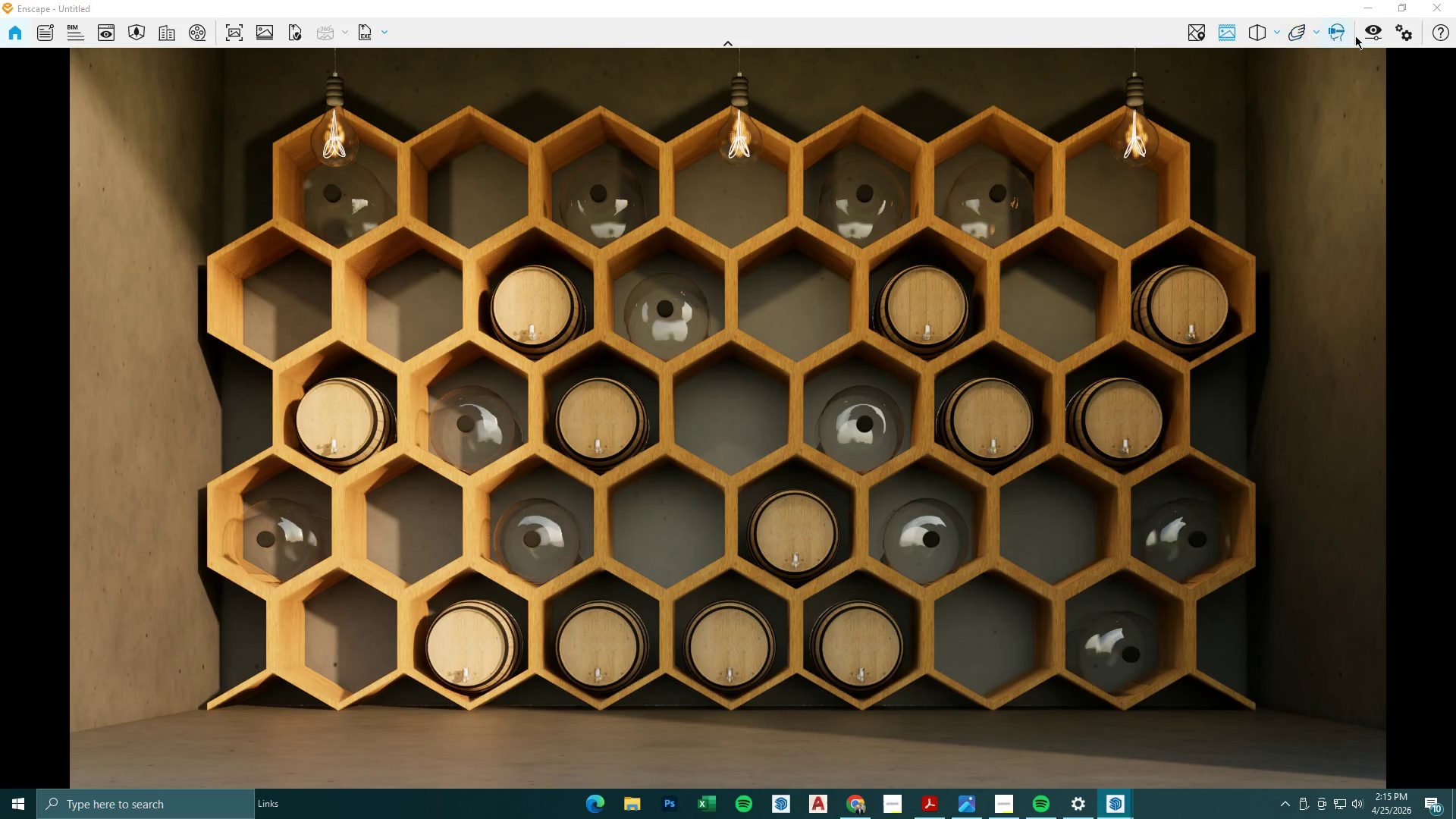 
left_click([1373, 33])
 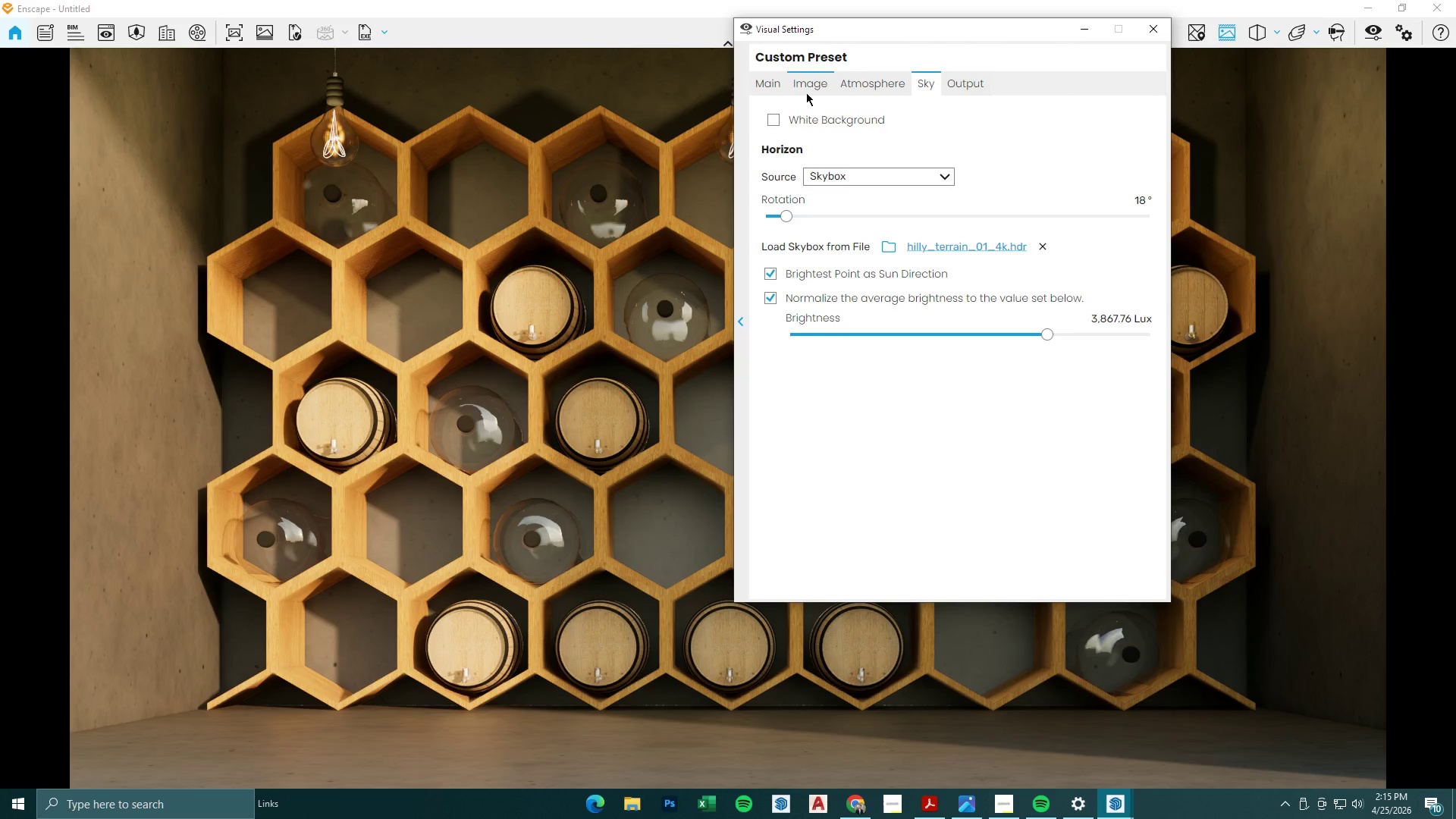 
double_click([755, 88])
 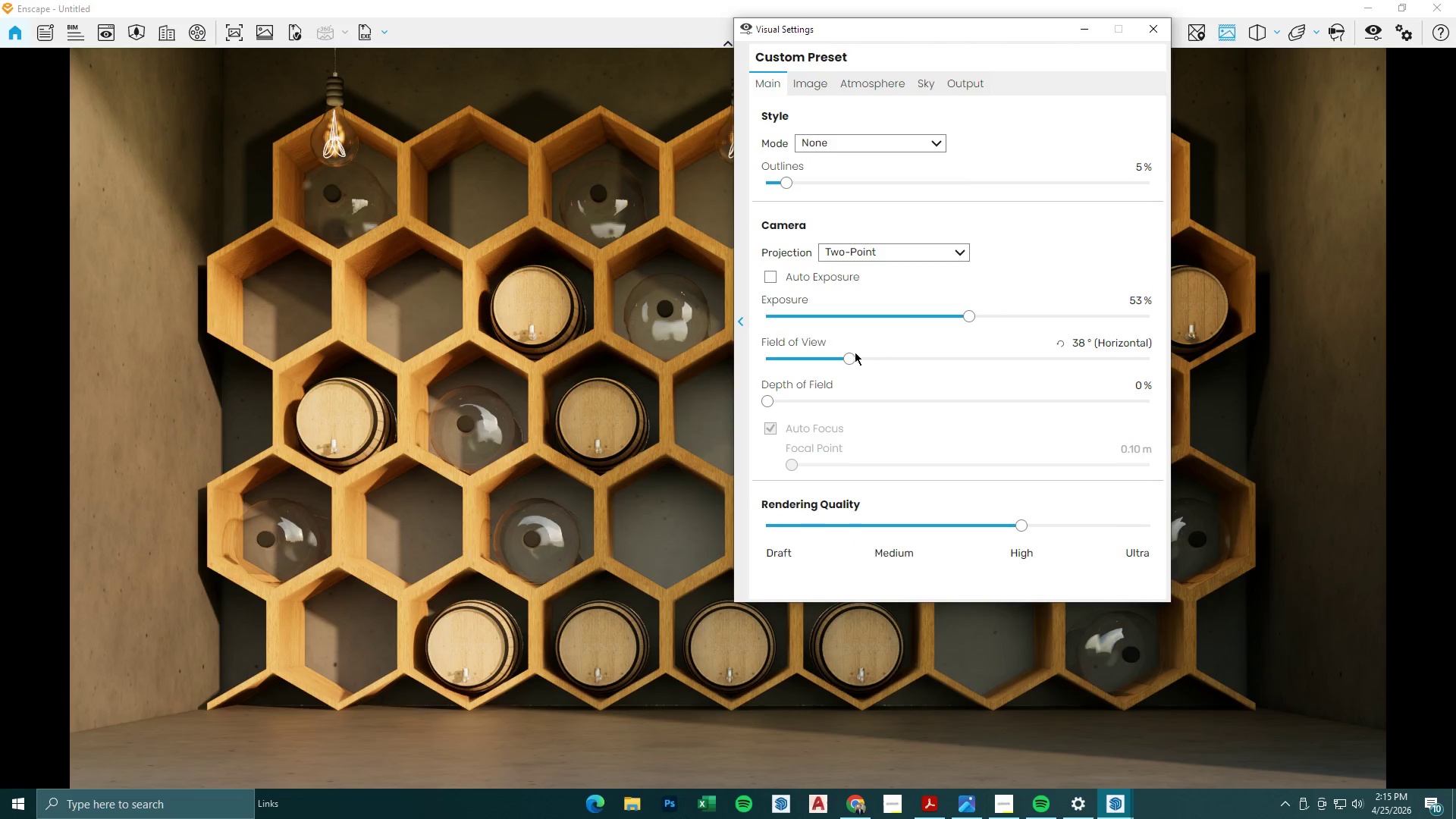 
left_click_drag(start_coordinate=[843, 356], to_coordinate=[857, 359])
 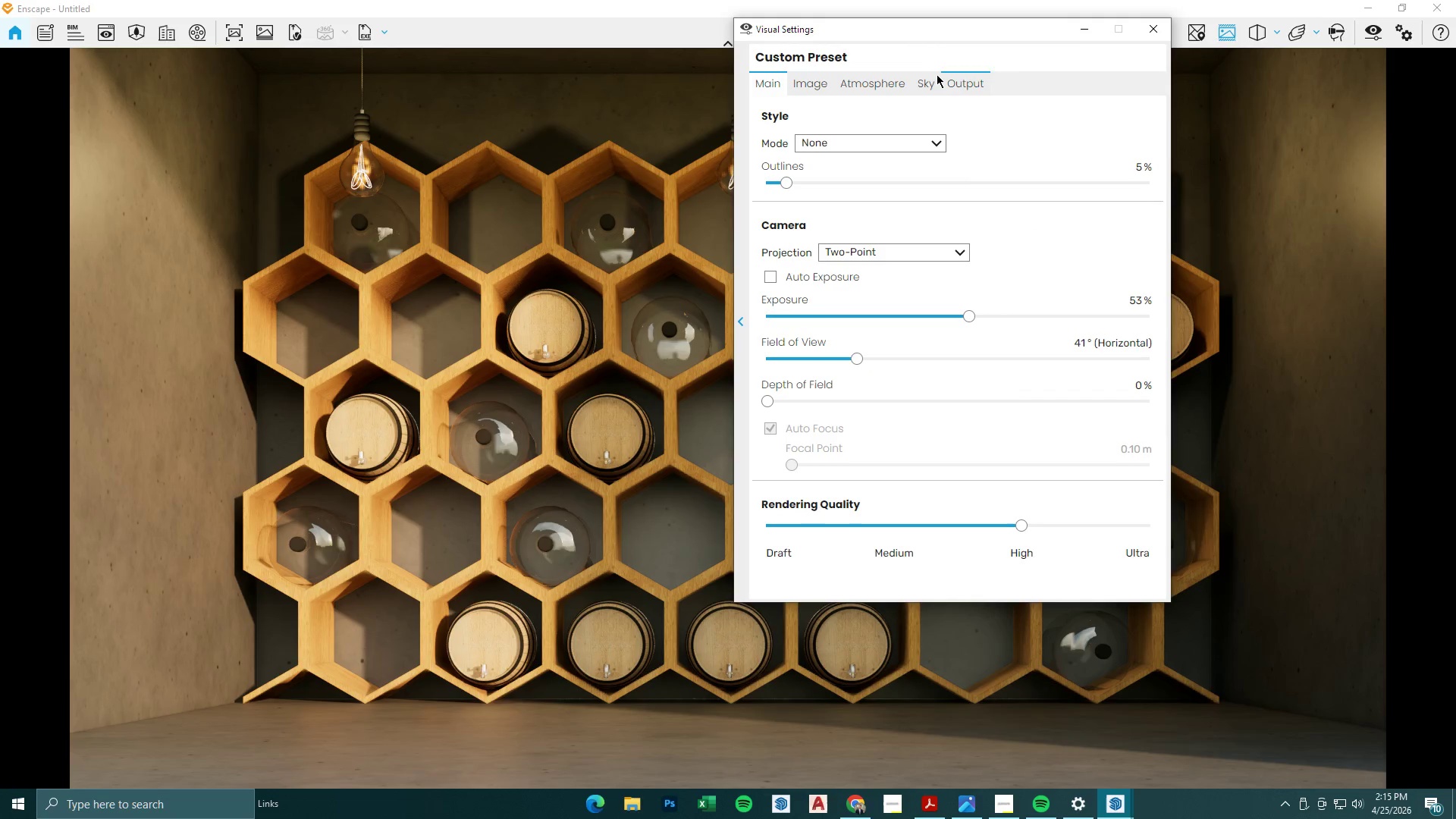 
left_click([922, 84])
 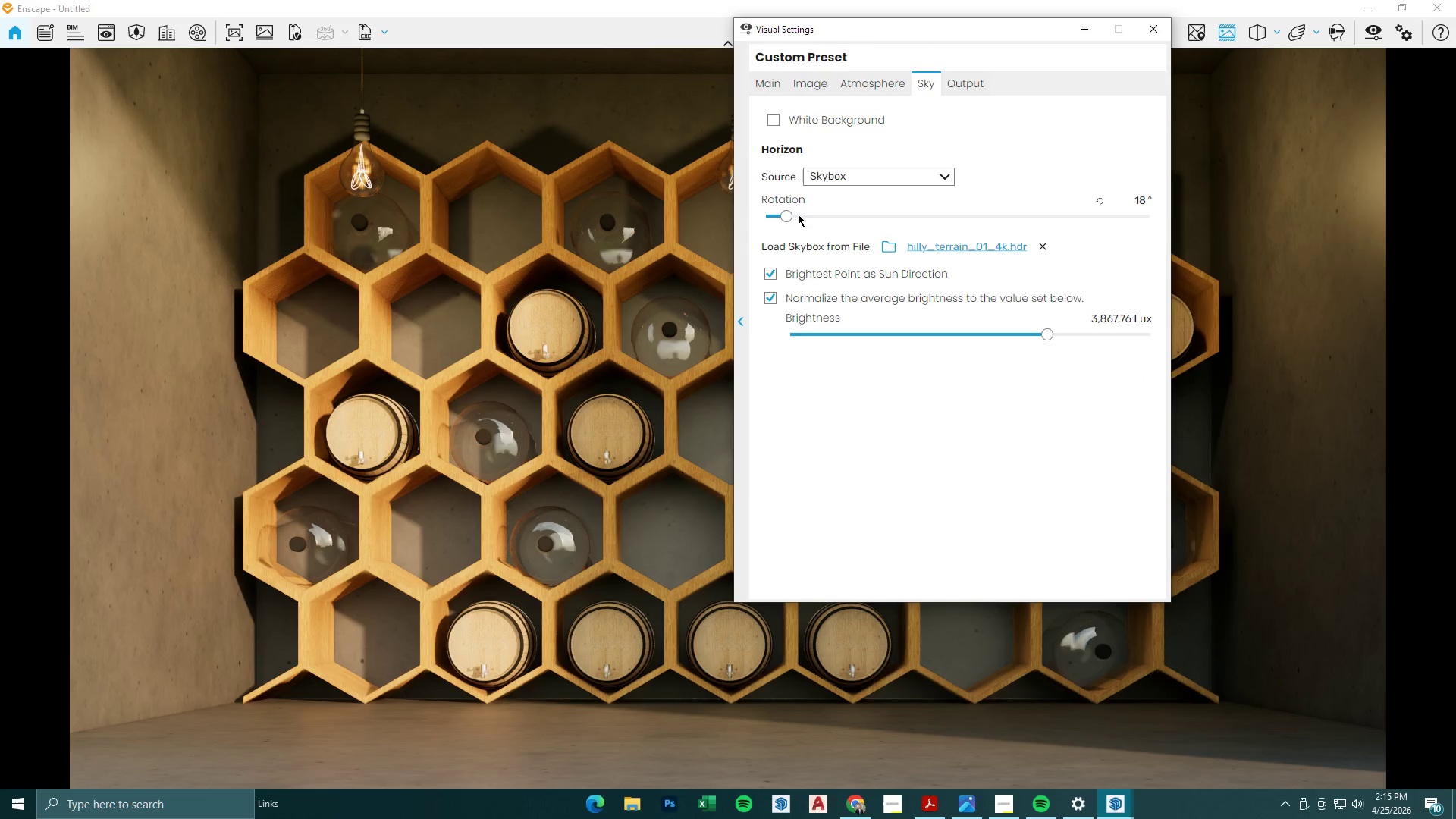 
left_click_drag(start_coordinate=[786, 215], to_coordinate=[808, 231])
 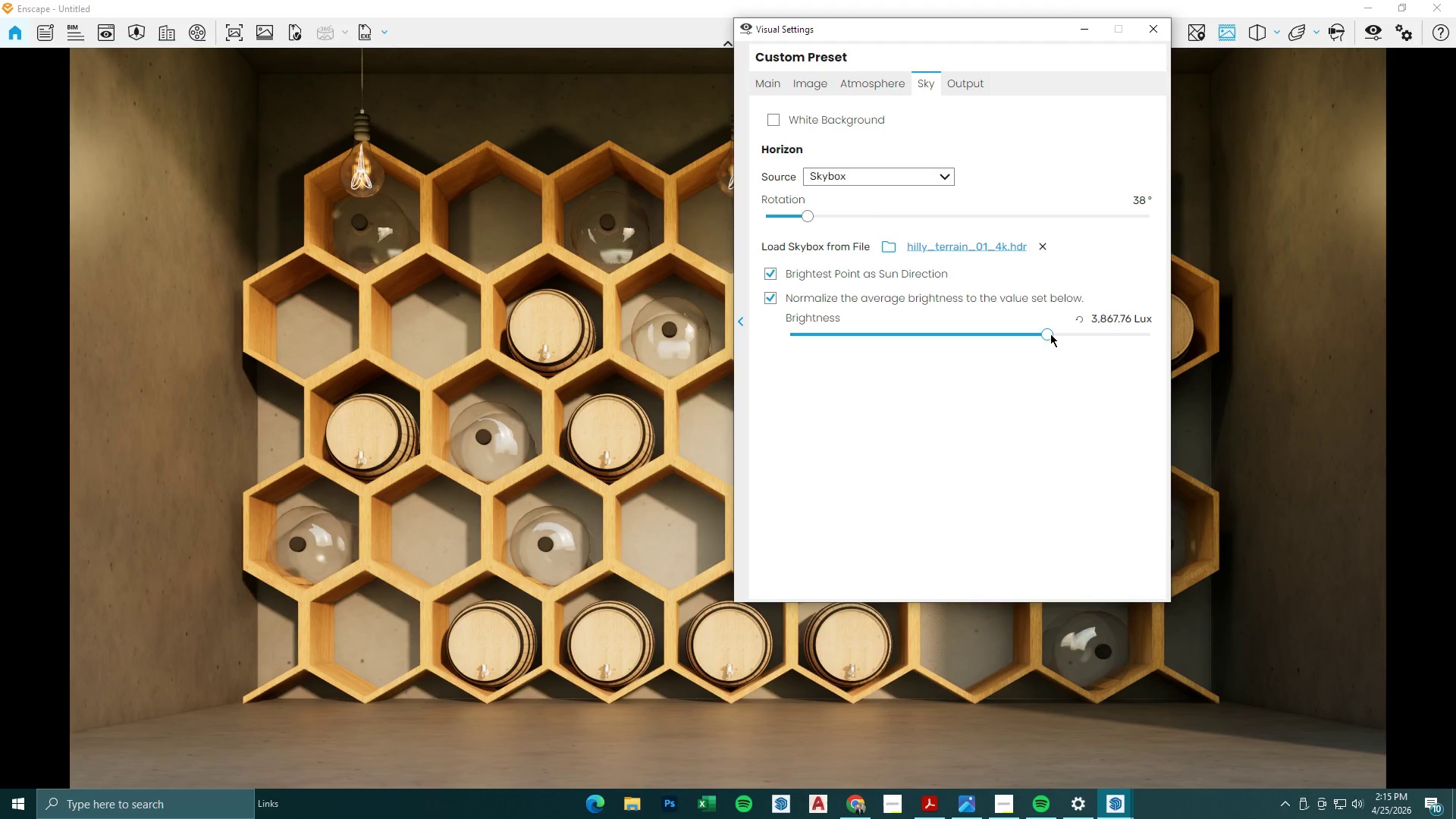 
left_click_drag(start_coordinate=[1050, 334], to_coordinate=[1038, 339])
 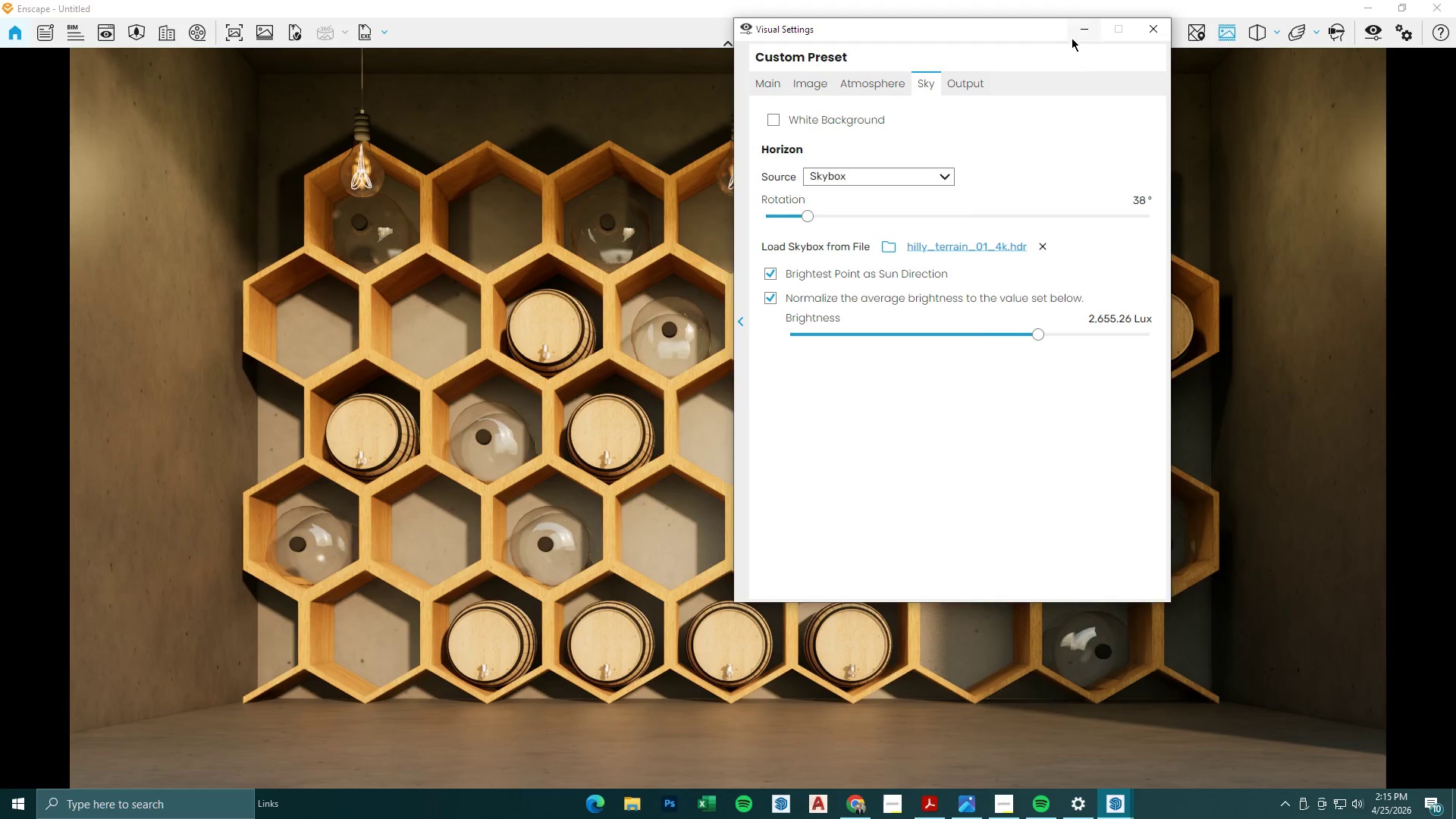 
left_click([1075, 30])
 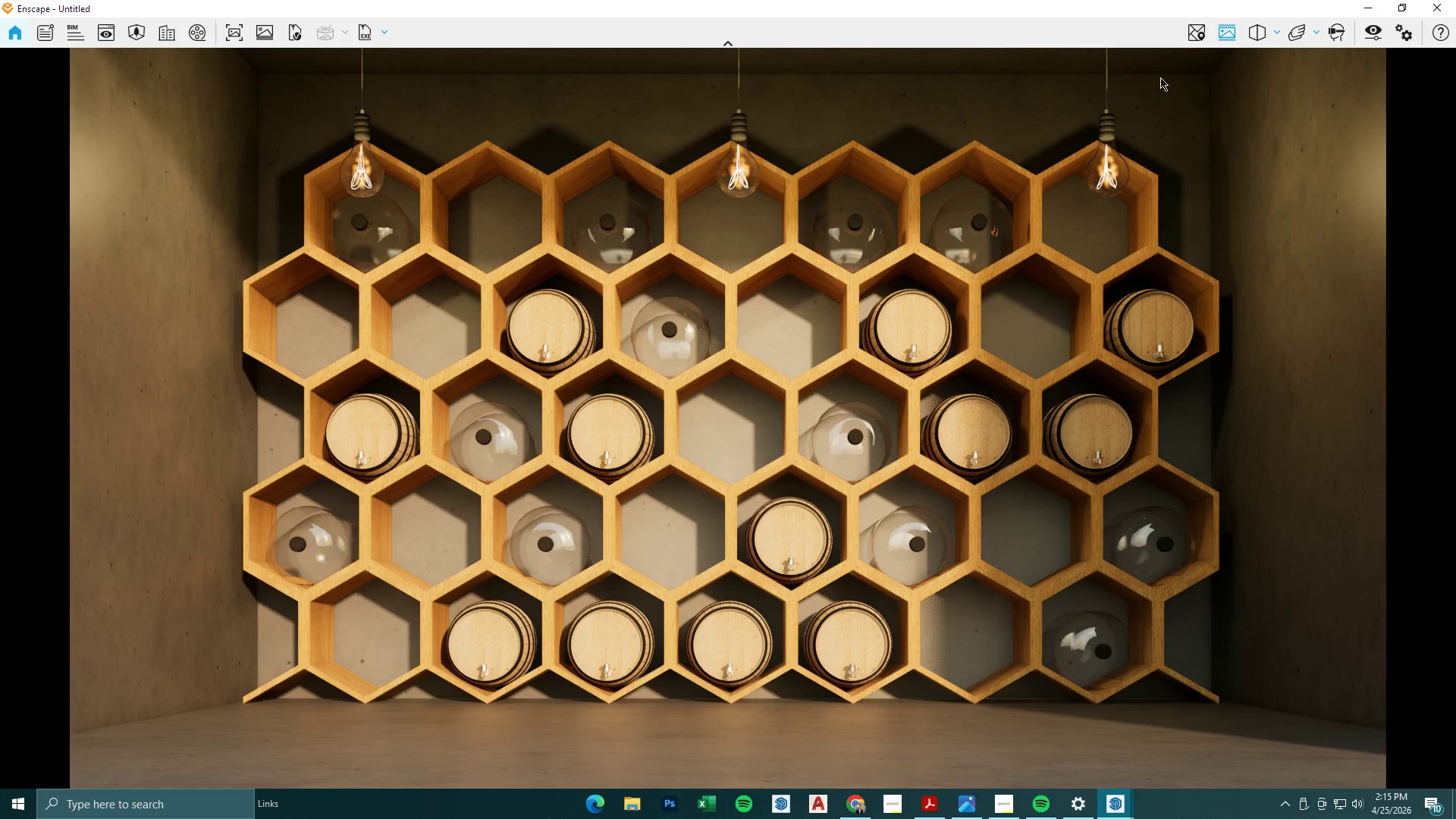 
left_click([1376, 33])
 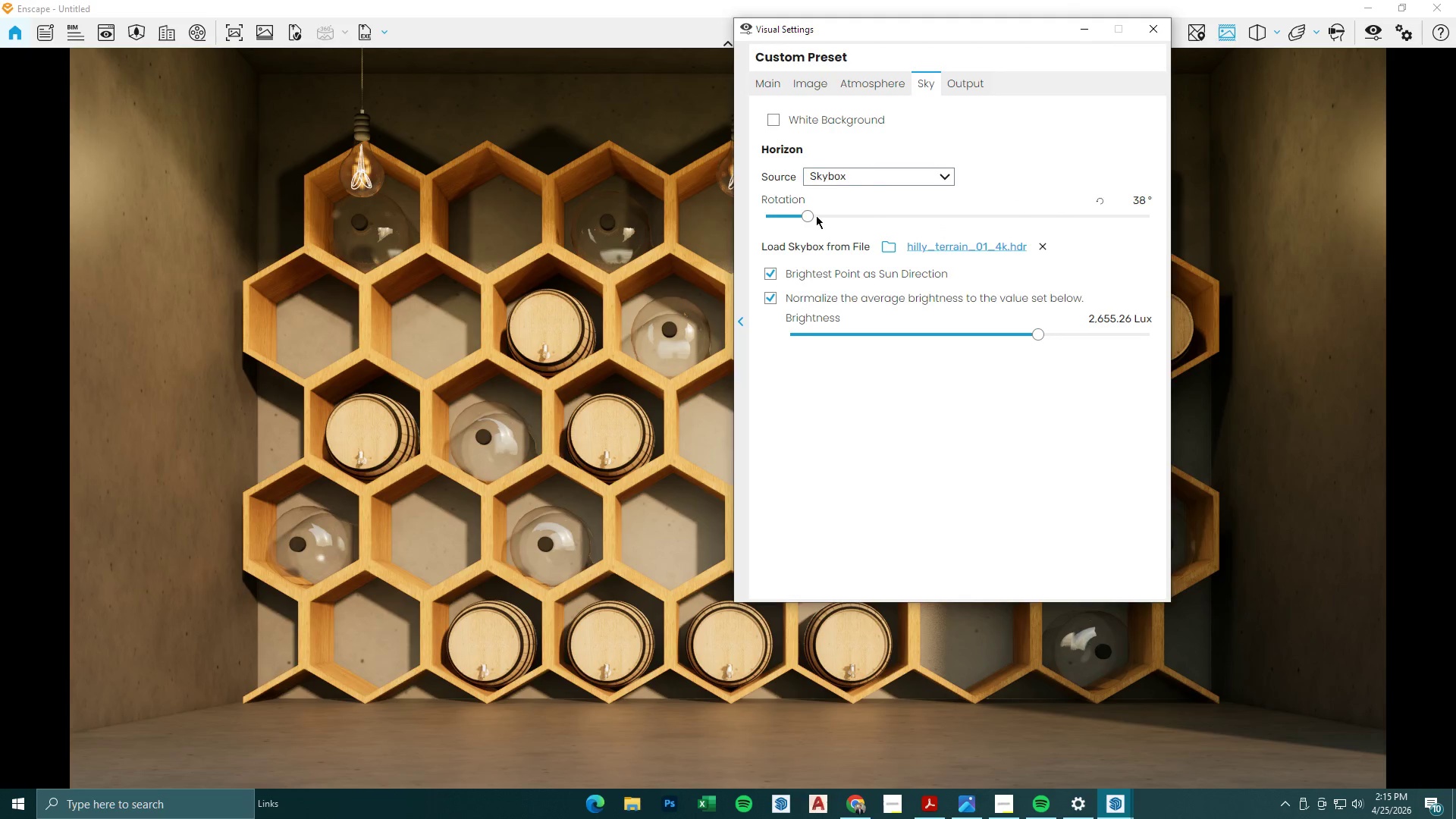 
left_click_drag(start_coordinate=[805, 214], to_coordinate=[899, 232])
 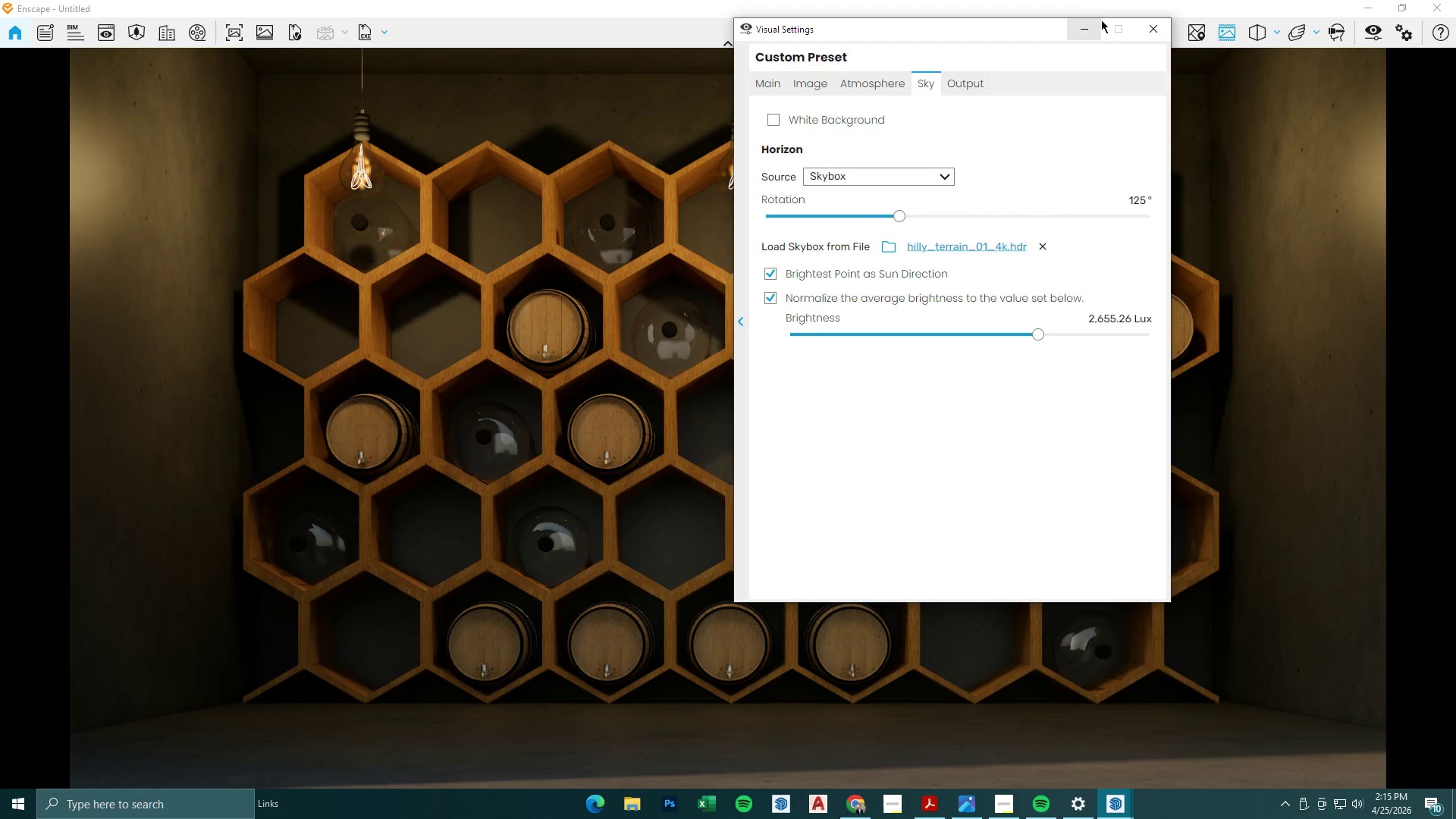 
left_click([1080, 26])
 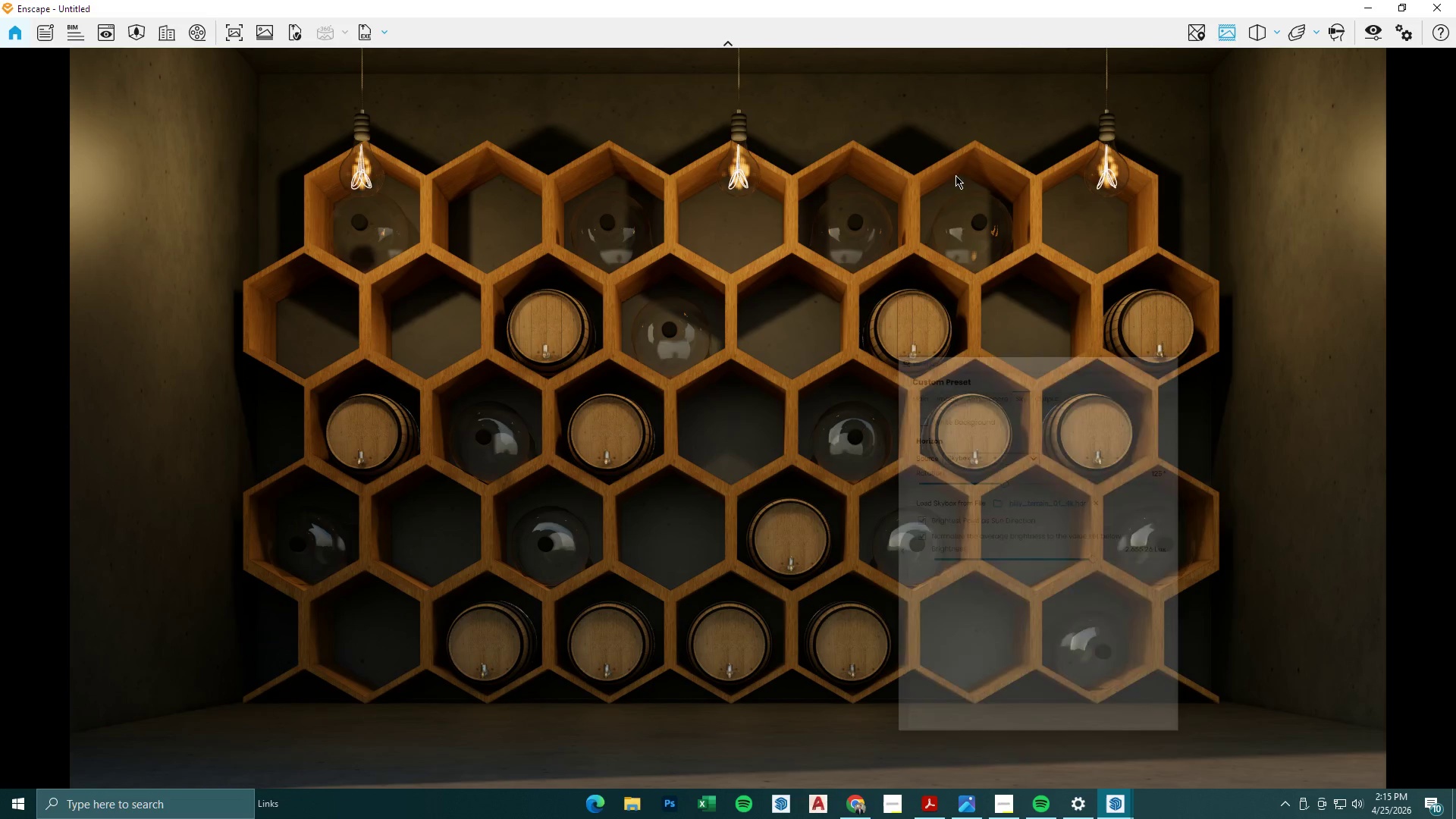 
mouse_move([855, 322])
 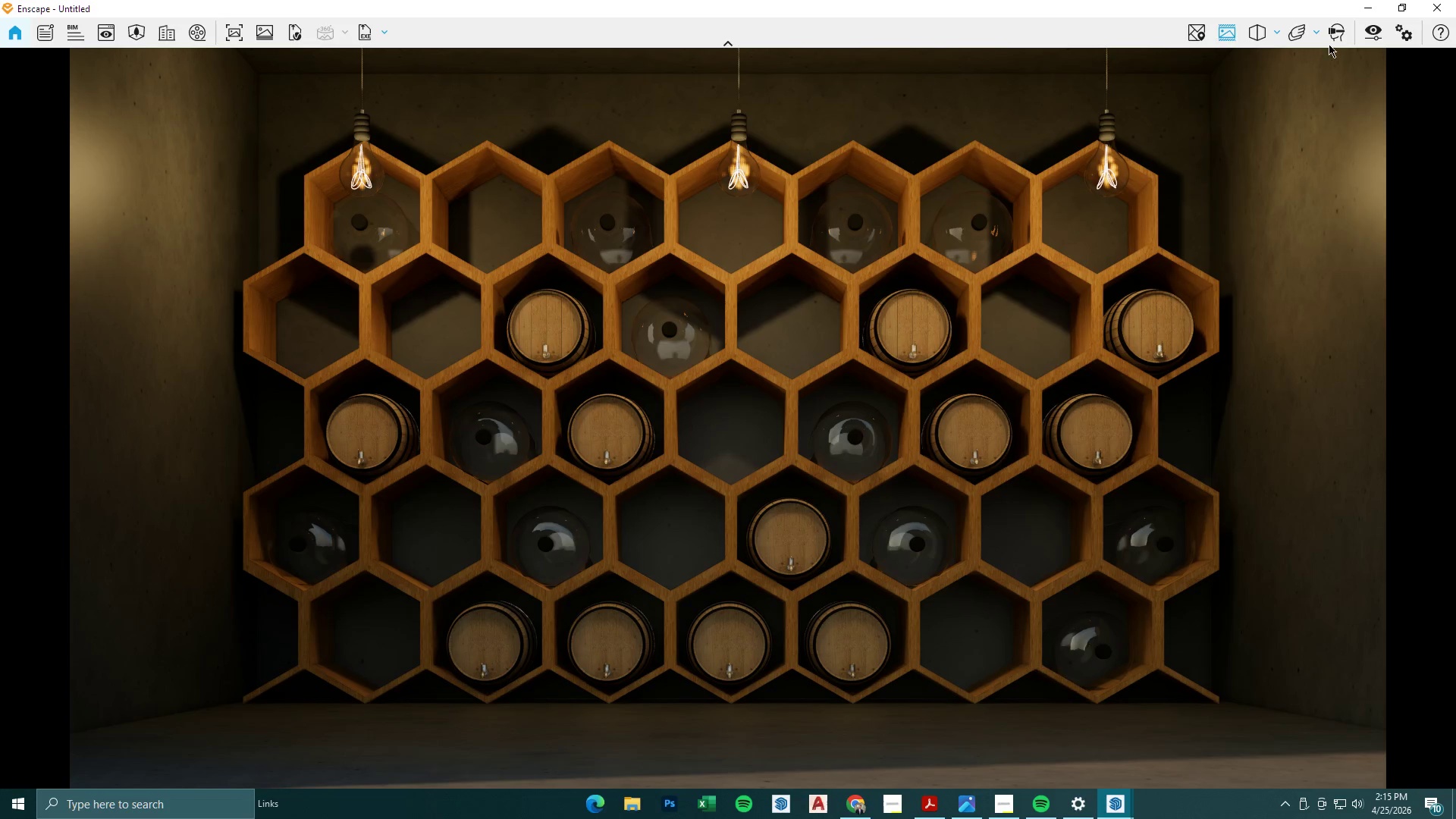 
left_click([1370, 34])
 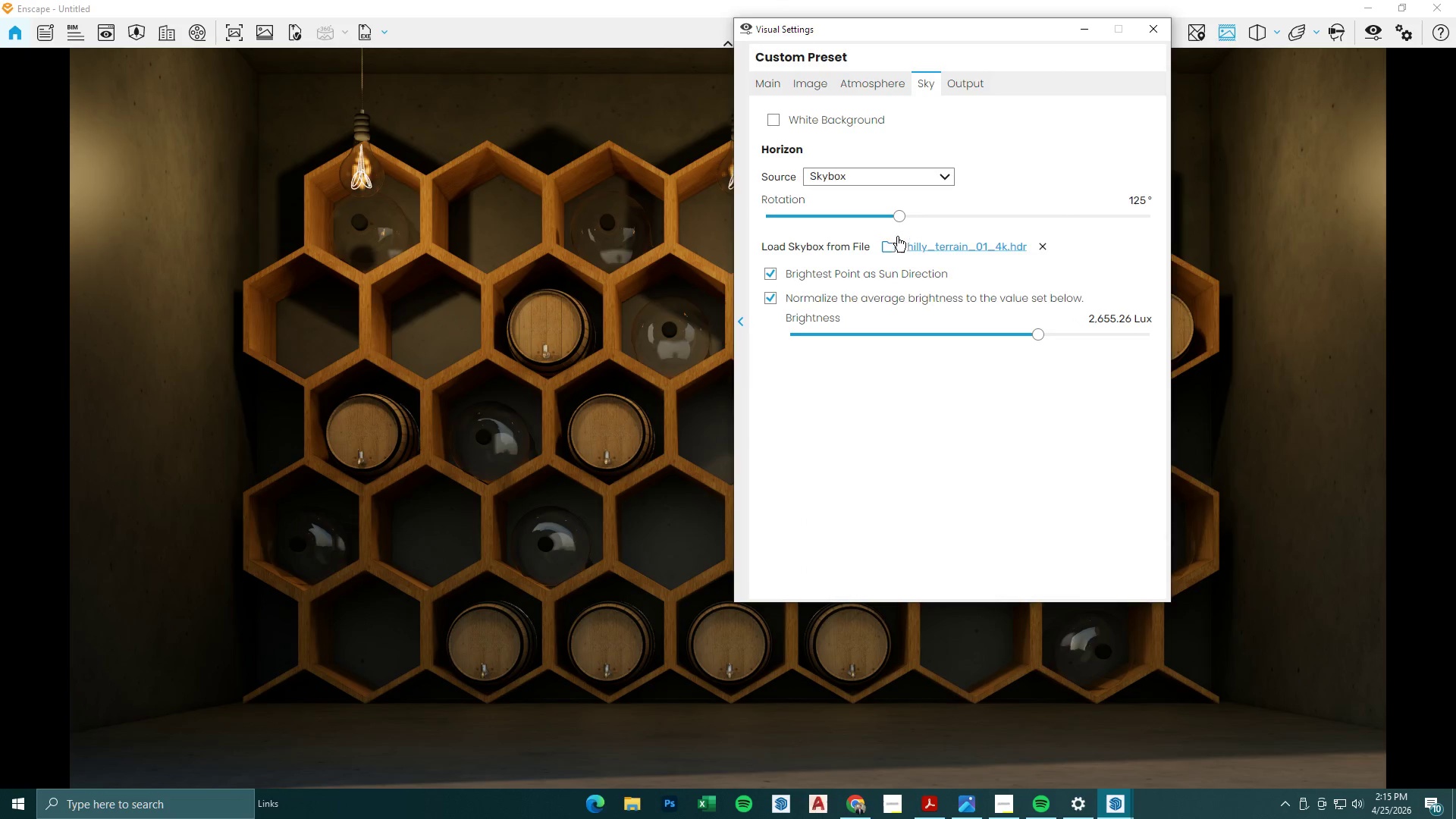 
left_click_drag(start_coordinate=[899, 218], to_coordinate=[786, 240])
 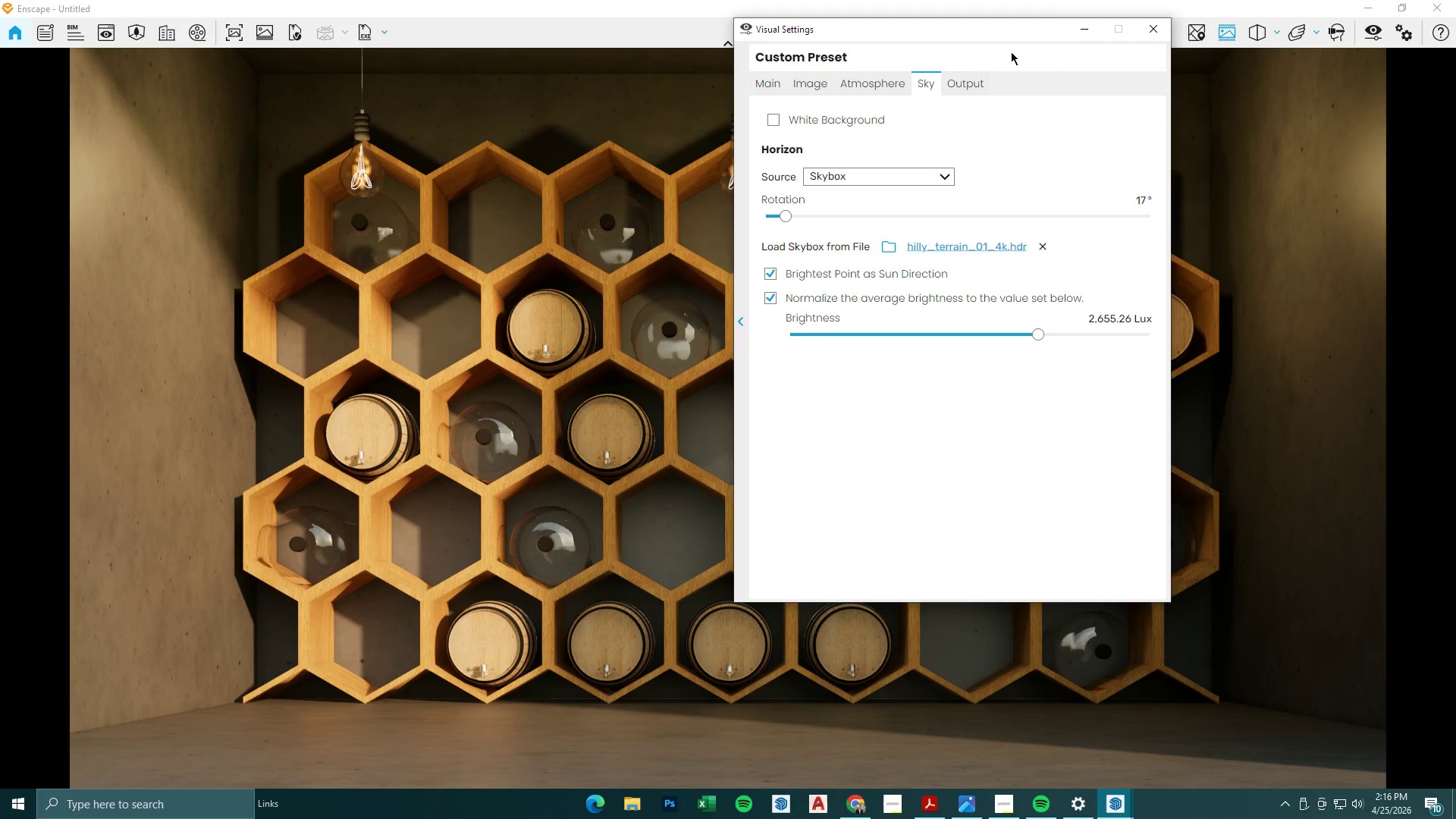 
left_click([1087, 33])
 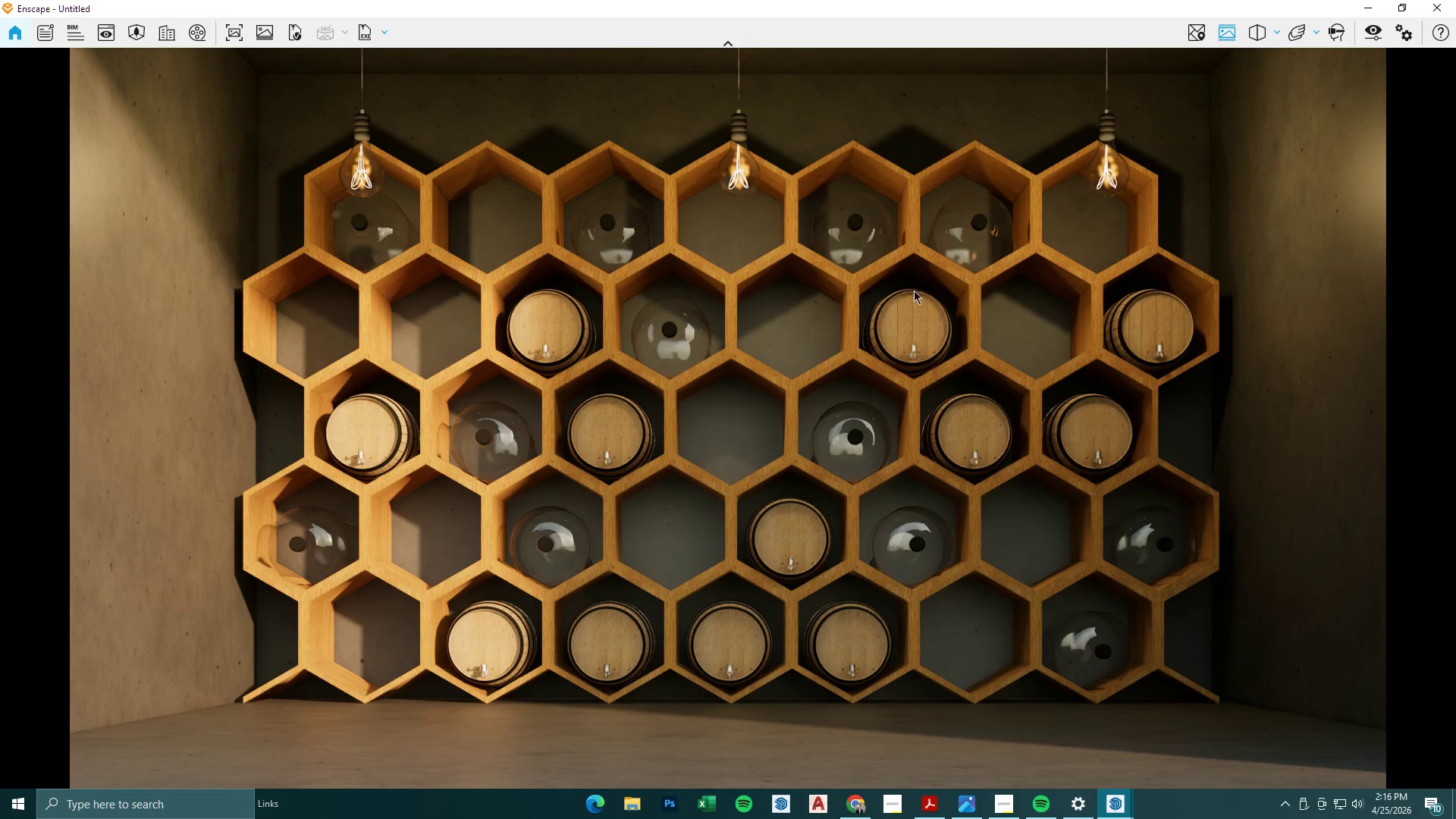 
left_click([1370, 32])
 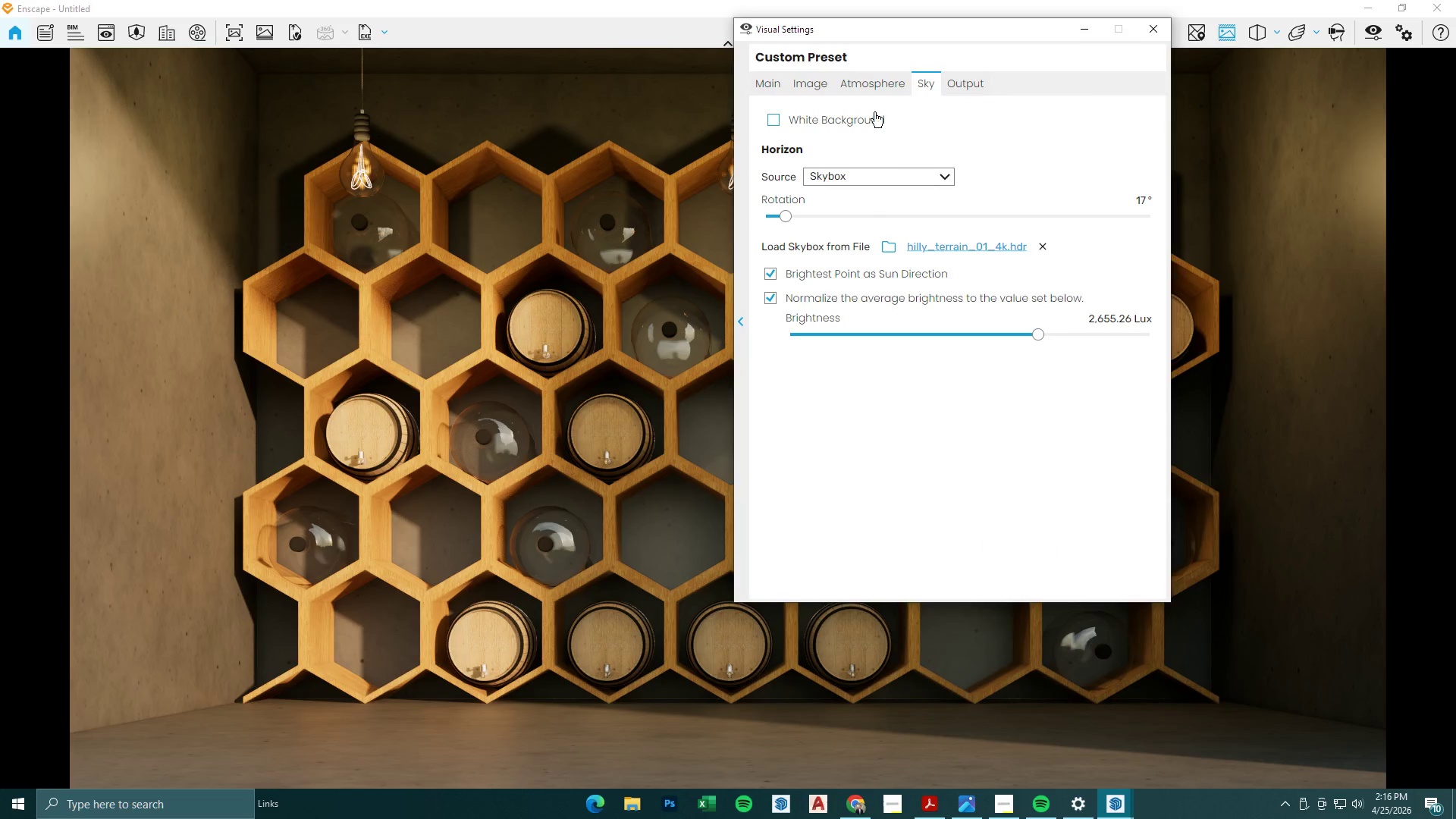 
left_click([846, 80])
 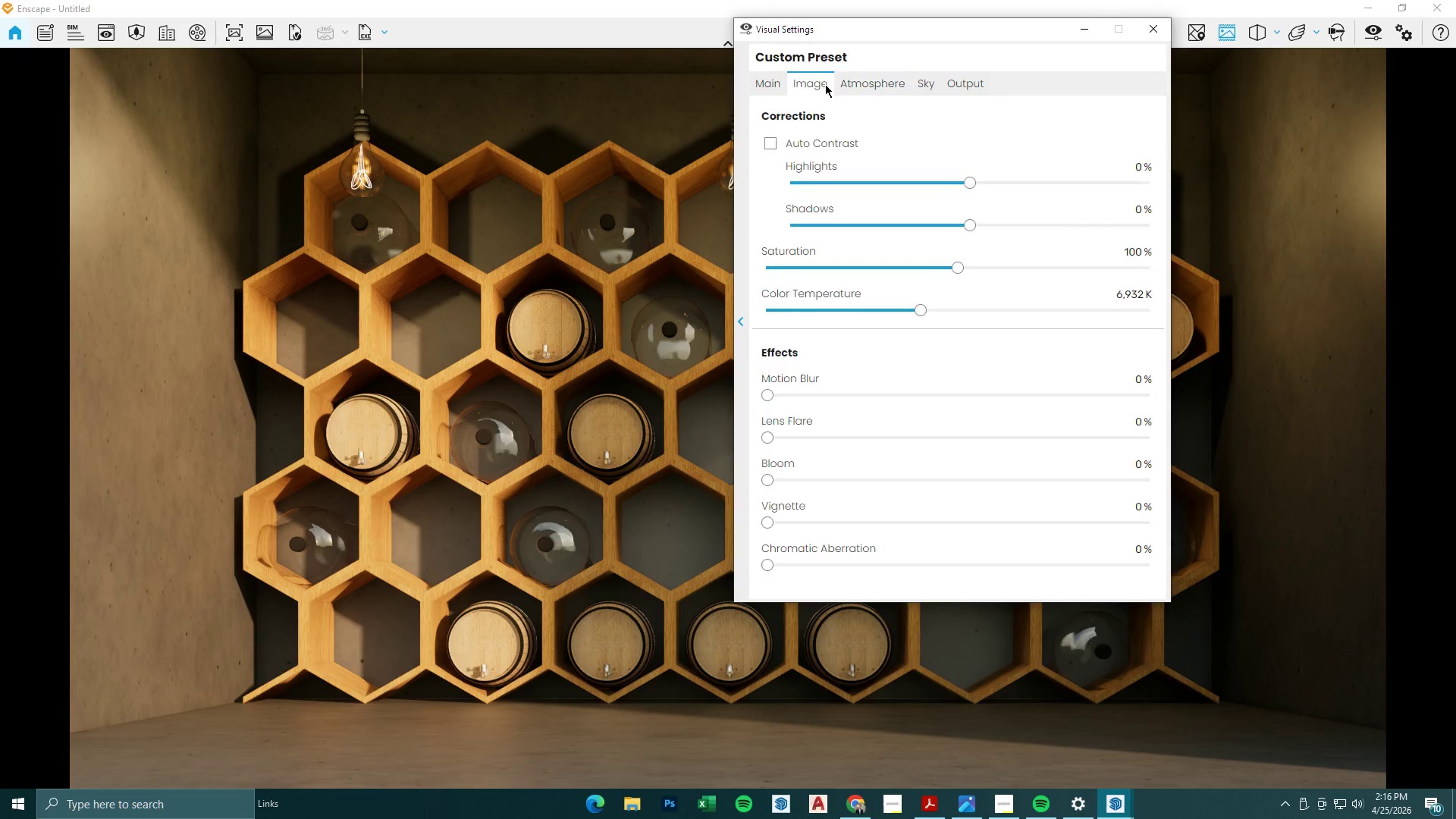 
double_click([768, 81])
 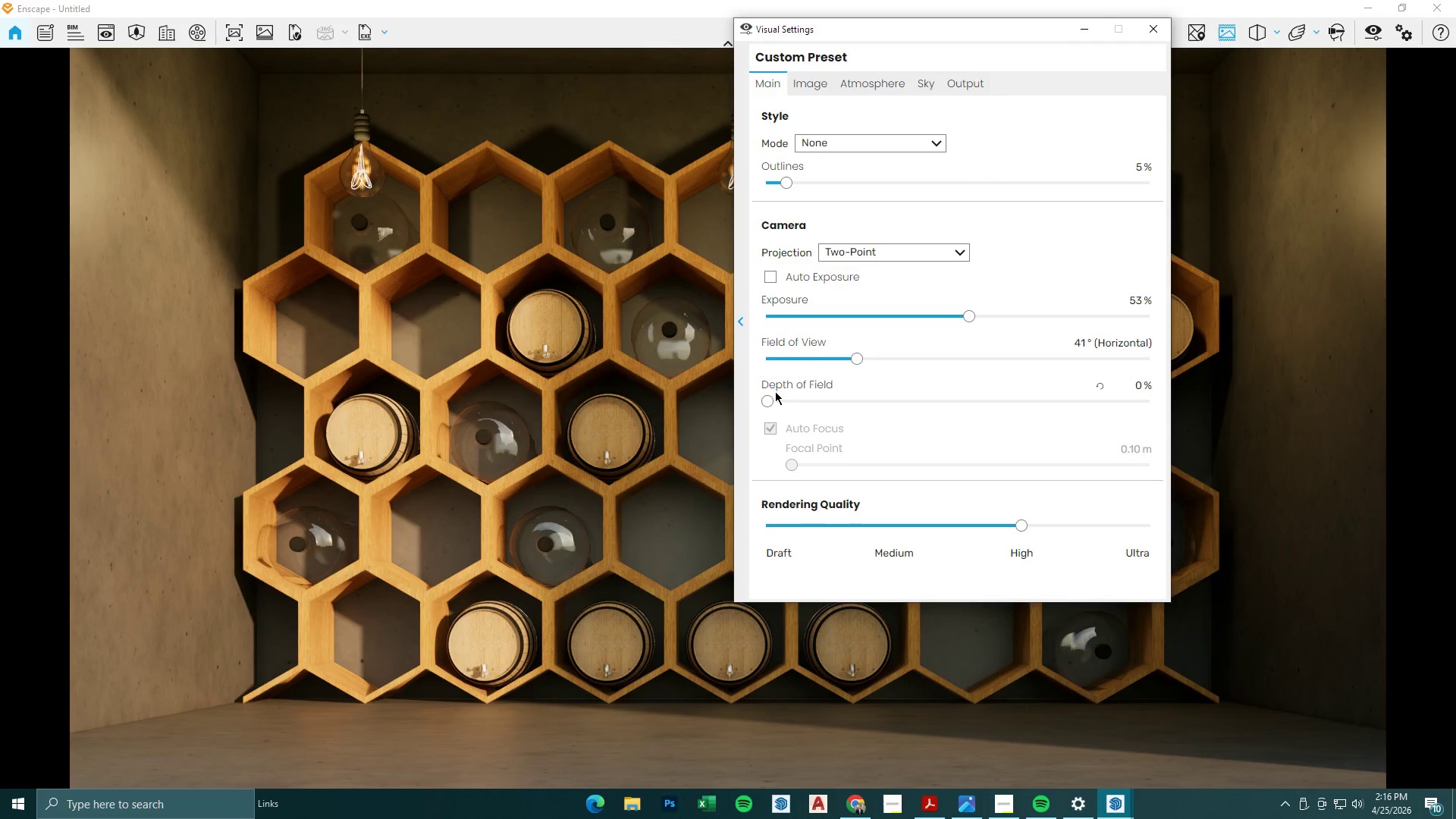 
left_click_drag(start_coordinate=[770, 398], to_coordinate=[897, 403])
 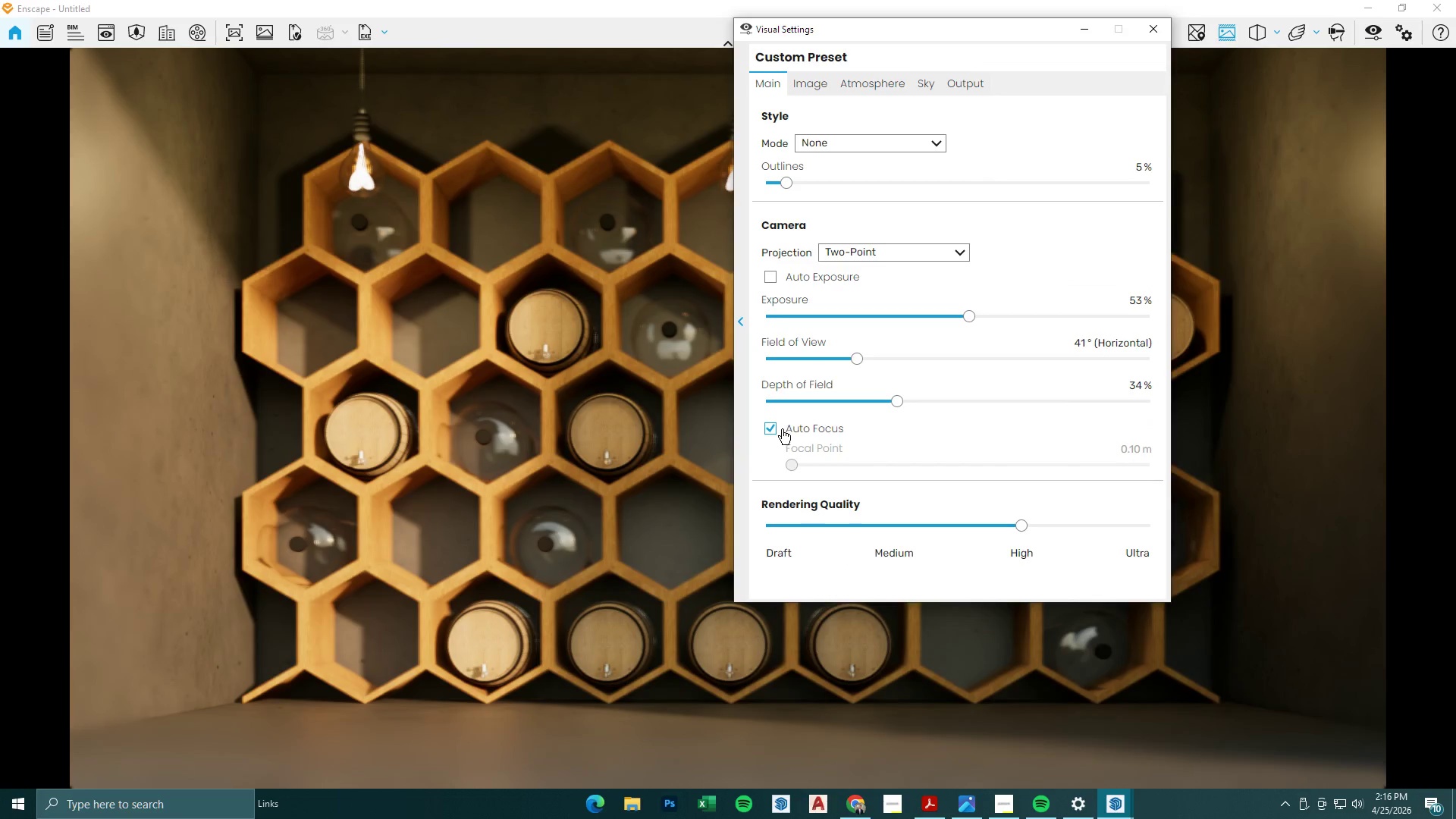 
left_click([771, 427])
 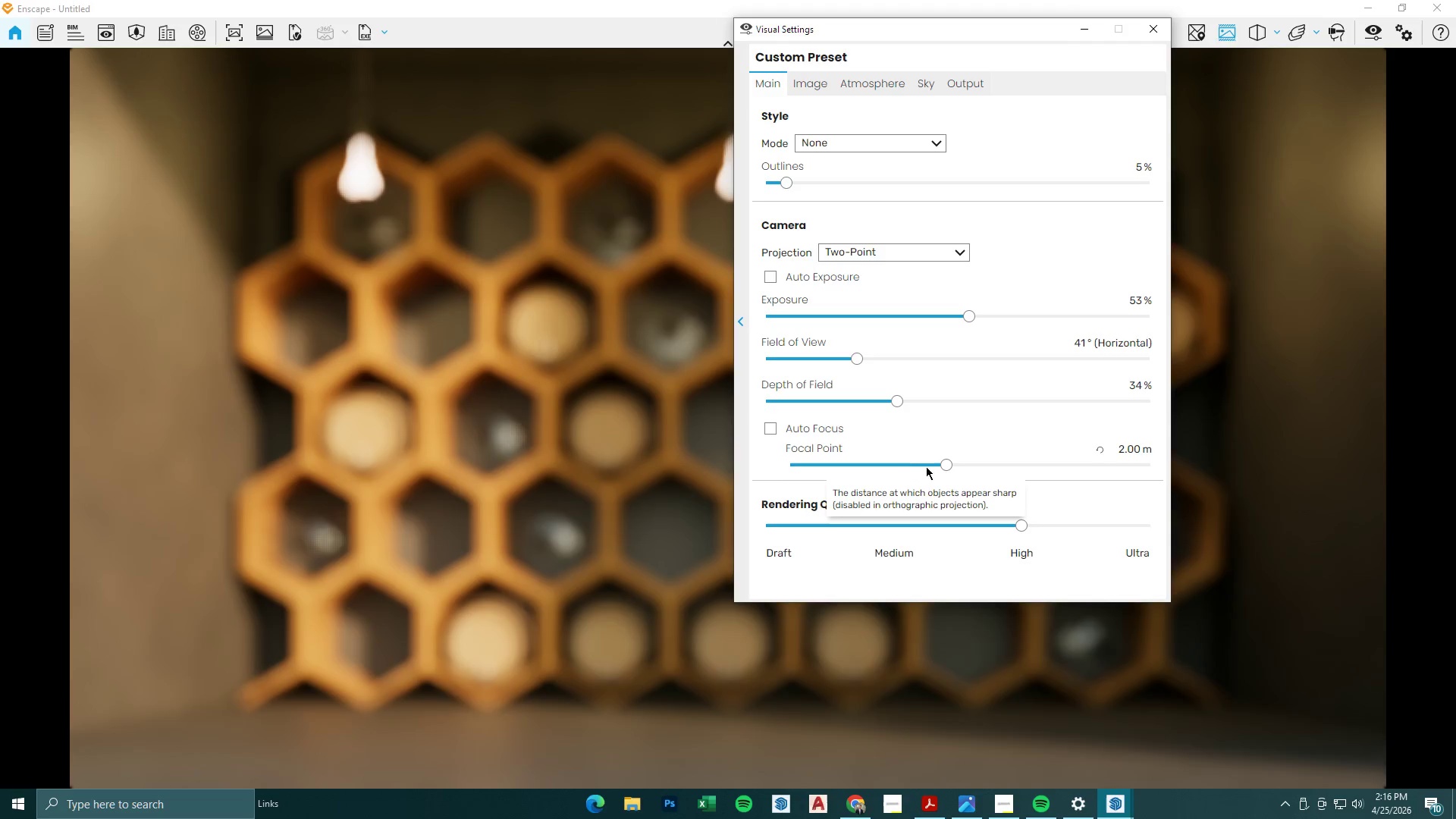 
left_click_drag(start_coordinate=[946, 466], to_coordinate=[1009, 458])
 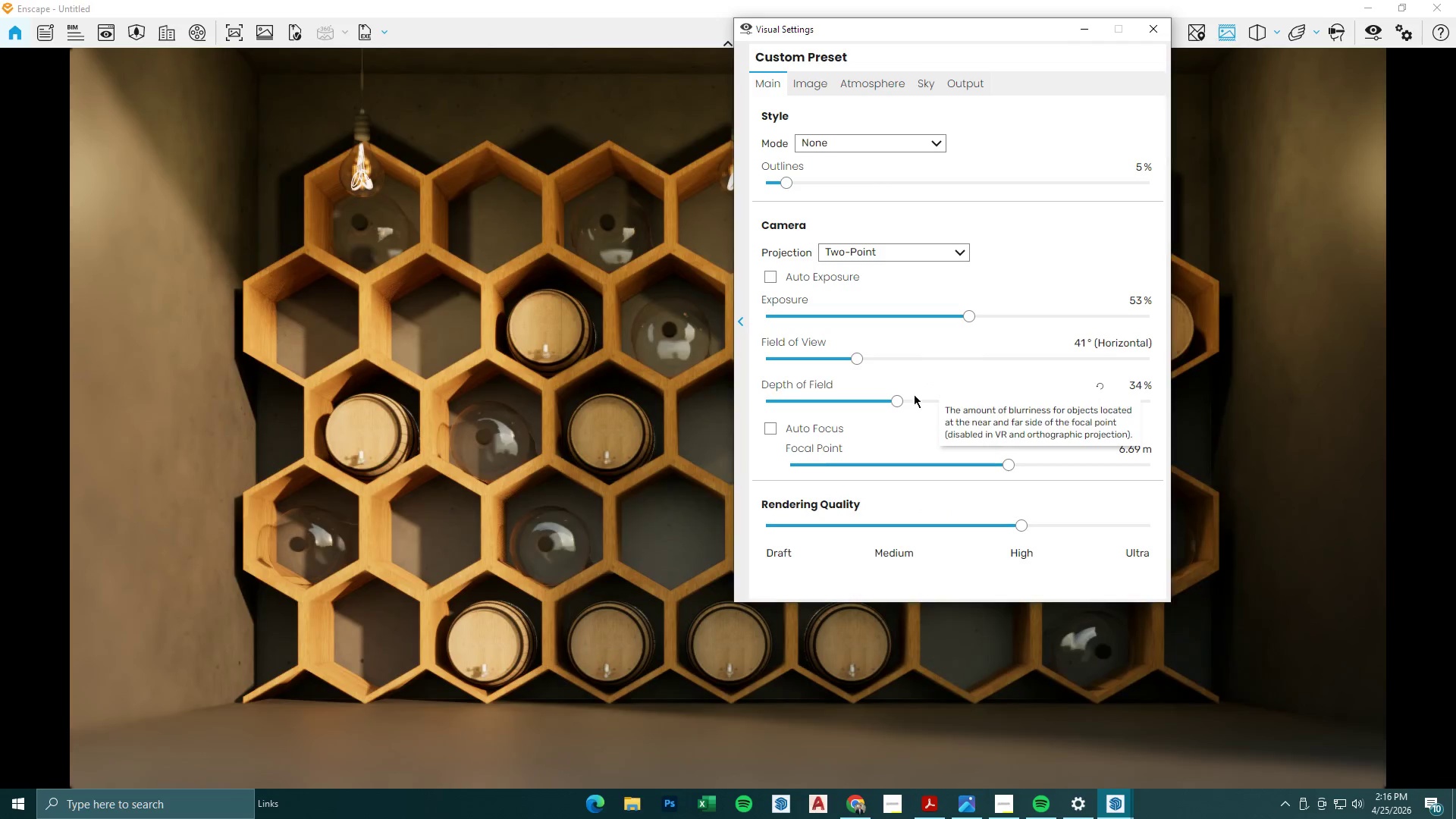 
left_click_drag(start_coordinate=[895, 400], to_coordinate=[991, 402])
 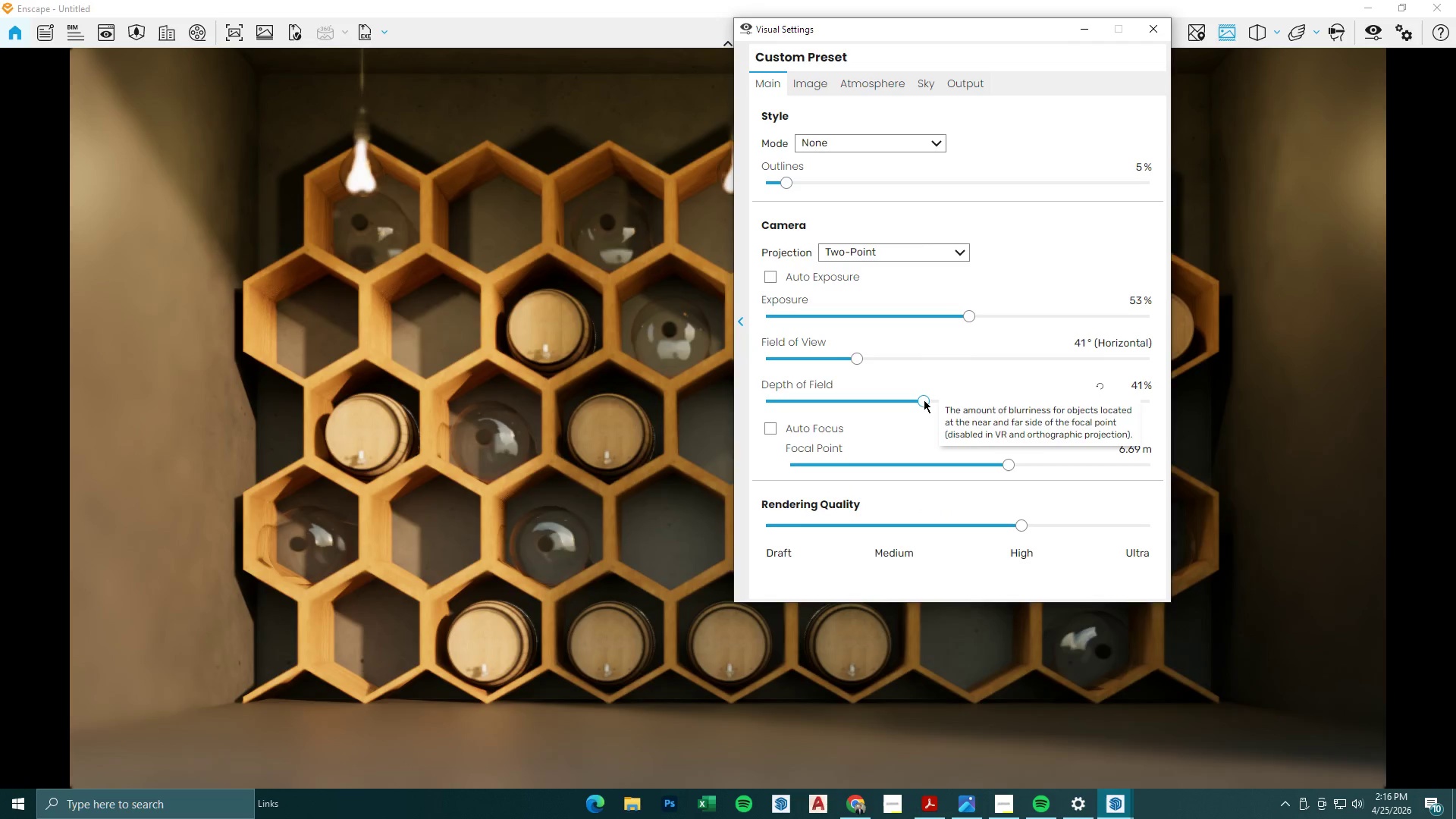 
left_click_drag(start_coordinate=[937, 405], to_coordinate=[907, 405])
 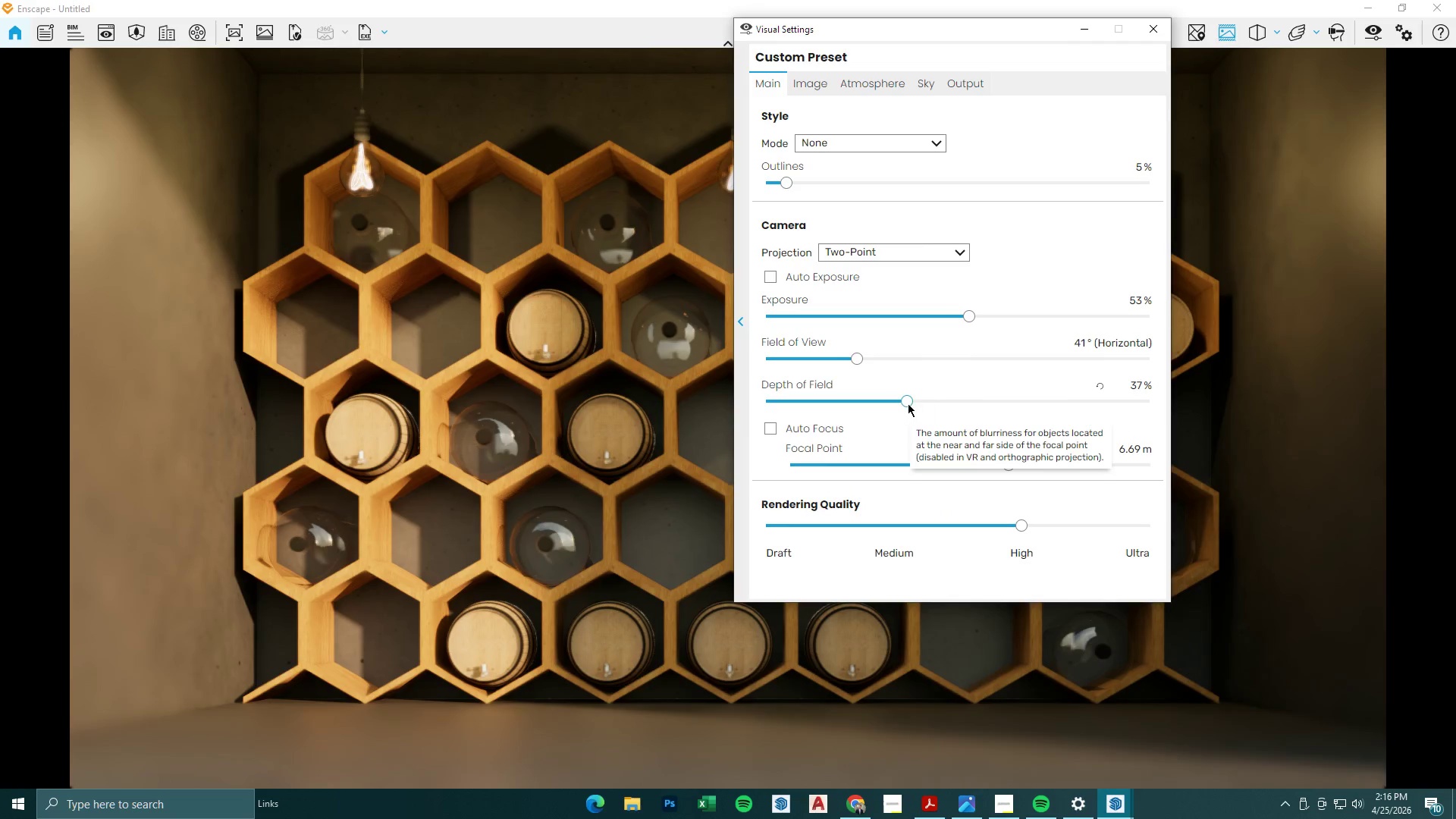 
left_click_drag(start_coordinate=[905, 402], to_coordinate=[887, 402])
 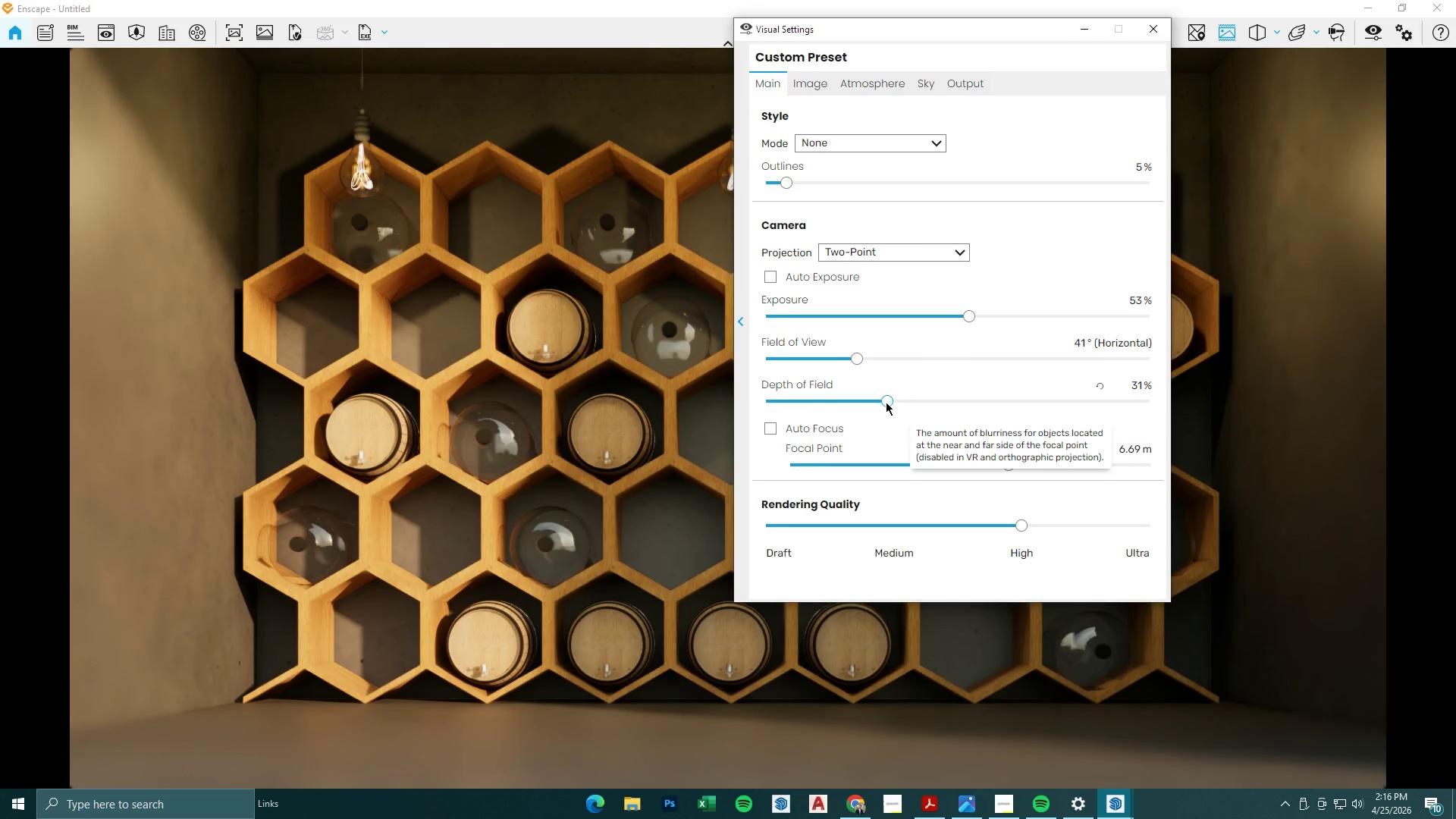 
left_click_drag(start_coordinate=[886, 402], to_coordinate=[917, 402])
 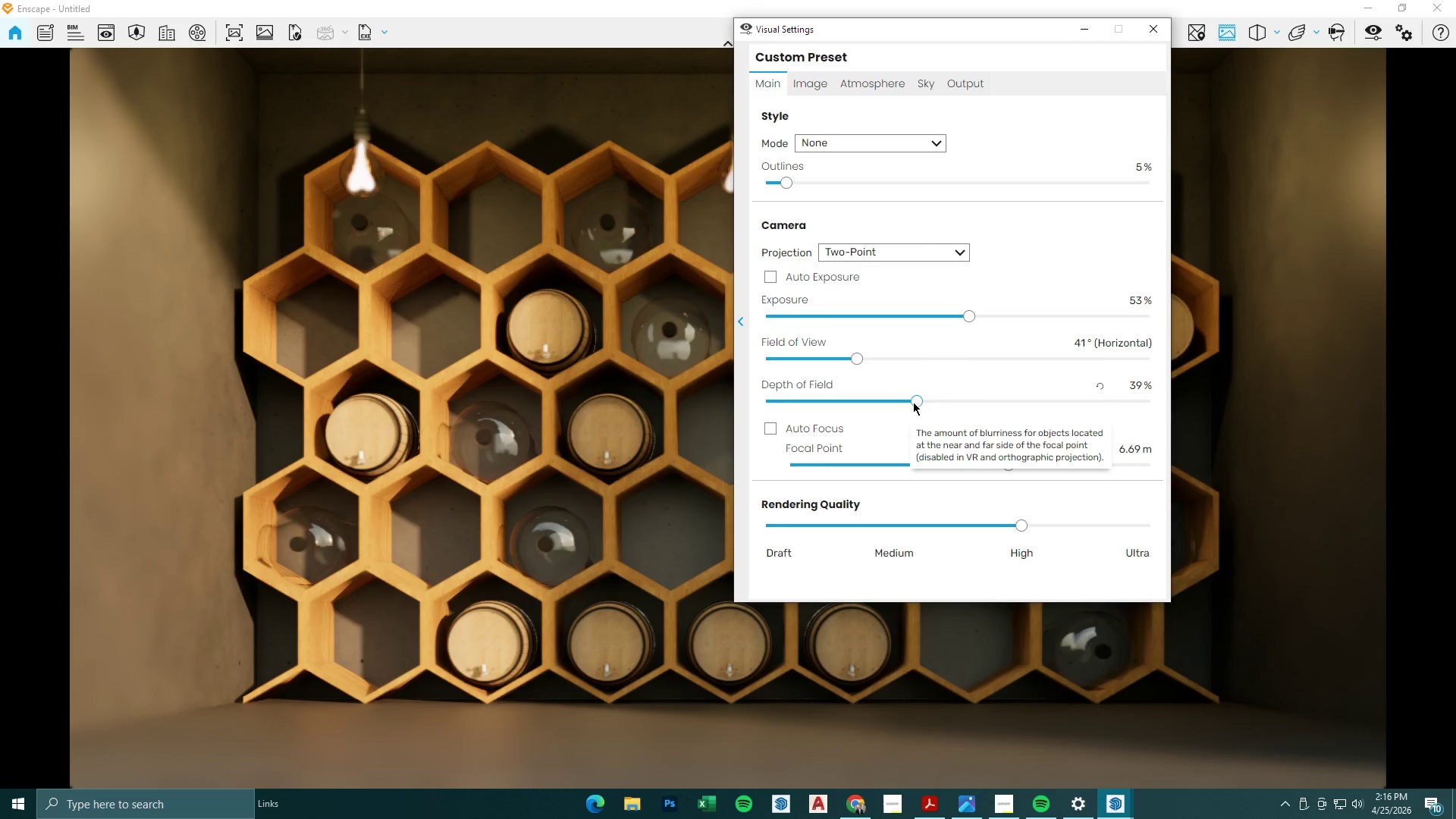 
left_click_drag(start_coordinate=[913, 402], to_coordinate=[898, 403])
 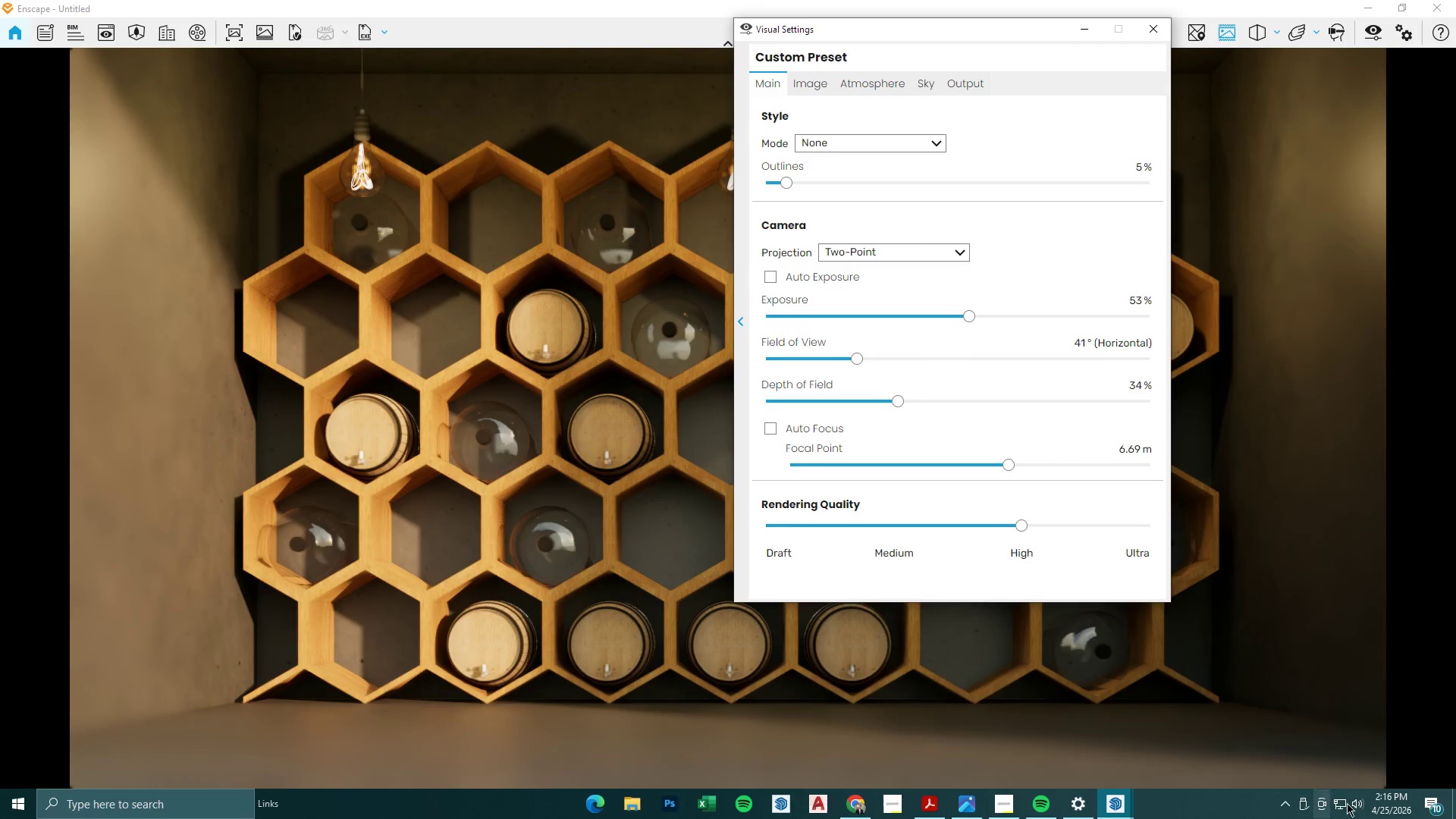 
left_click([1356, 801])
 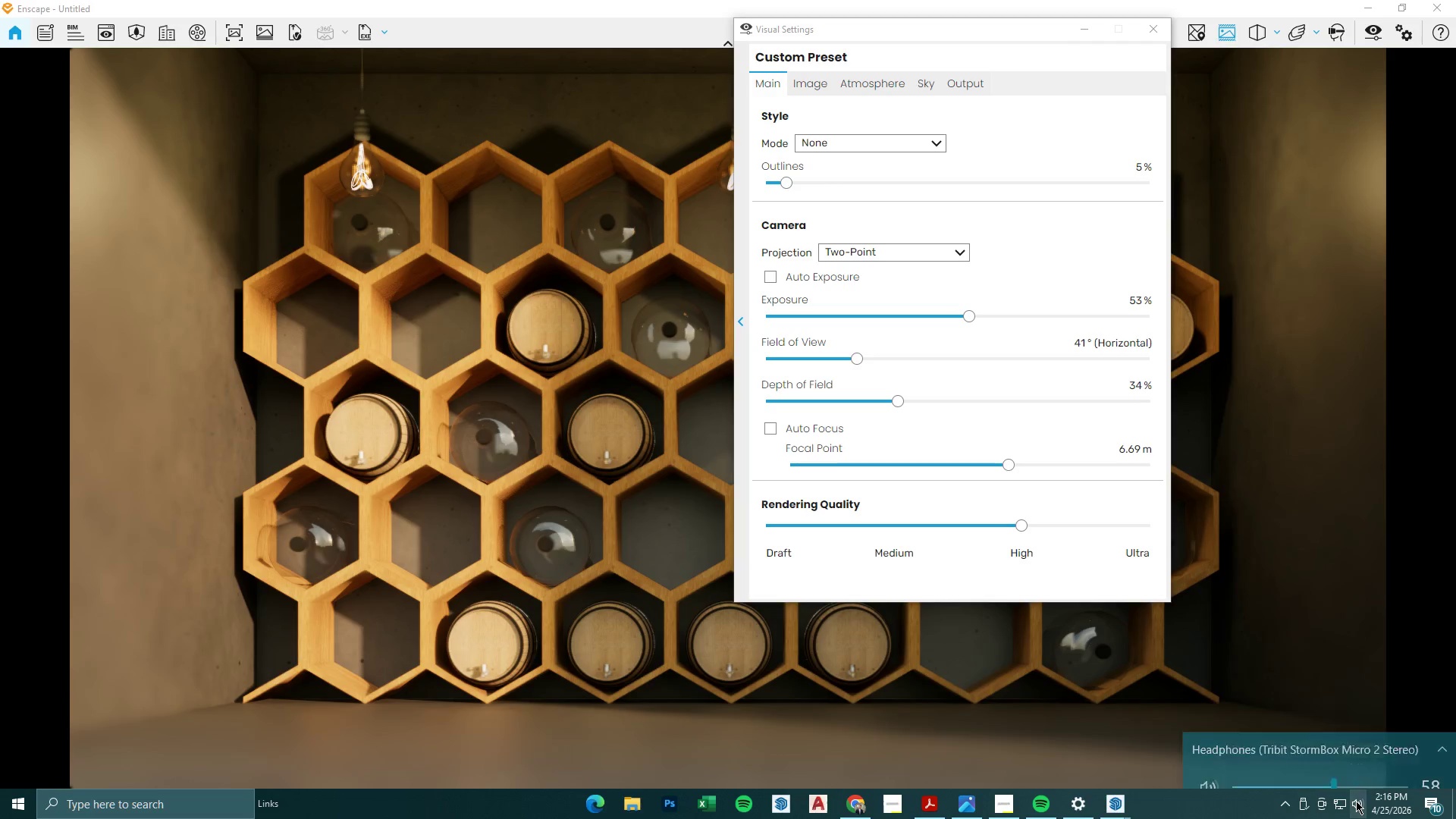 
scroll: coordinate [1356, 801], scroll_direction: down, amount: 5.0
 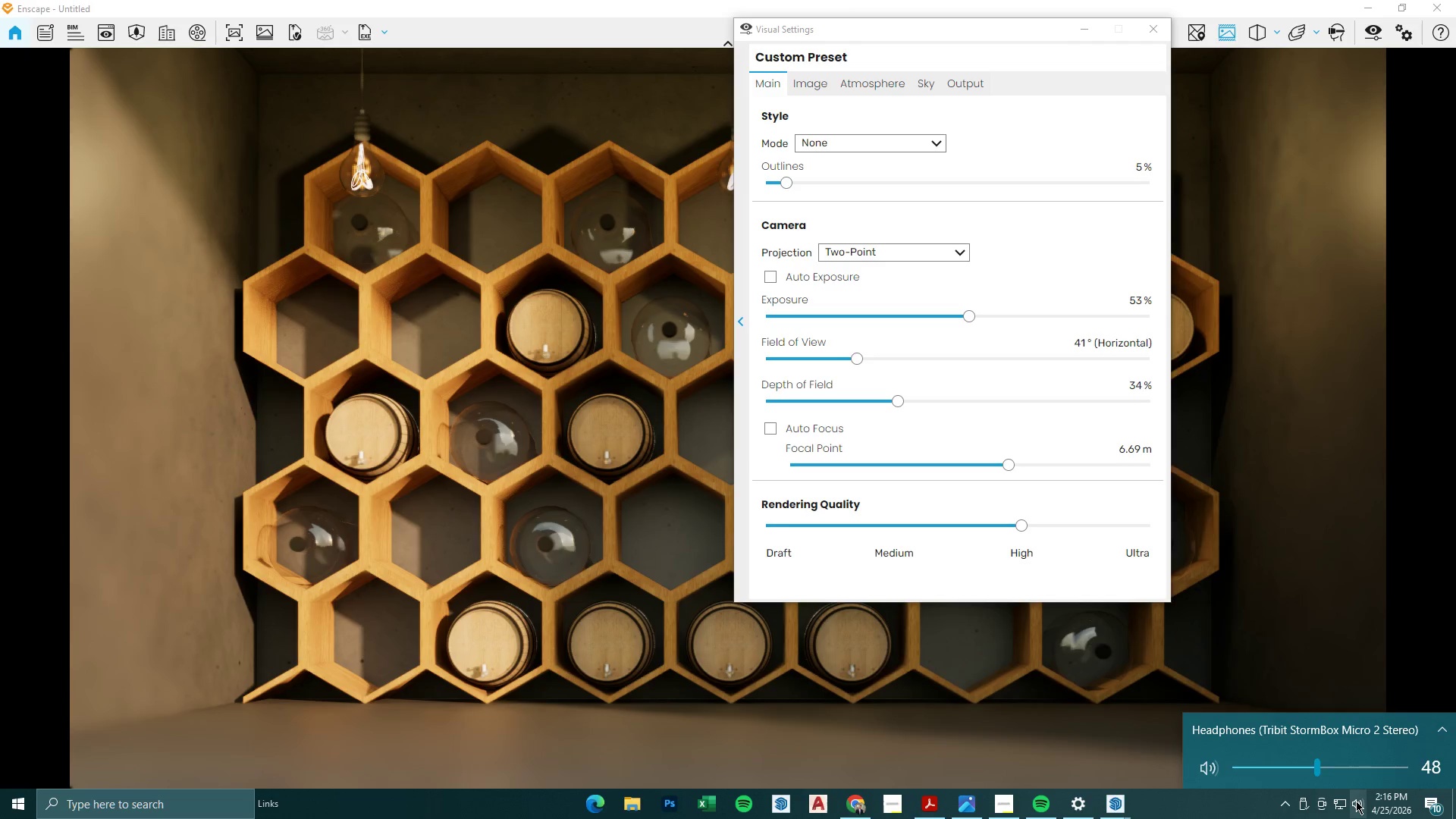 
left_click([1356, 801])
 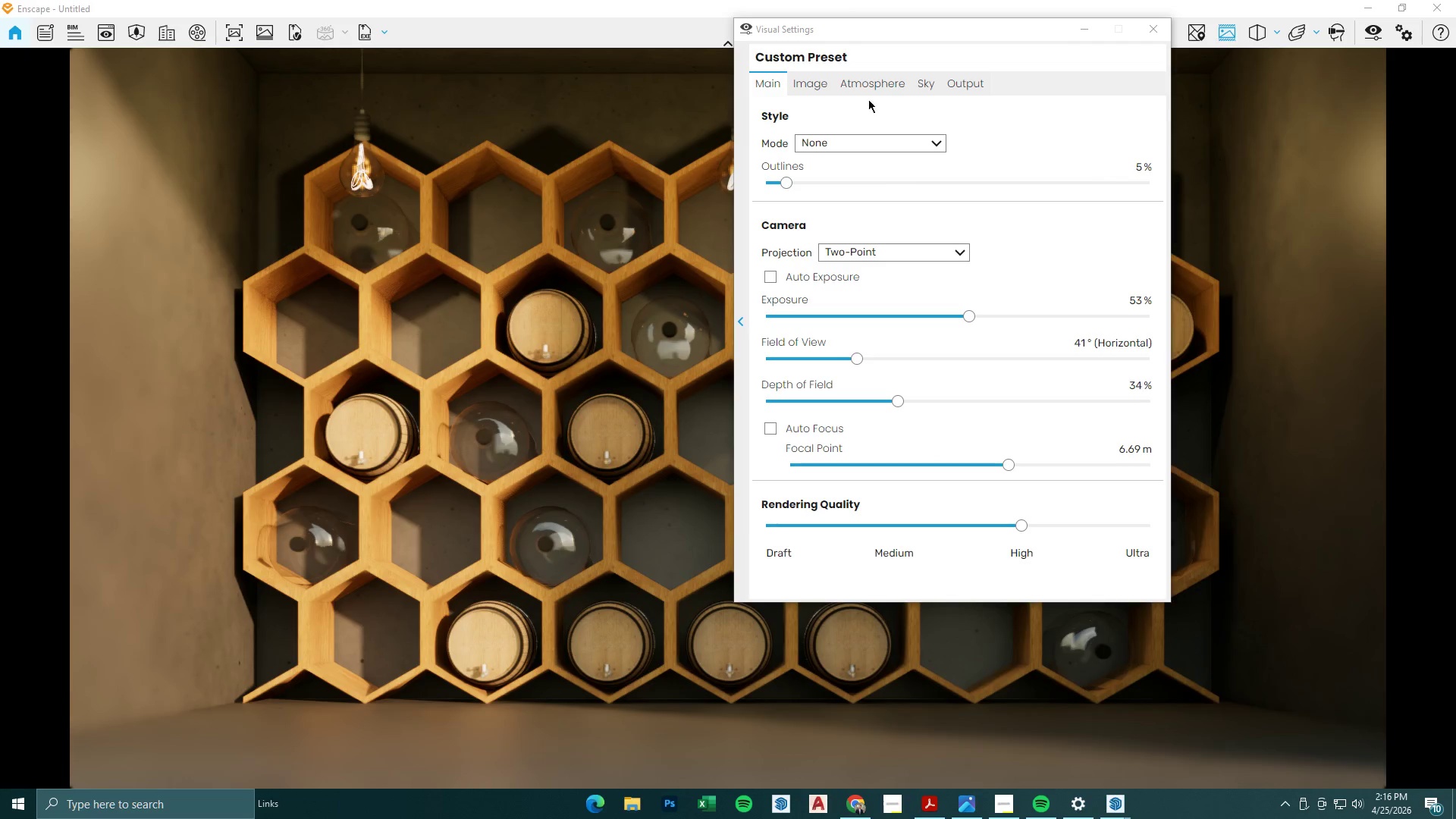 
left_click_drag(start_coordinate=[869, 39], to_coordinate=[1028, 89])
 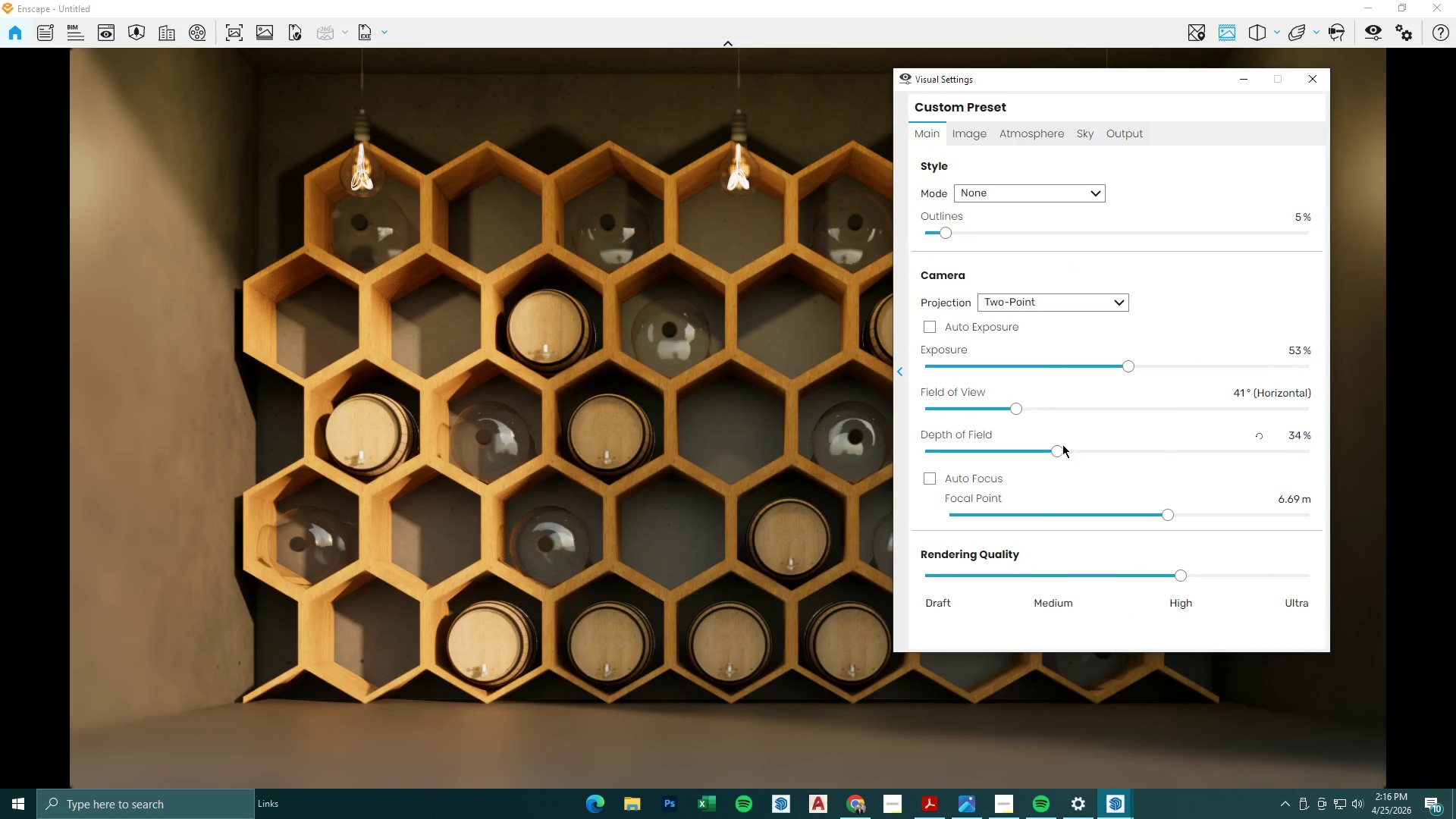 
left_click_drag(start_coordinate=[1055, 450], to_coordinate=[1047, 454])
 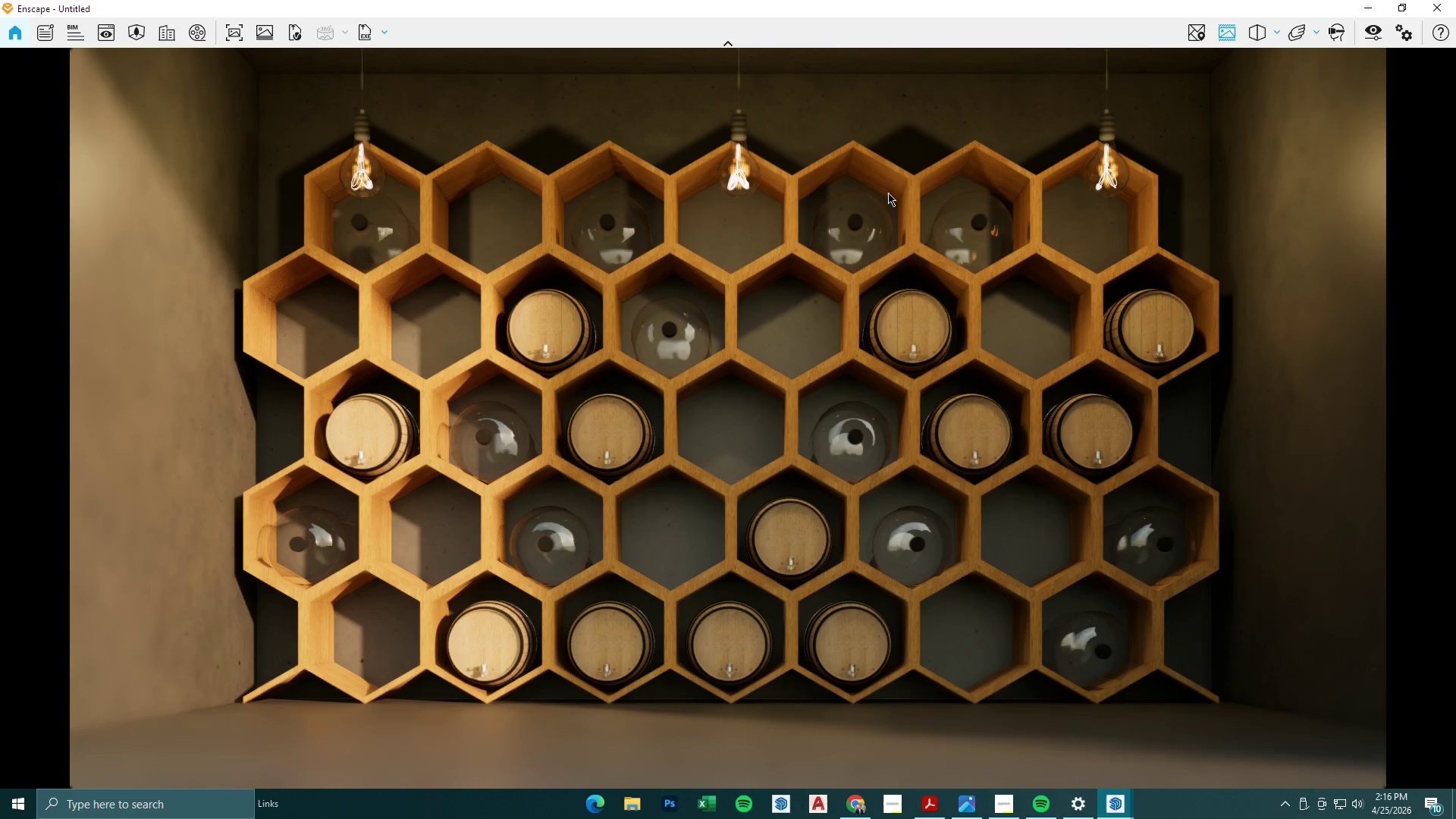 
wait(11.84)
 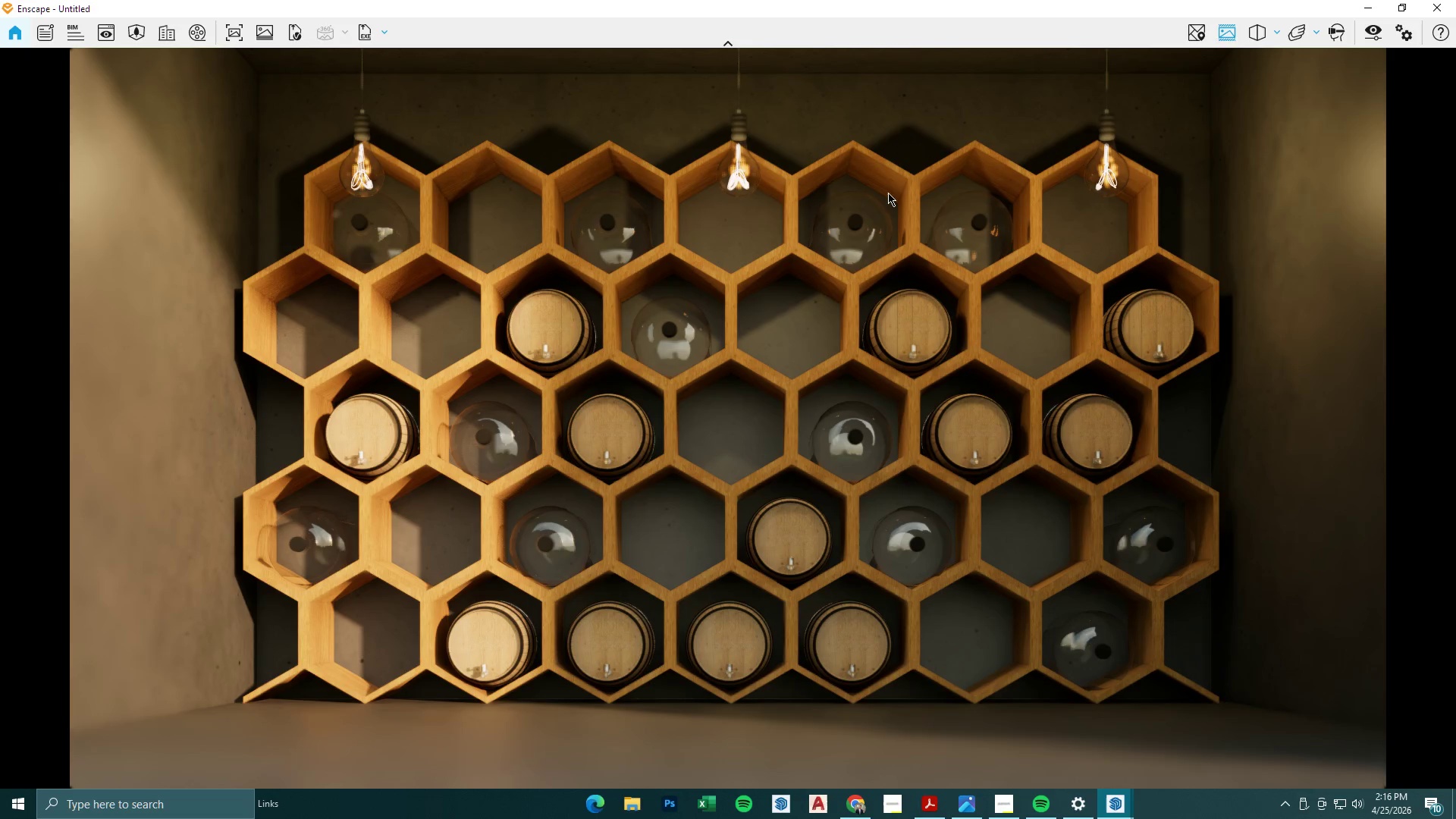 
left_click([230, 33])
 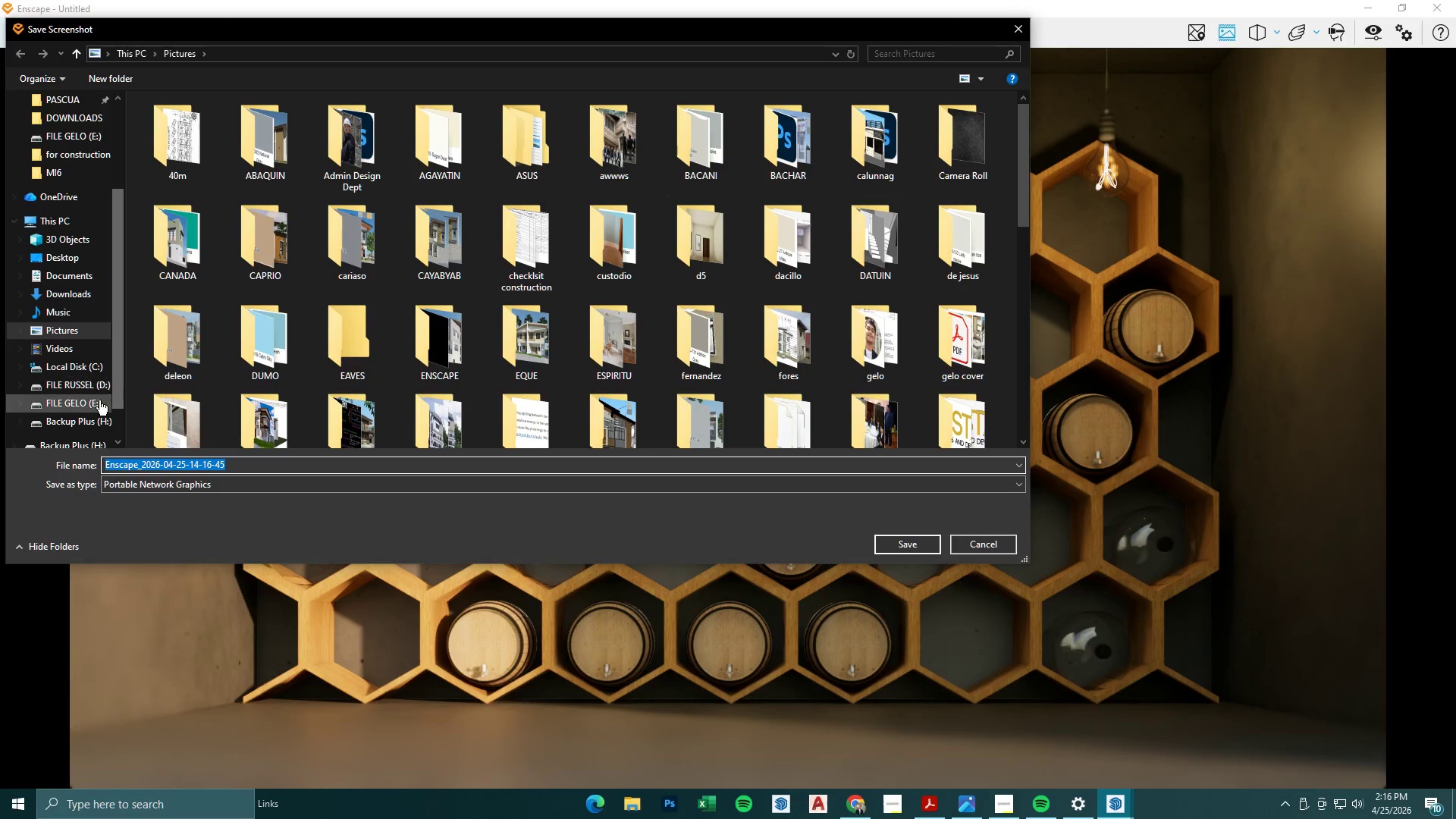 
left_click_drag(start_coordinate=[120, 378], to_coordinate=[116, 426])
 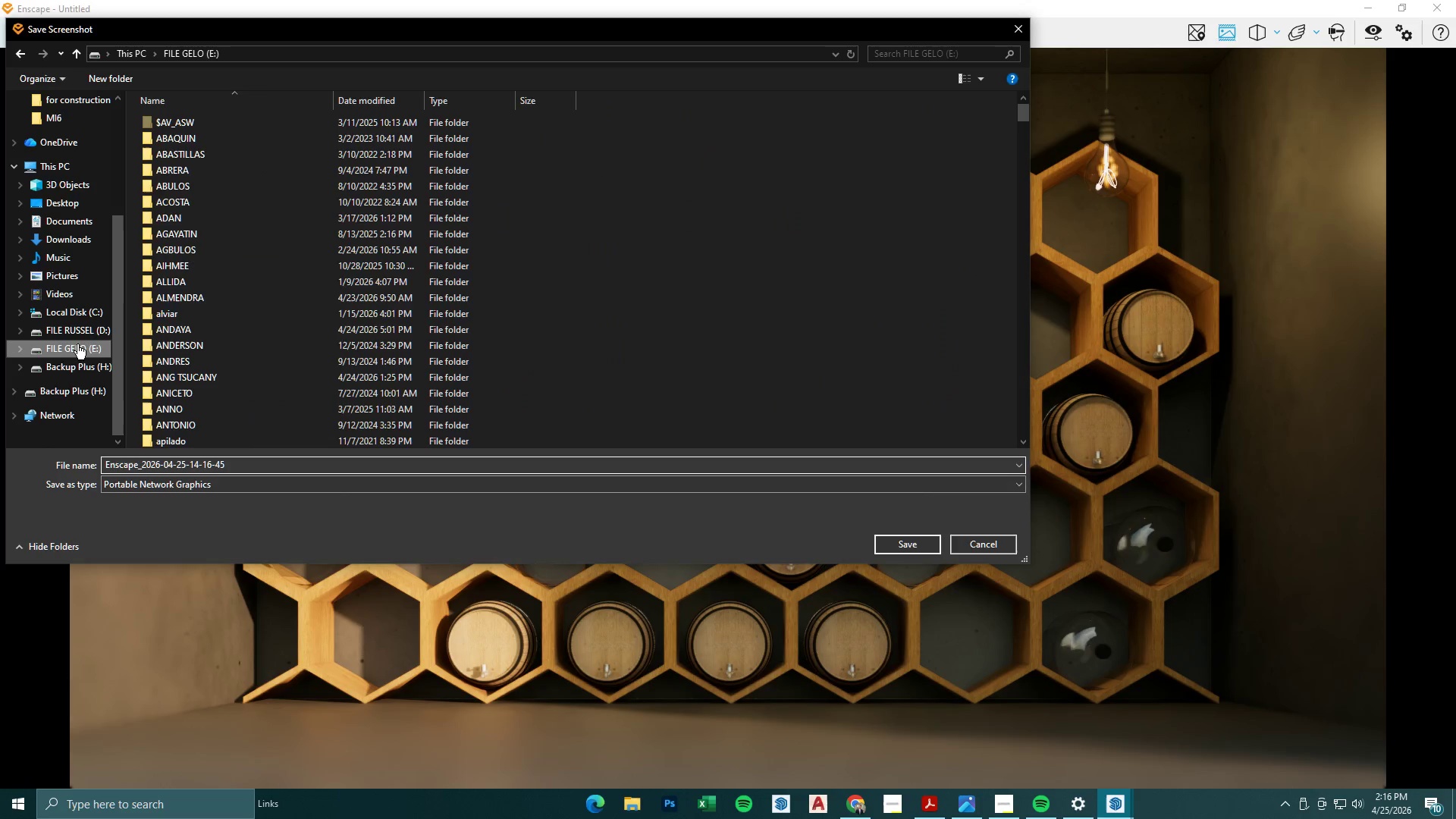 
double_click([259, 271])
 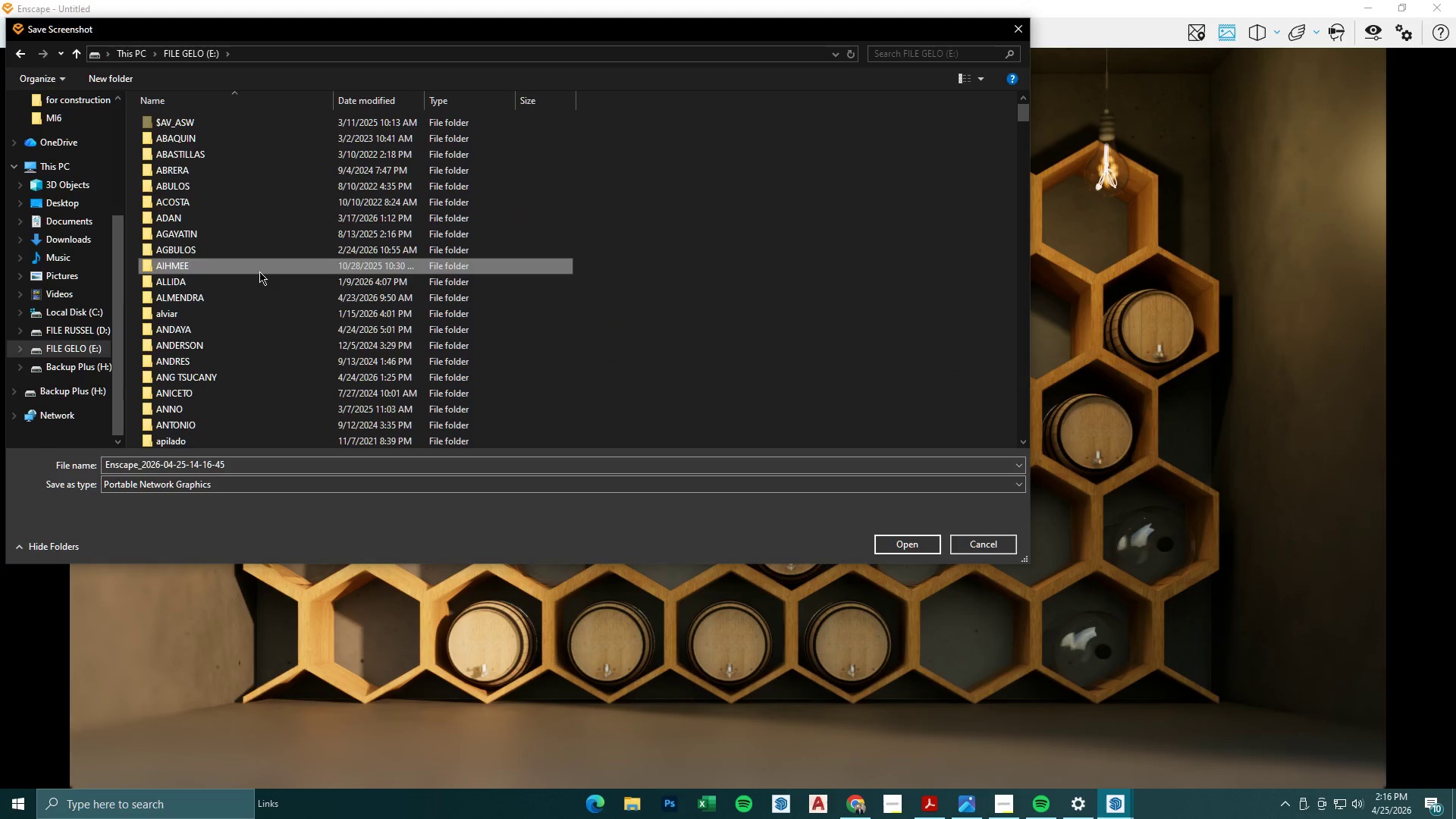 
type(ppppppppppp)
 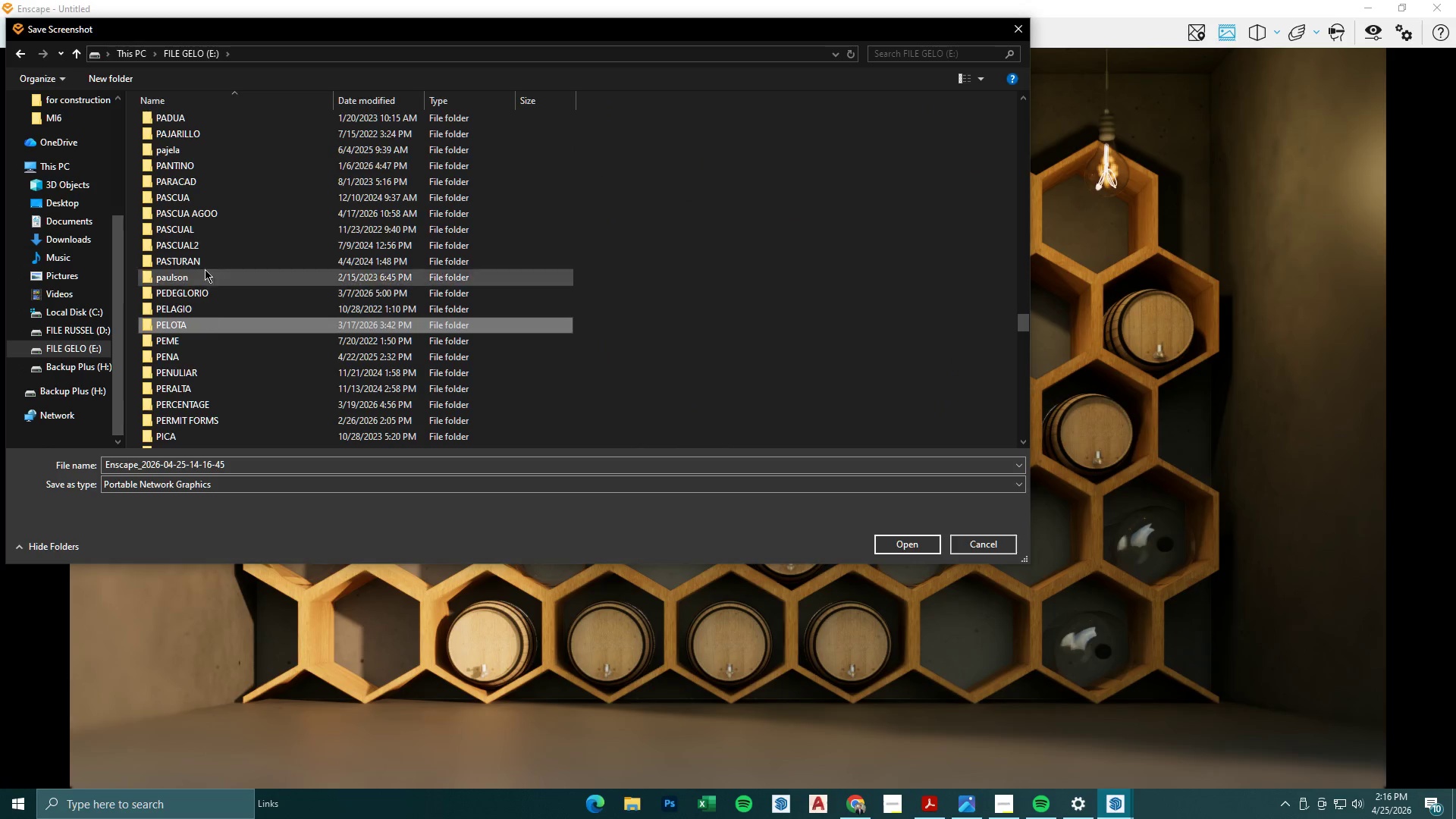 
double_click([202, 228])
 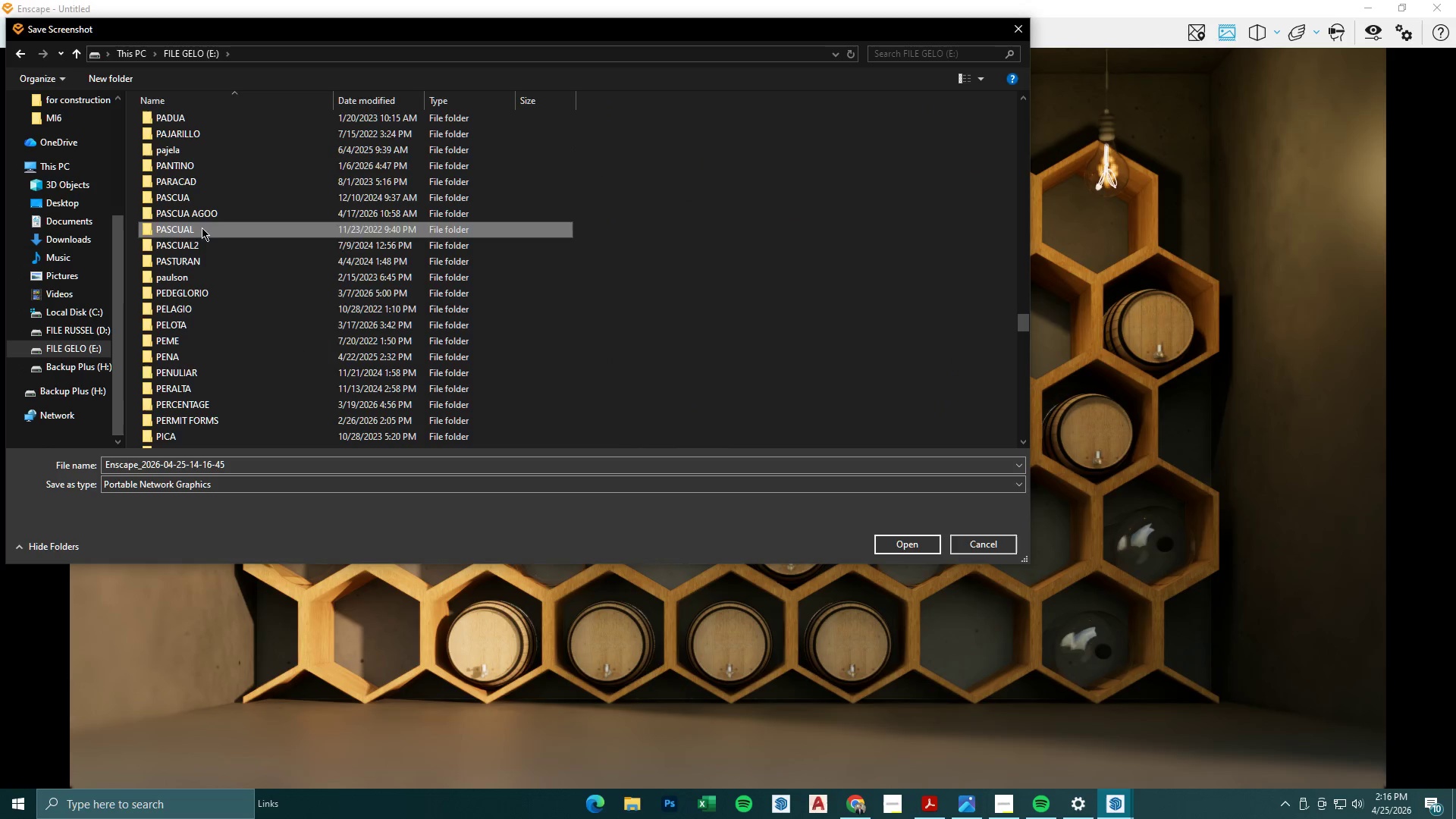 
type(ppppppppppppppp)
 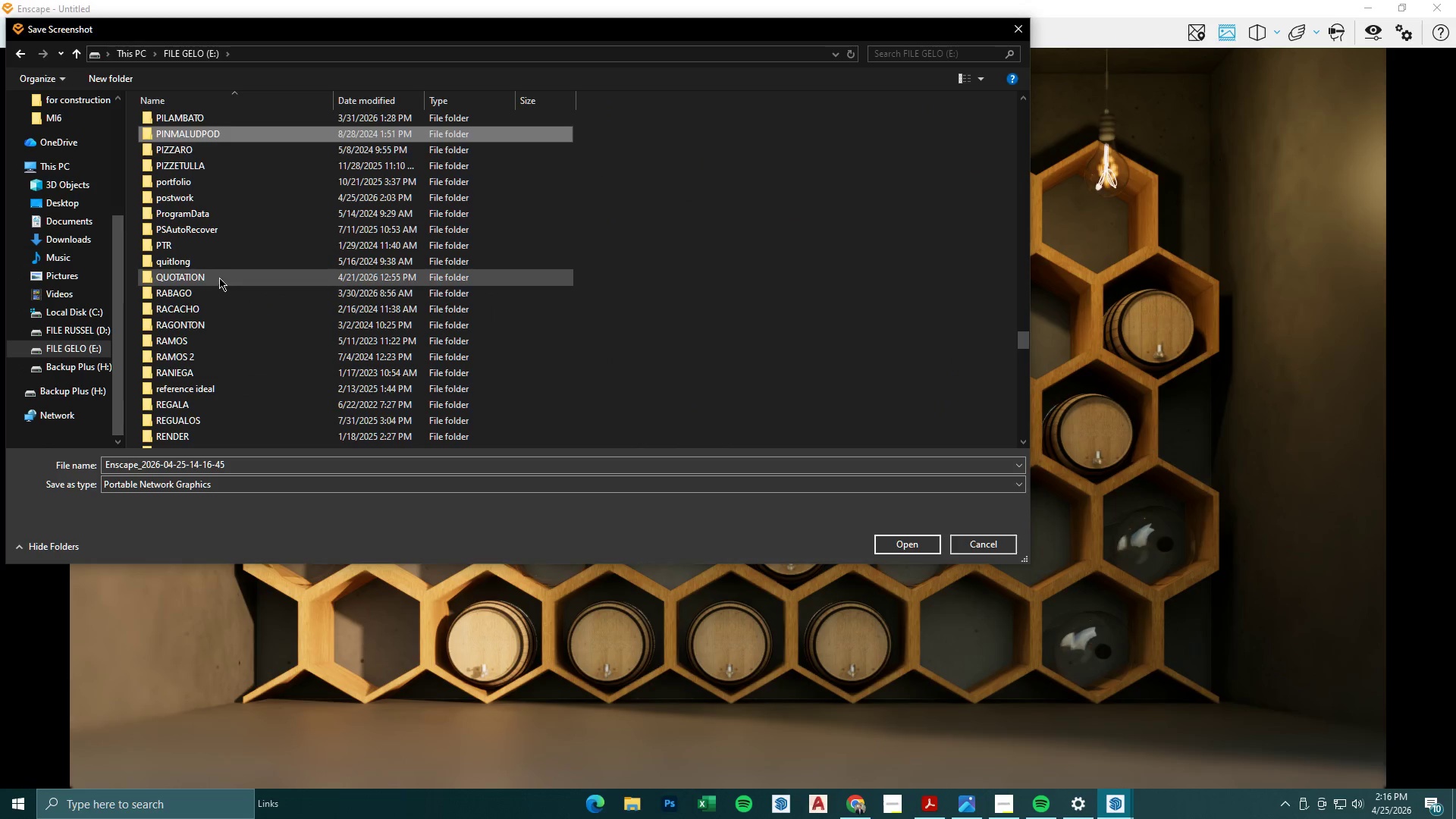 
type(pp)
 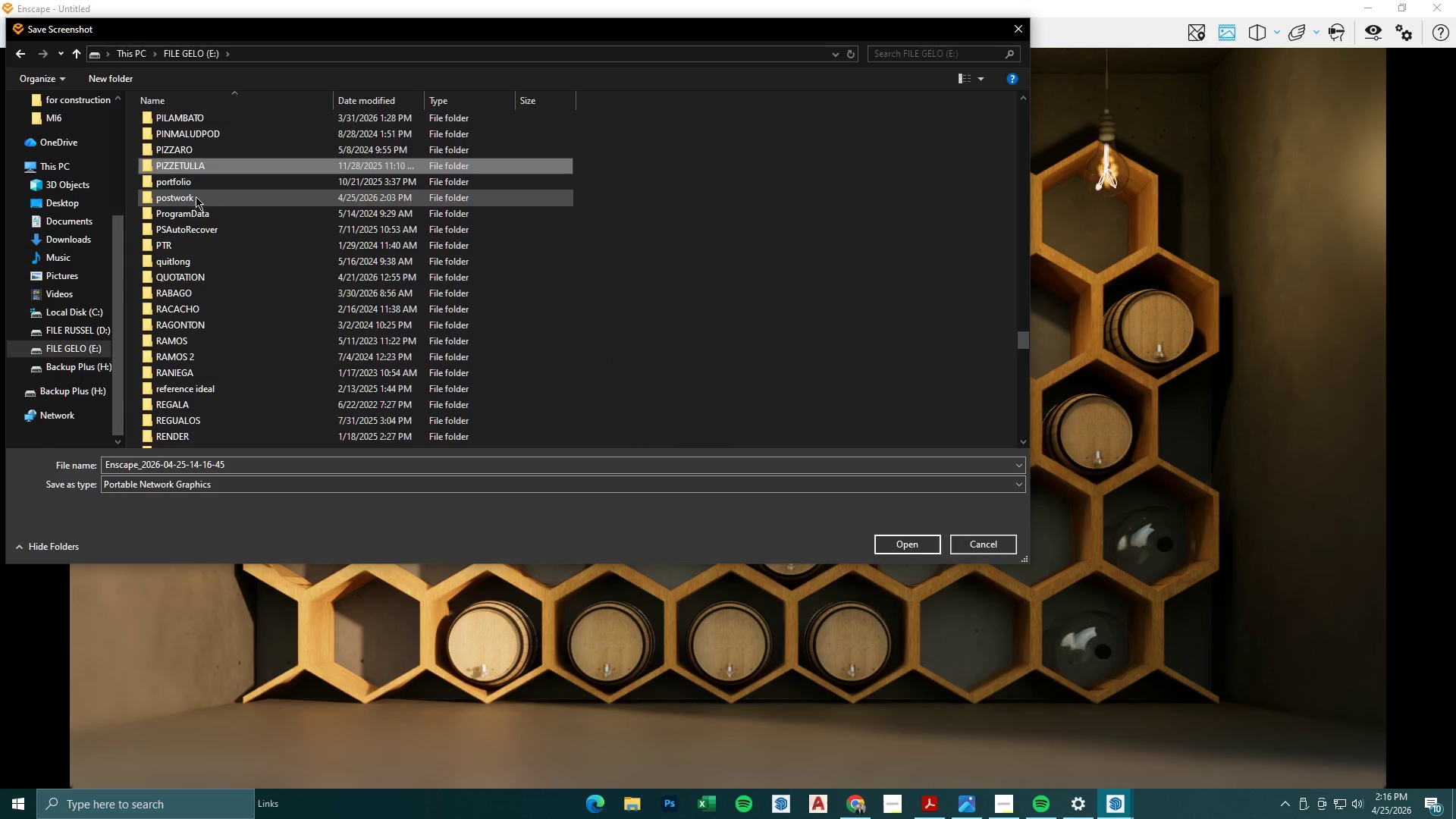 
double_click([196, 196])
 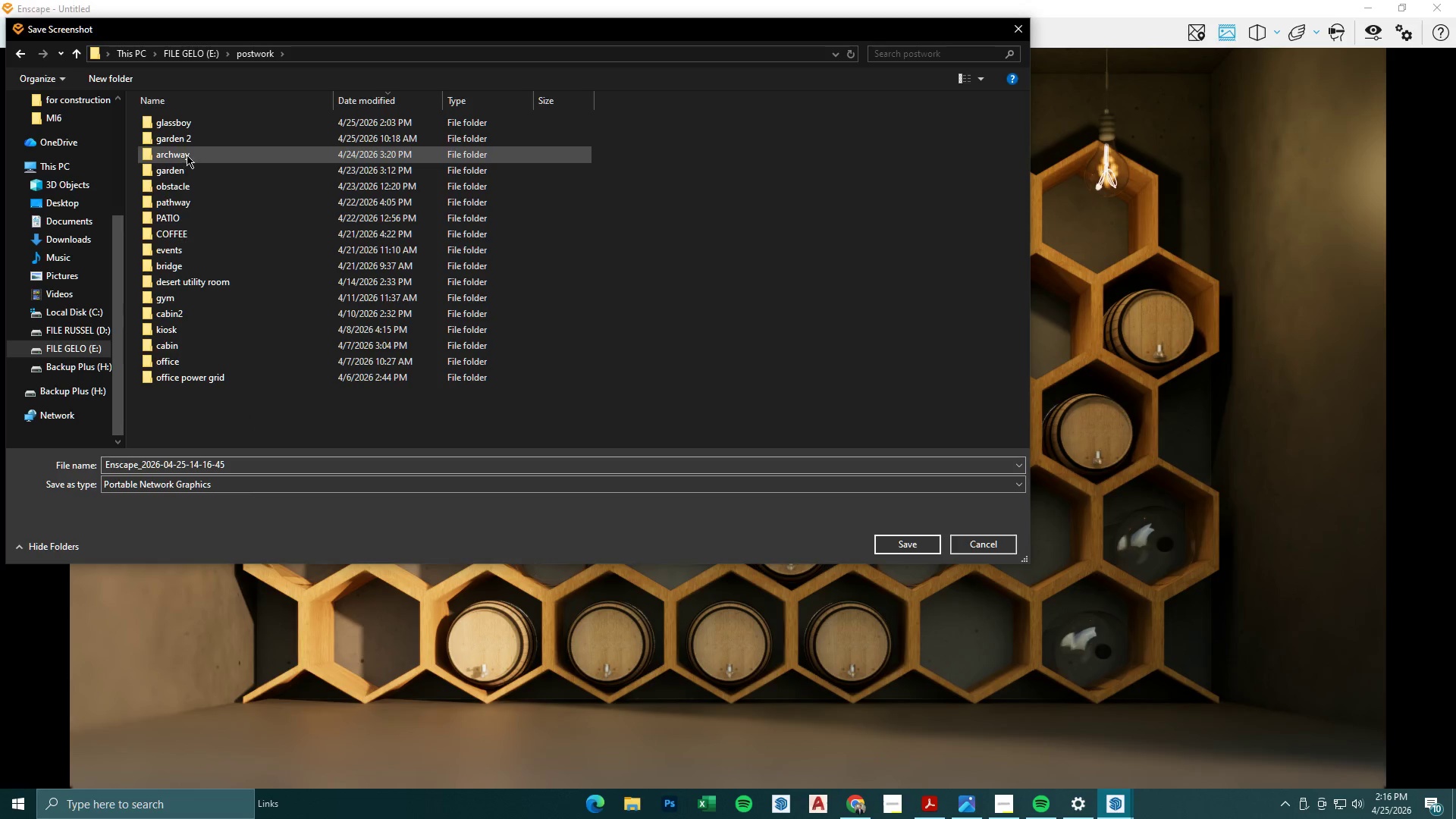 
double_click([206, 121])
 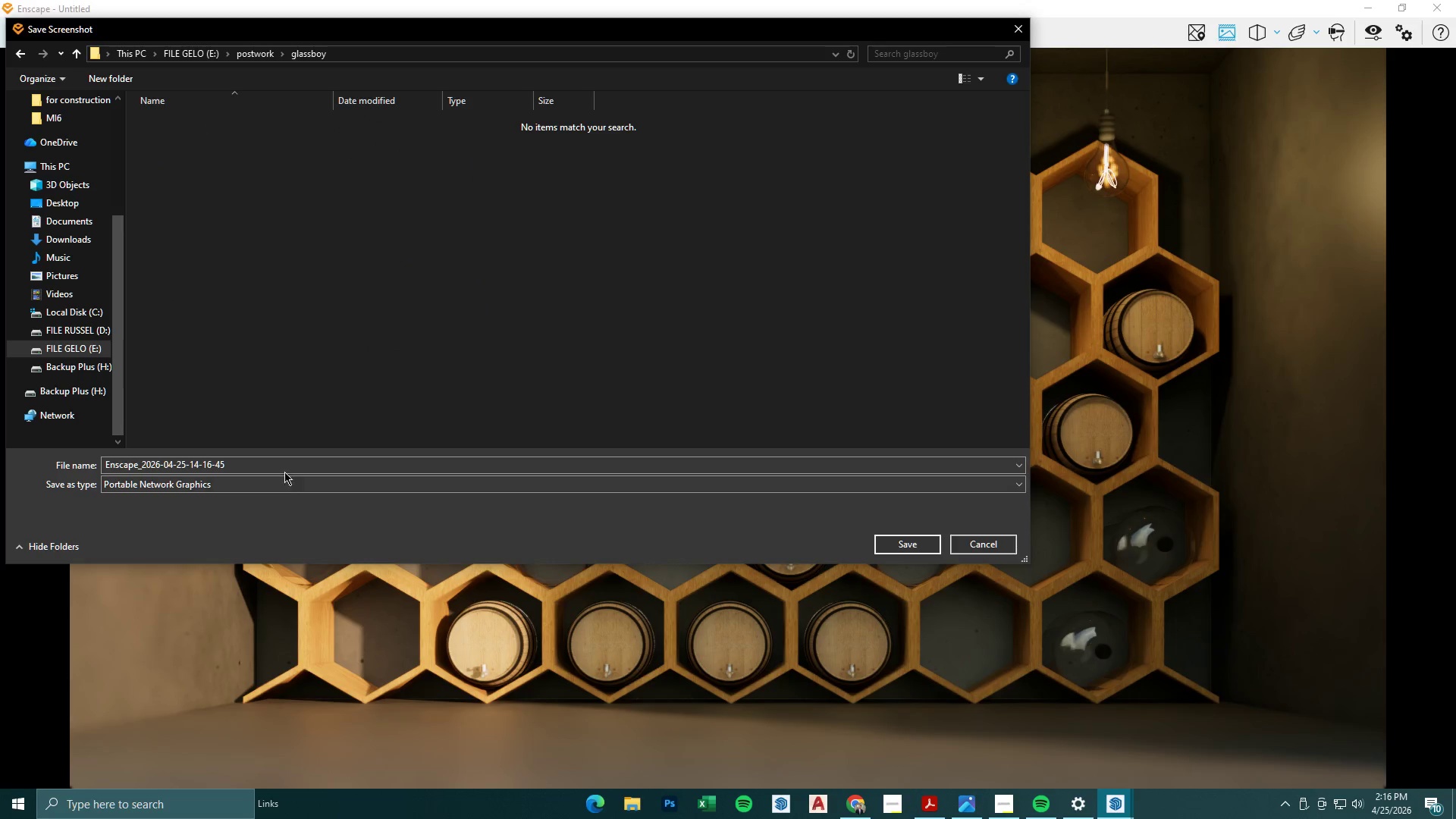 
left_click([286, 461])
 